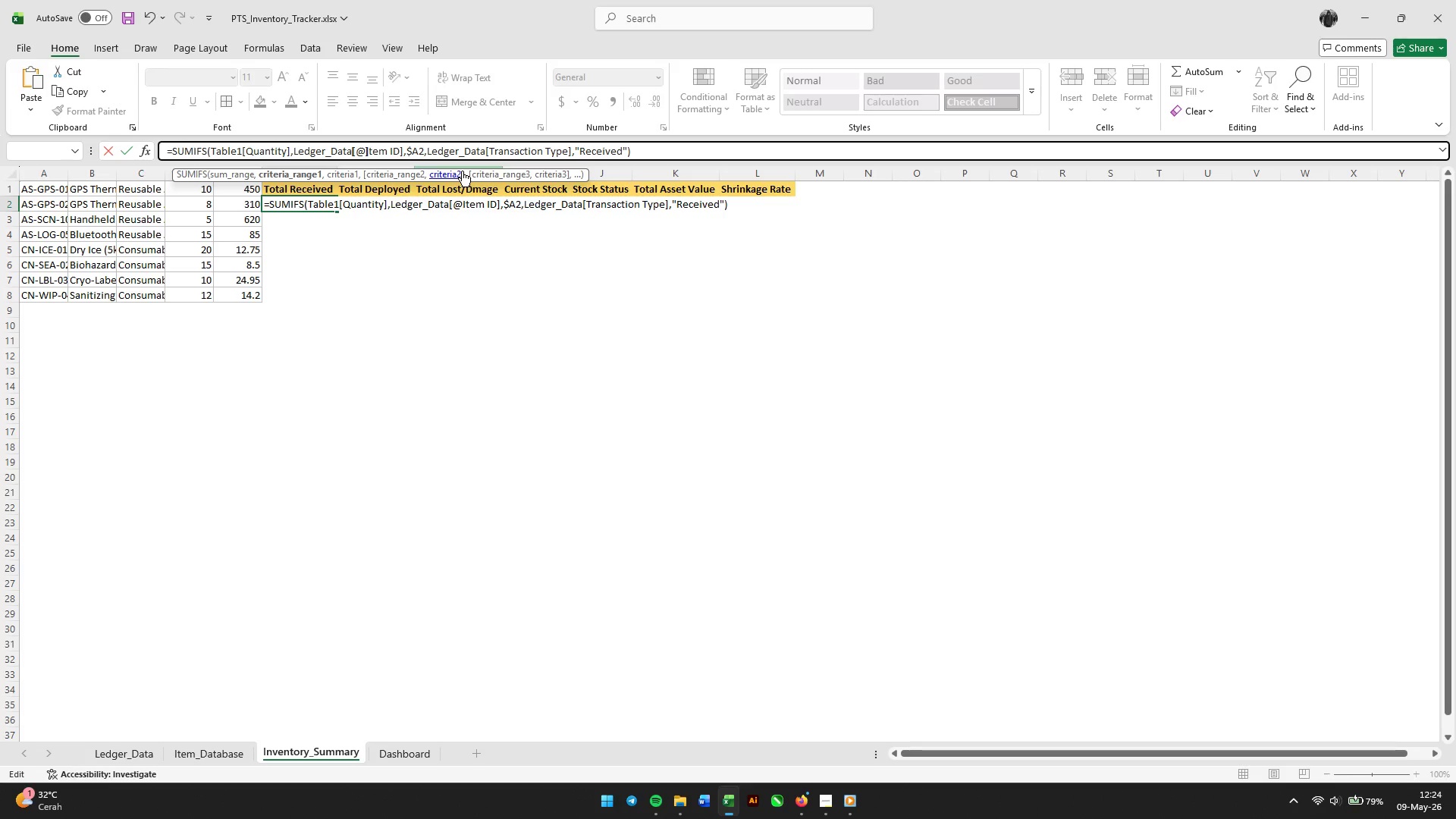 
key(Backspace)
 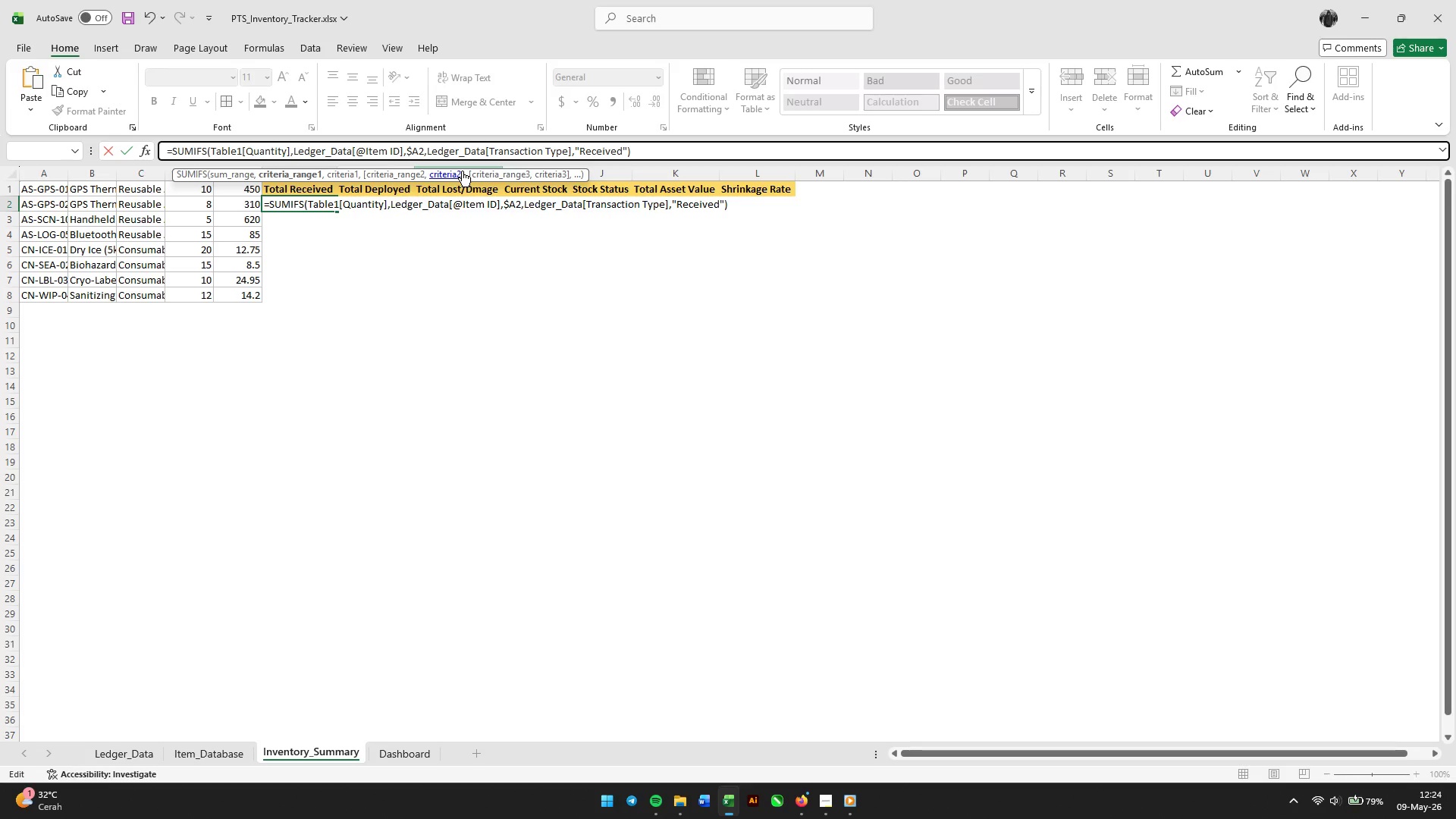 
key(BracketLeft)
 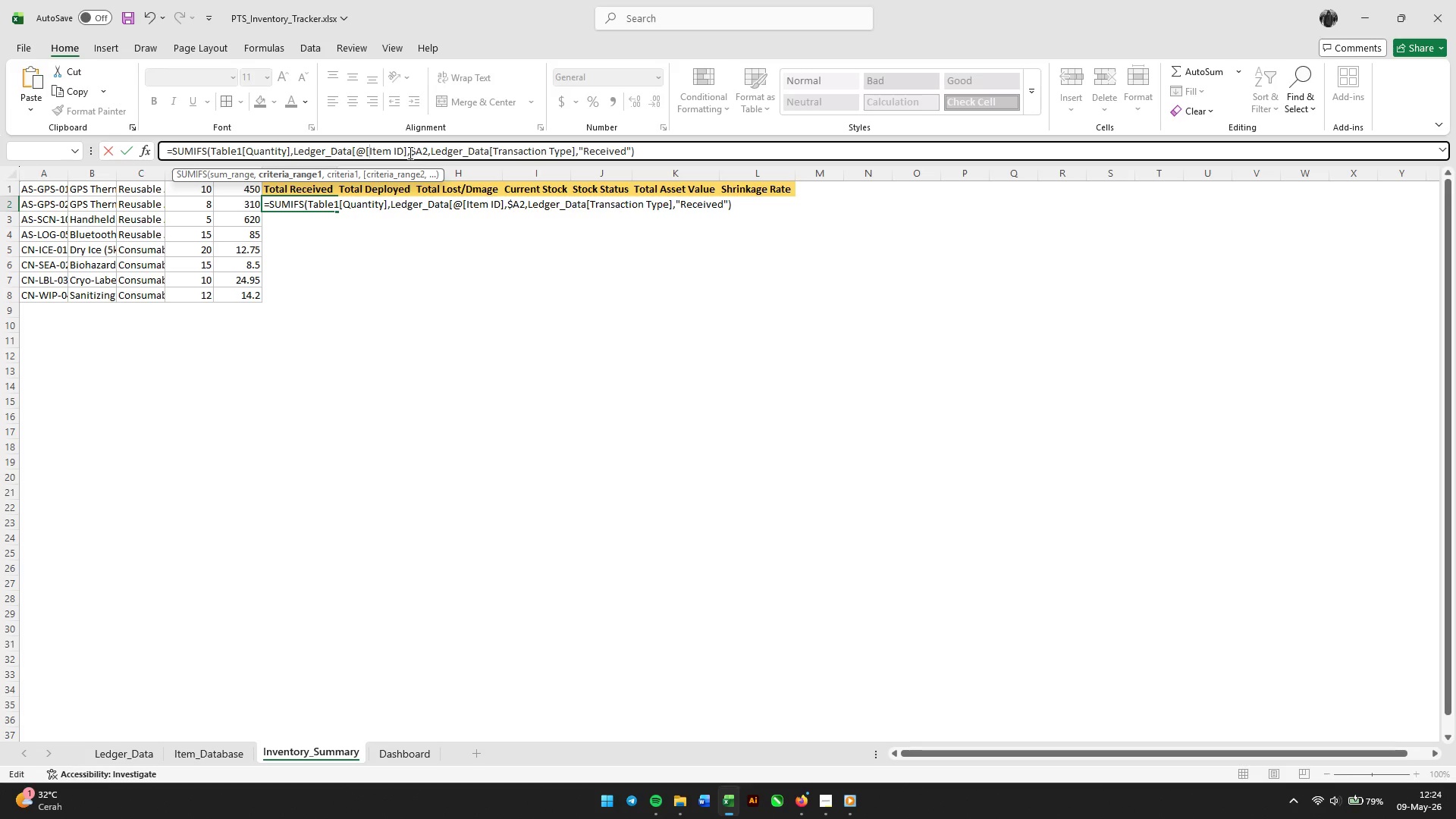 
wait(6.44)
 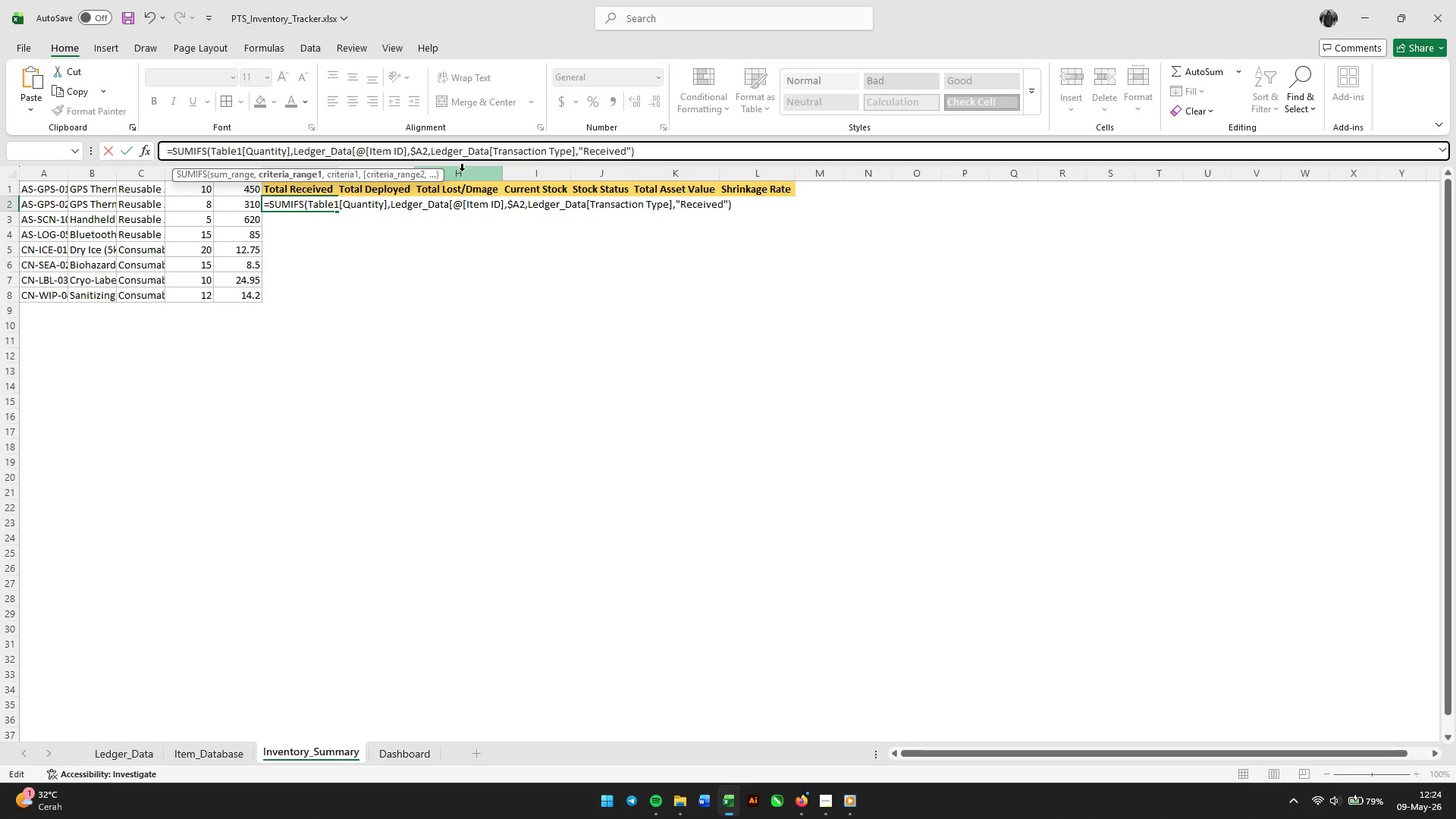 
left_click([408, 149])
 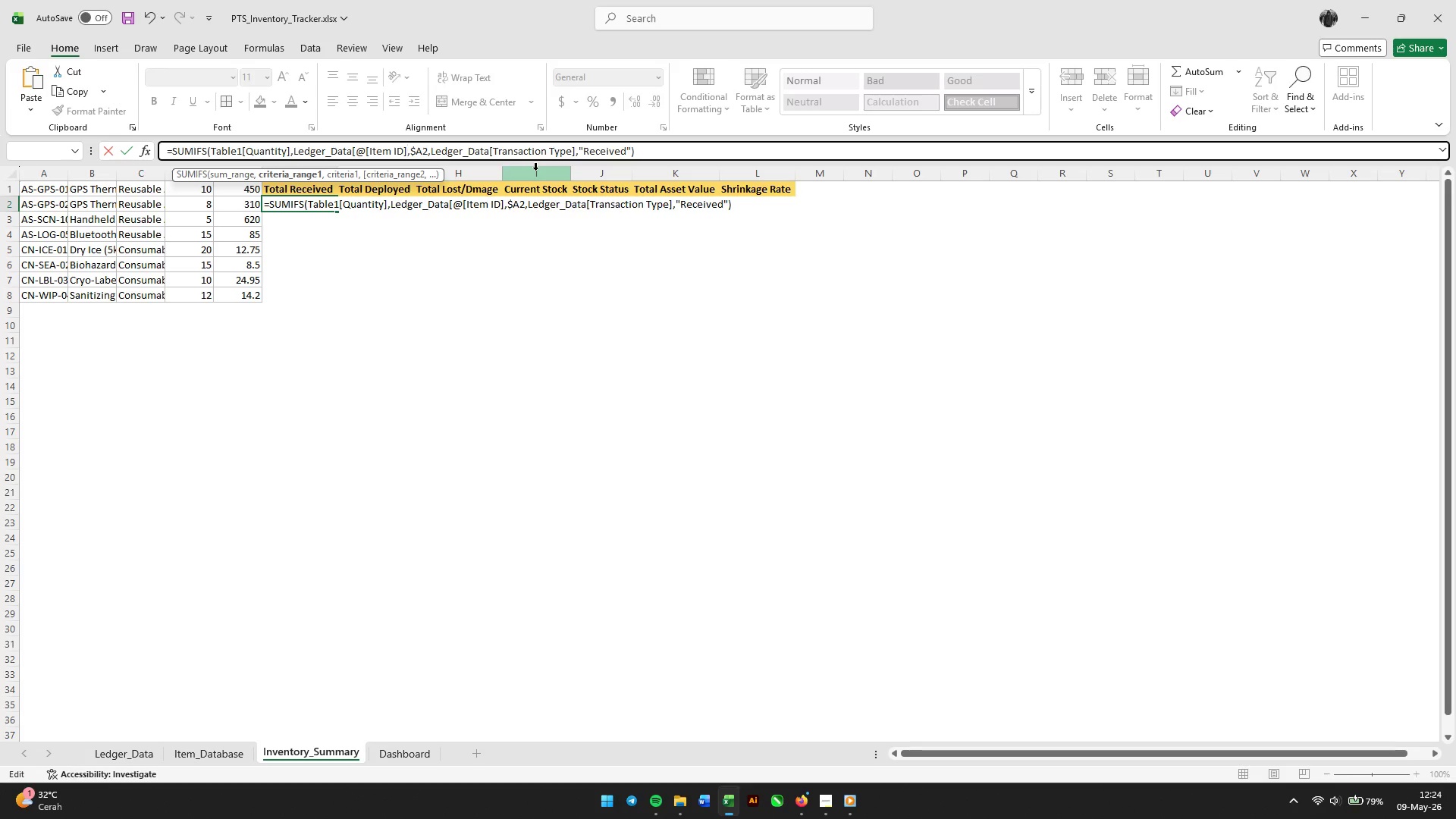 
key(BracketRight)
 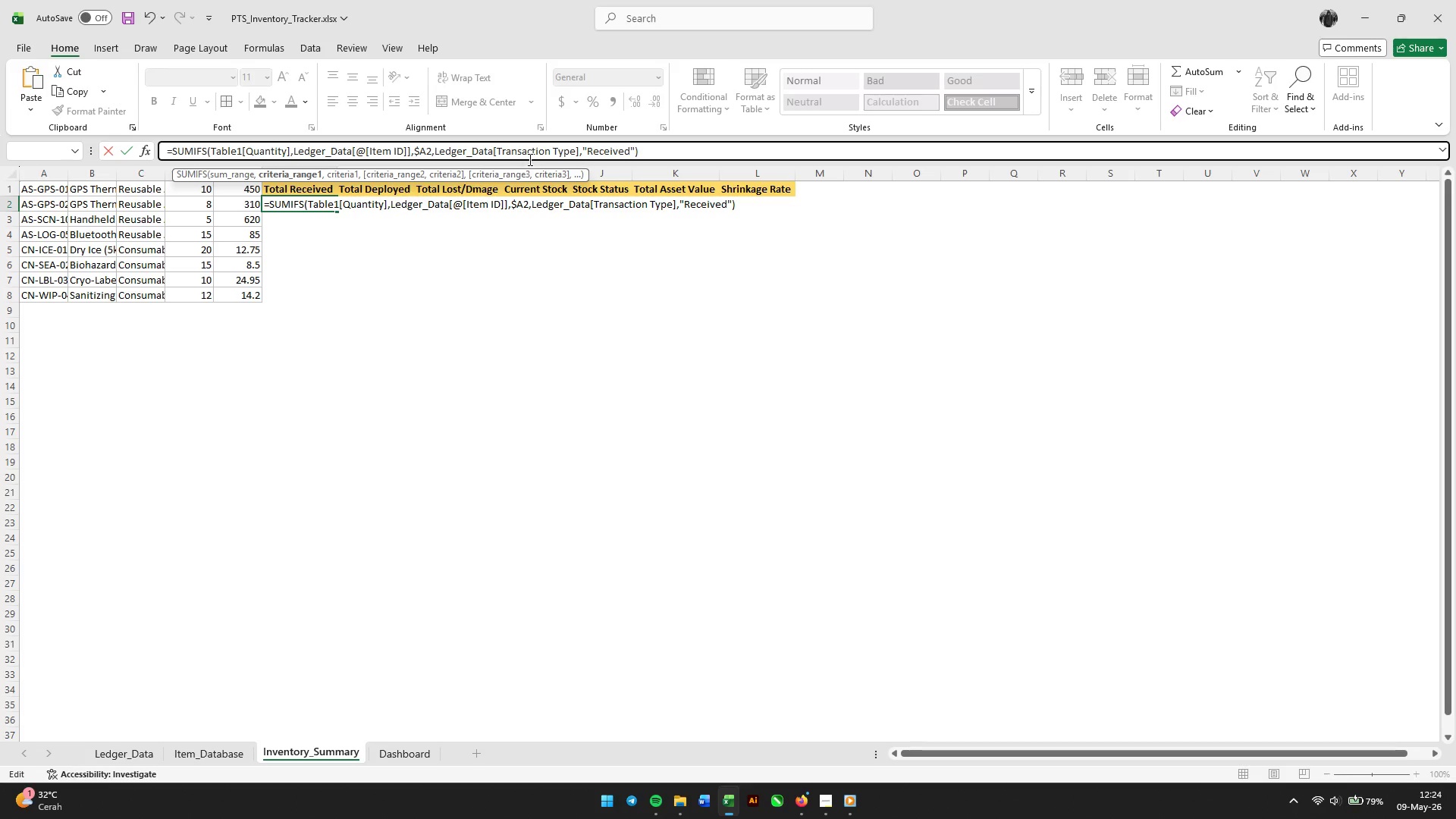 
left_click([497, 158])
 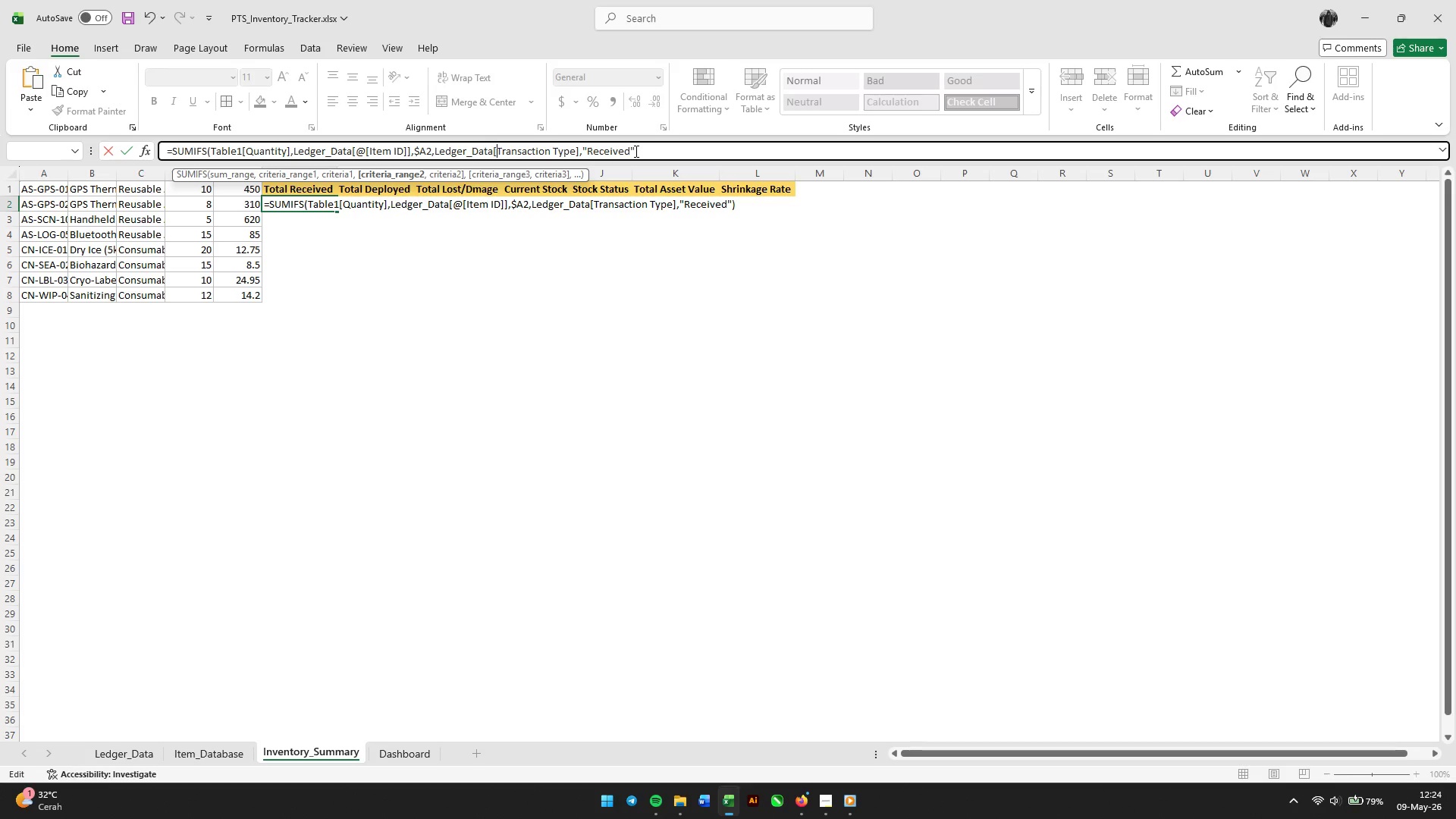 
key(Shift+2)
 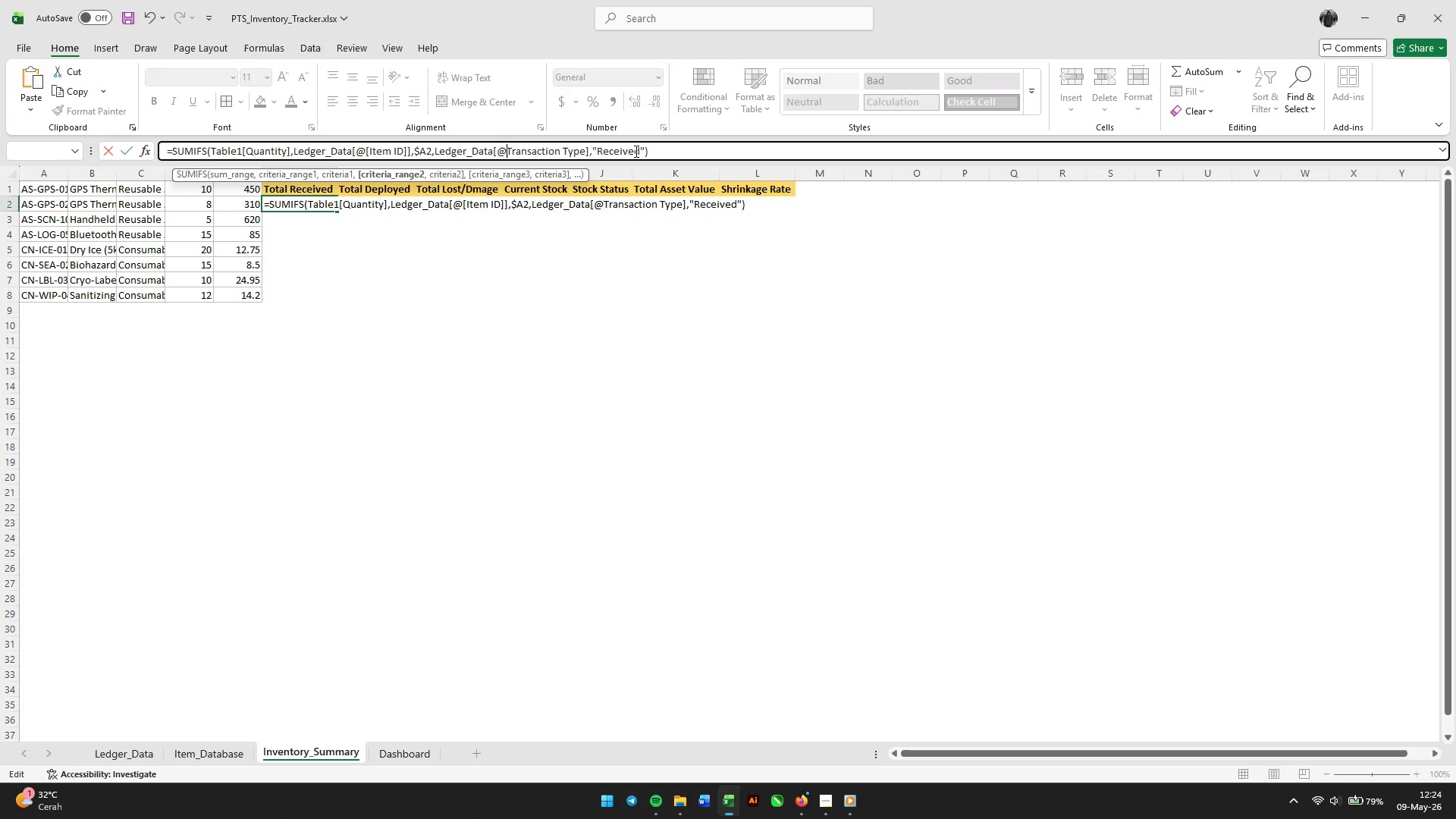 
key(BracketLeft)
 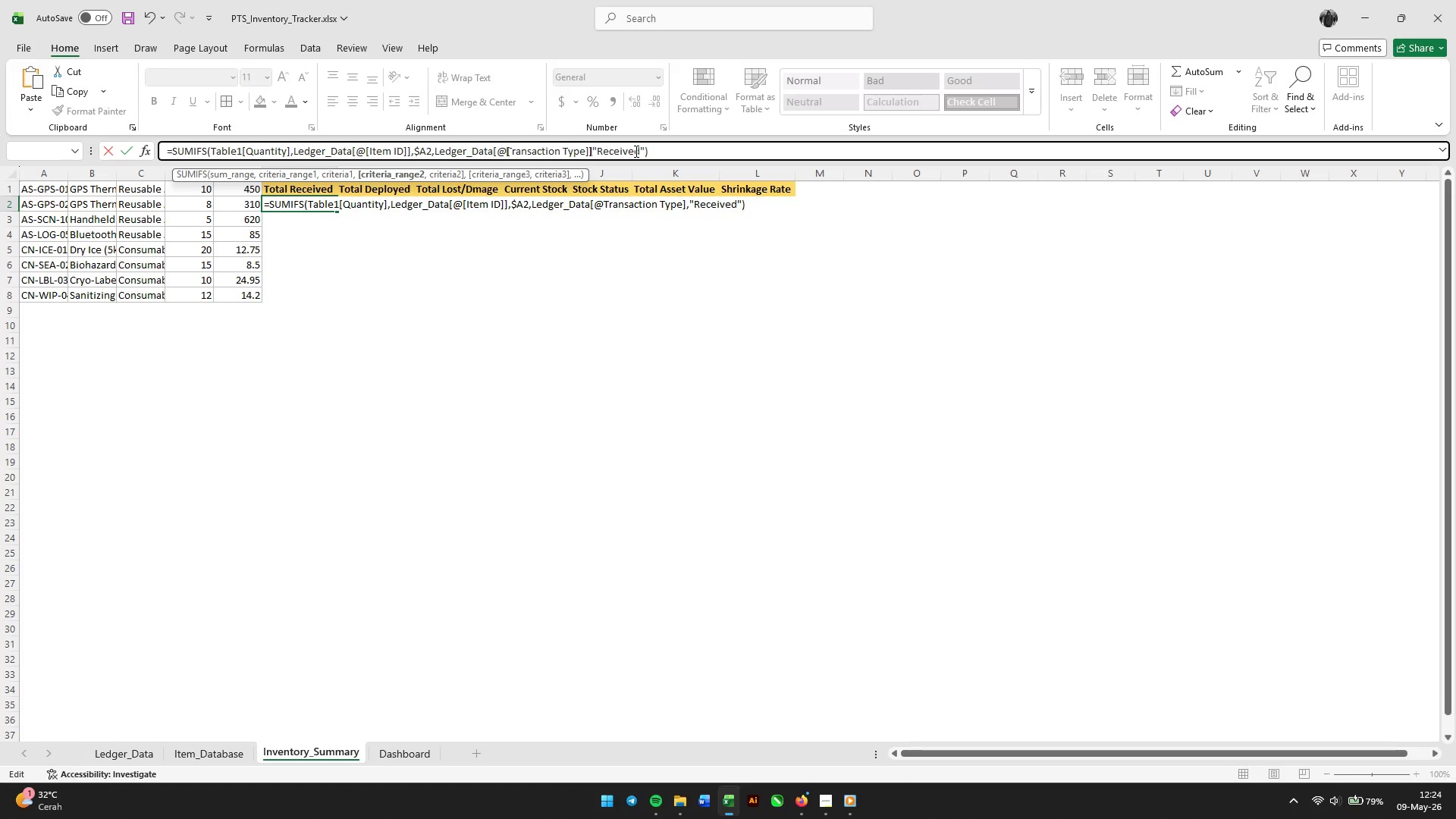 
key(ArrowRight)
 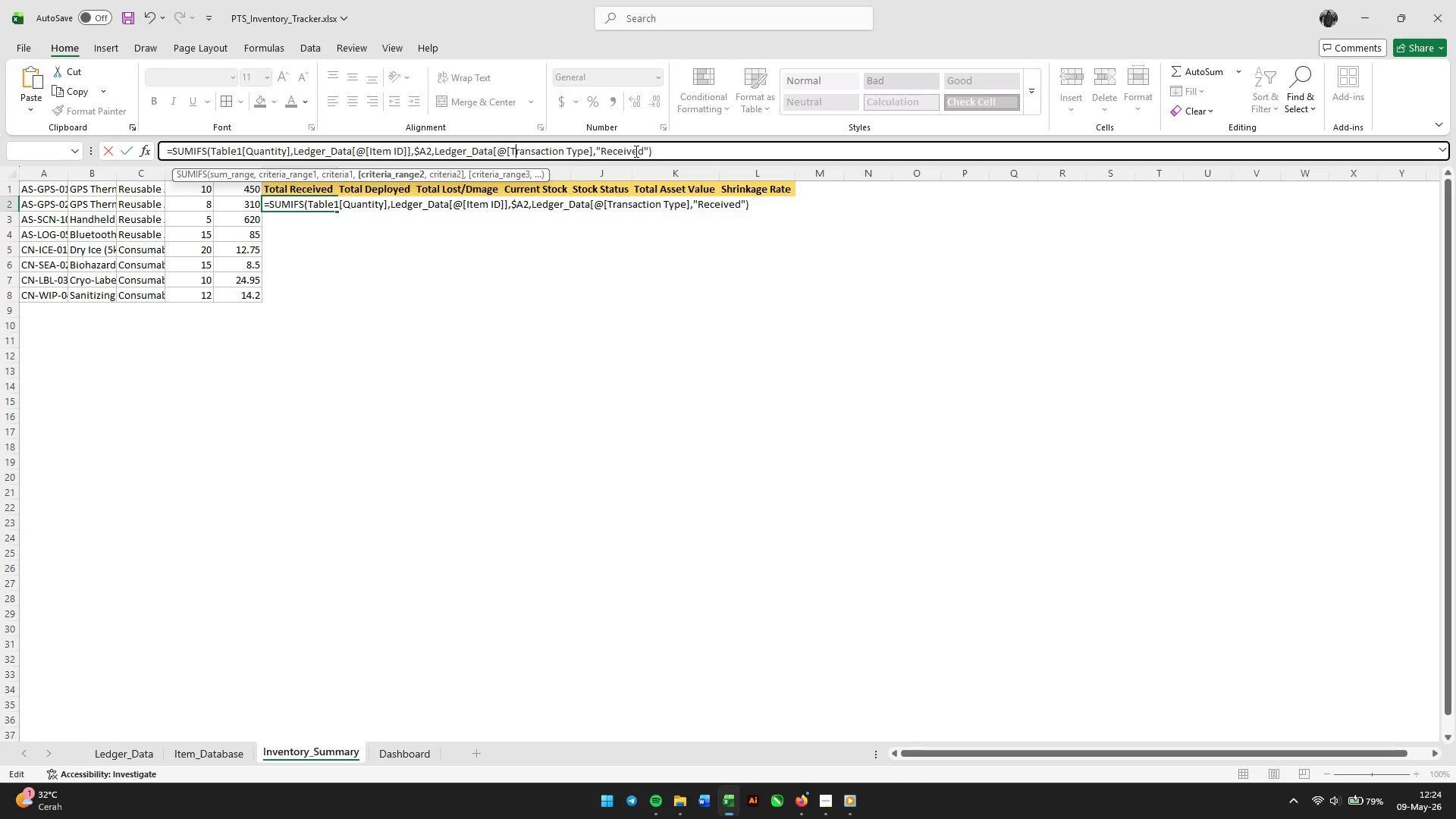 
key(ArrowRight)
 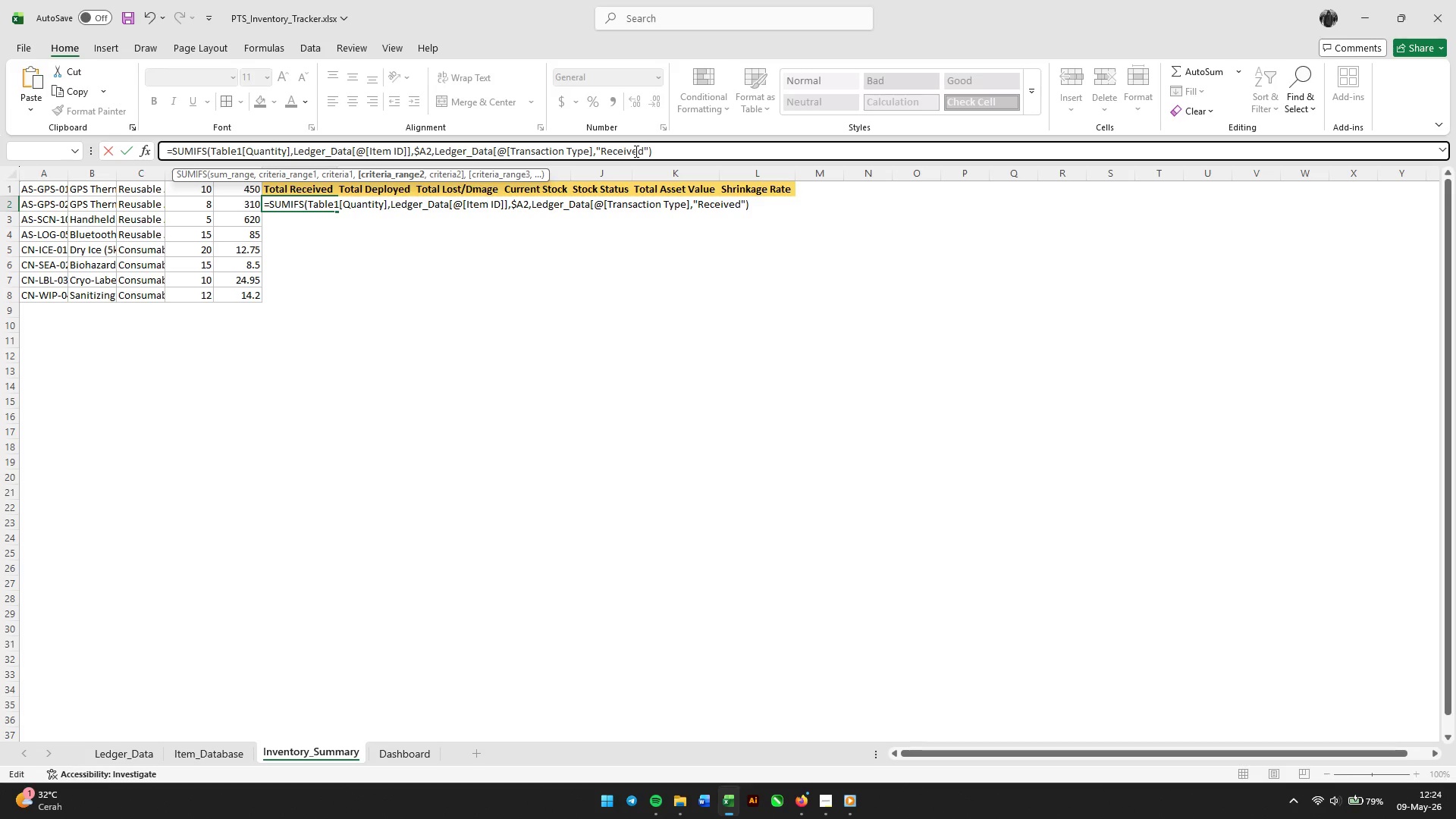 
key(ArrowRight)
 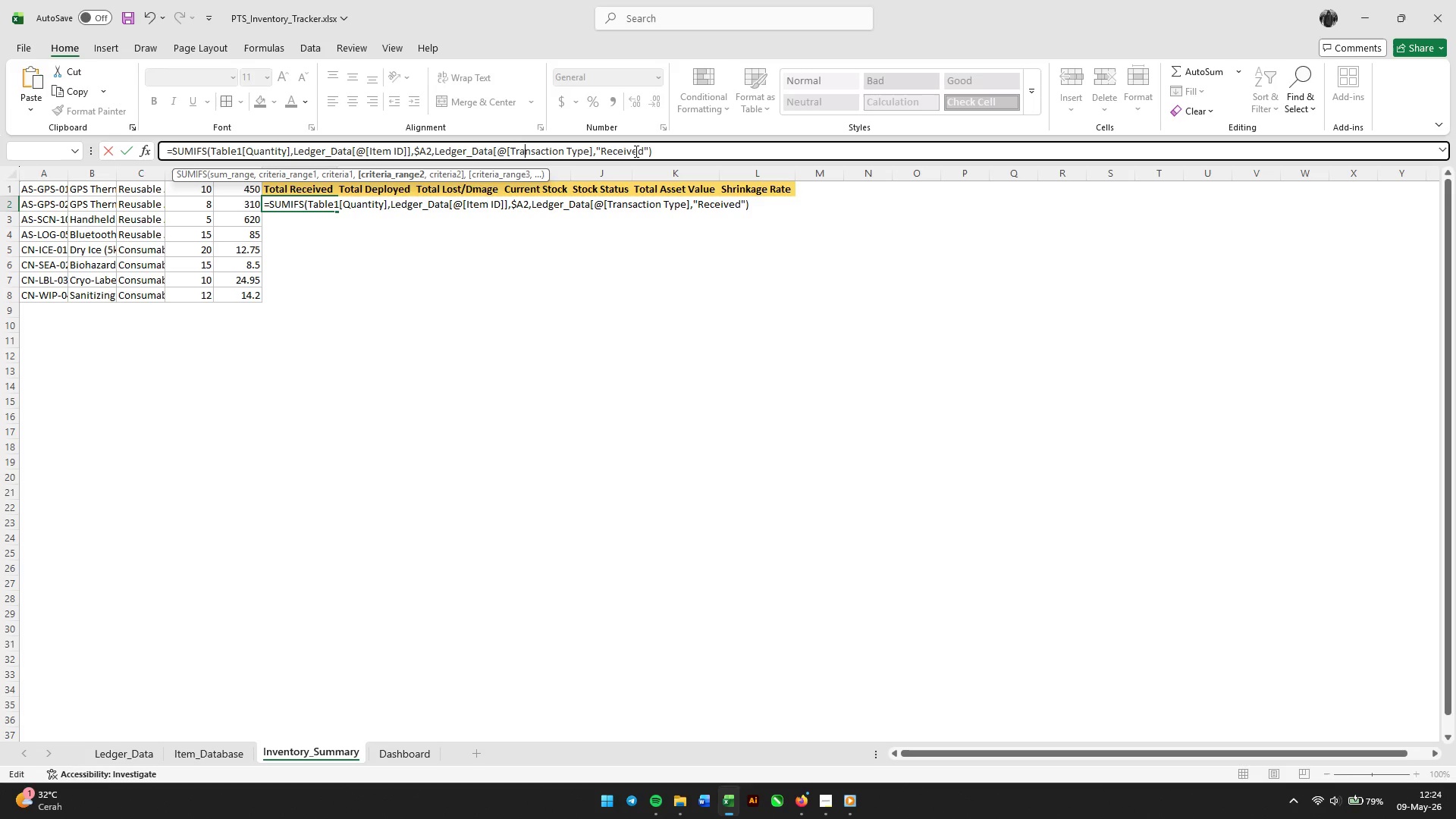 
key(ArrowRight)
 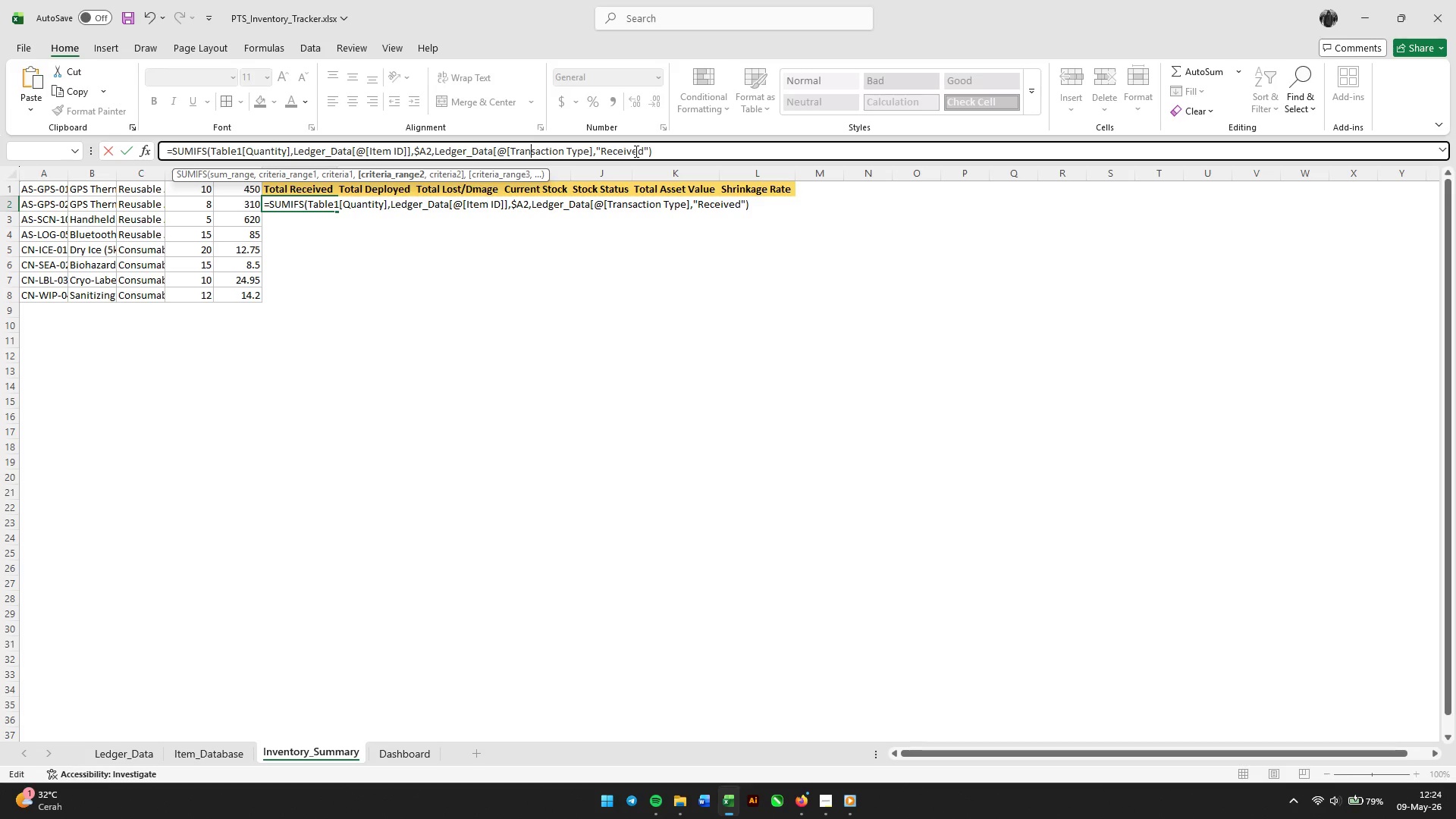 
key(ArrowRight)
 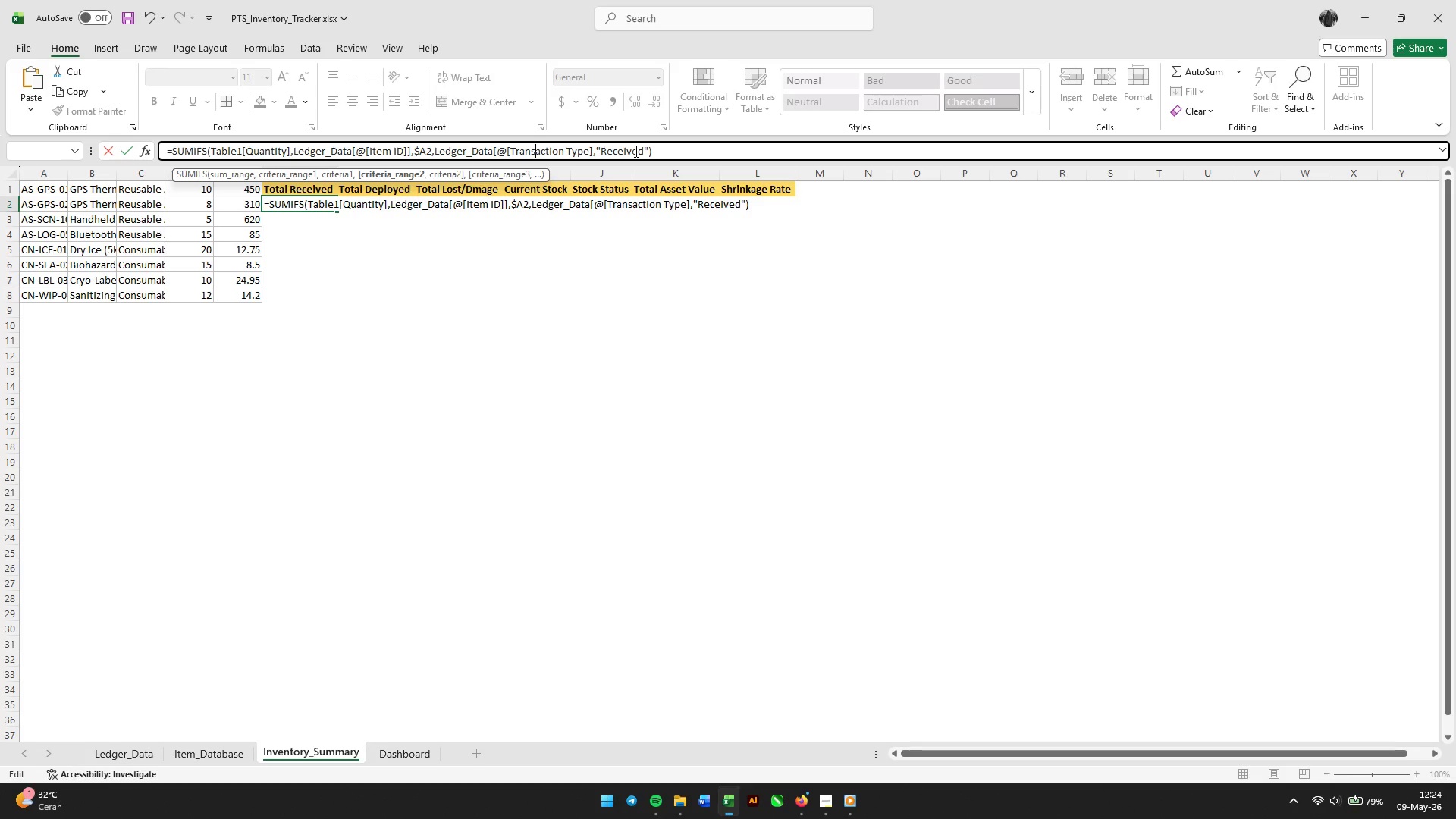 
key(ArrowRight)
 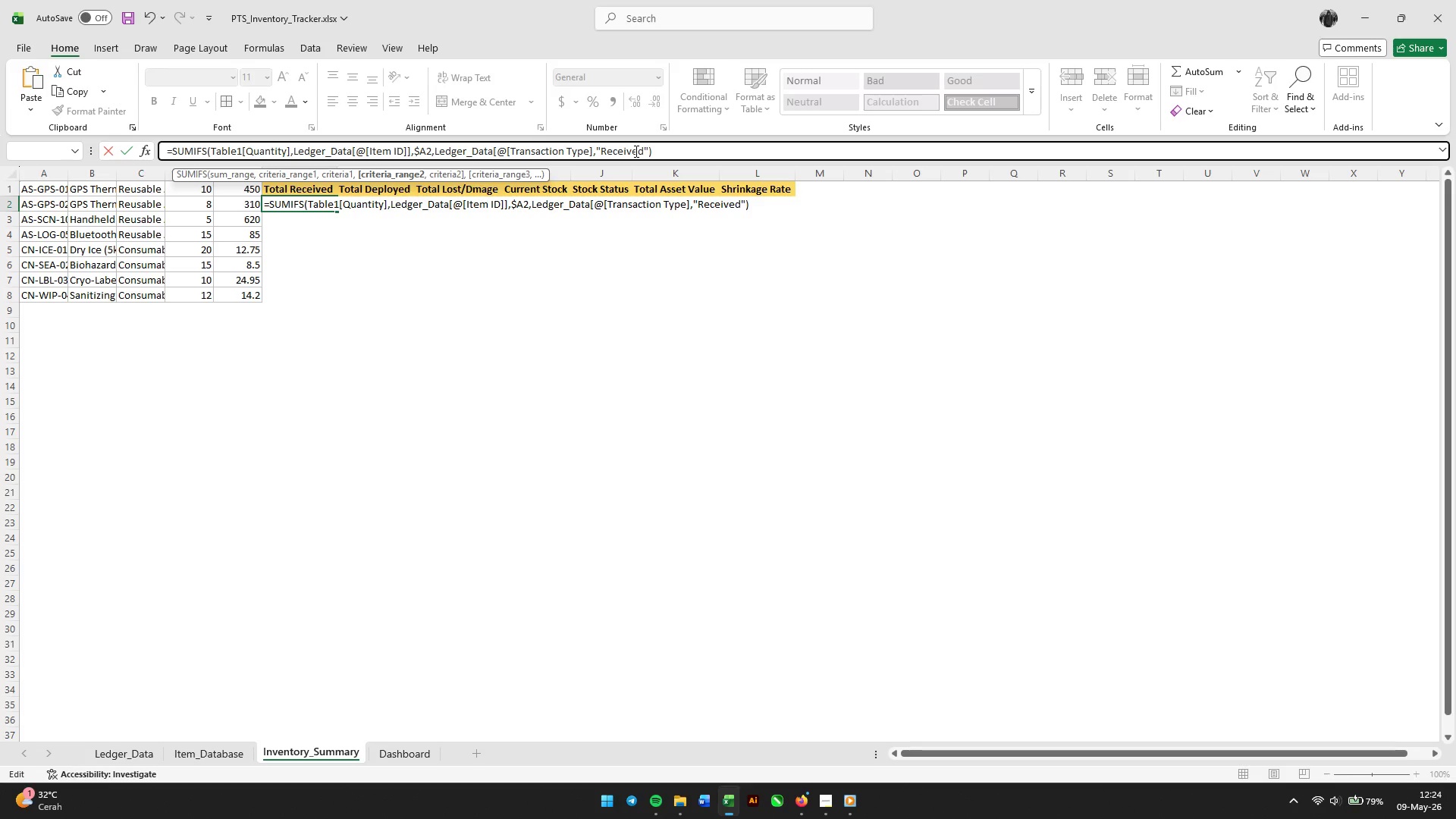 
key(ArrowRight)
 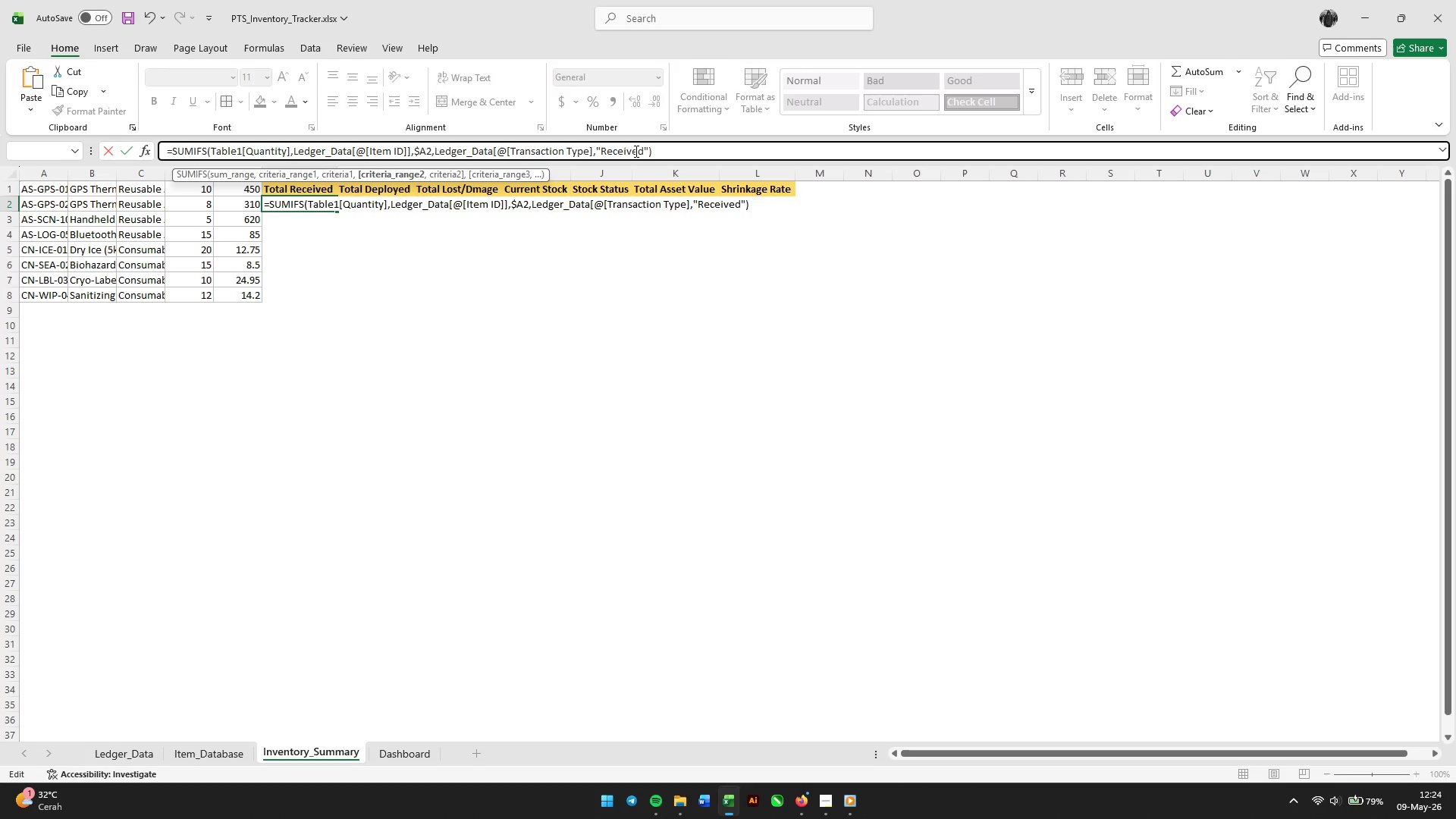 
key(ArrowRight)
 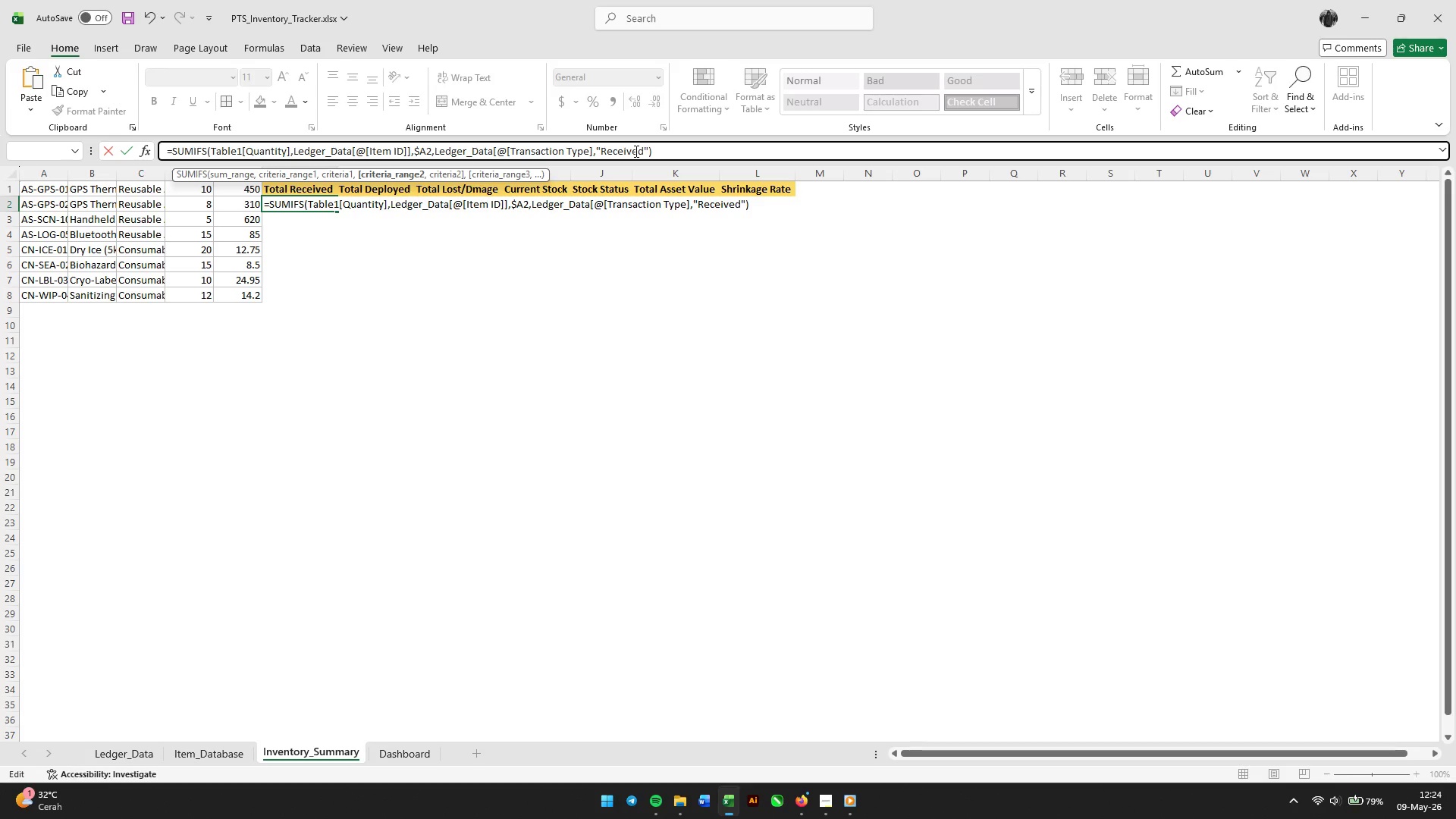 
key(ArrowRight)
 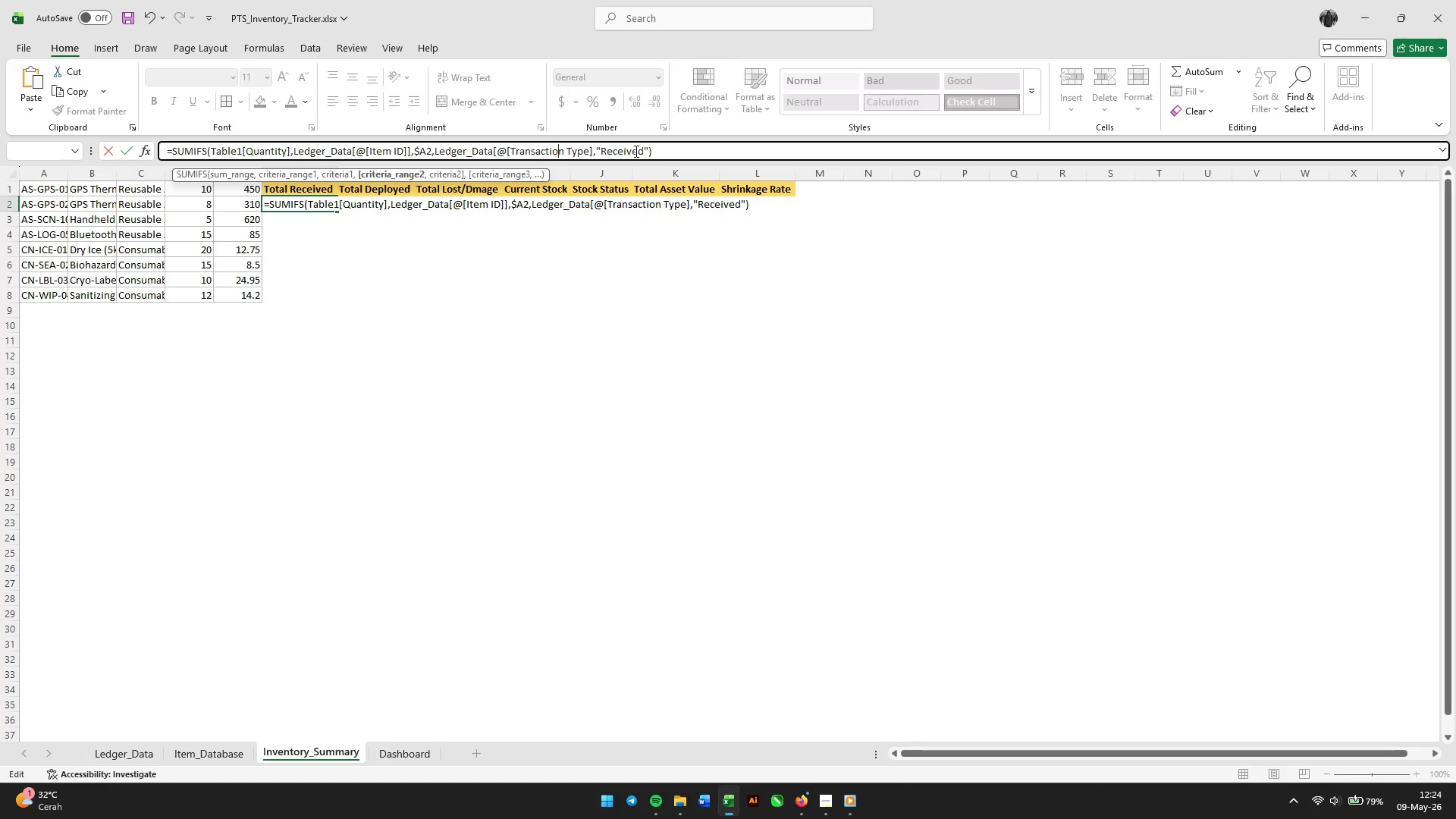 
key(ArrowRight)
 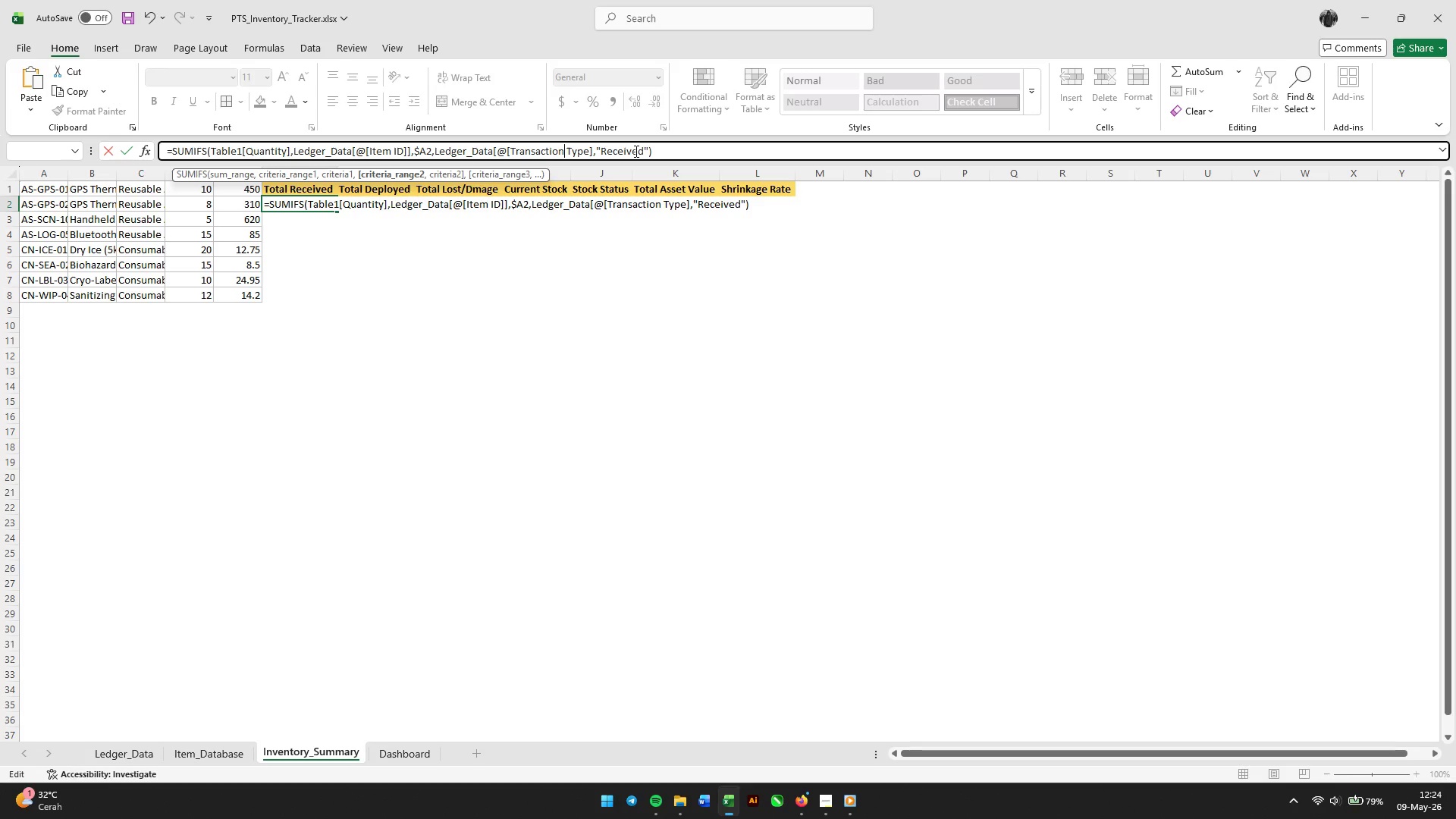 
key(ArrowRight)
 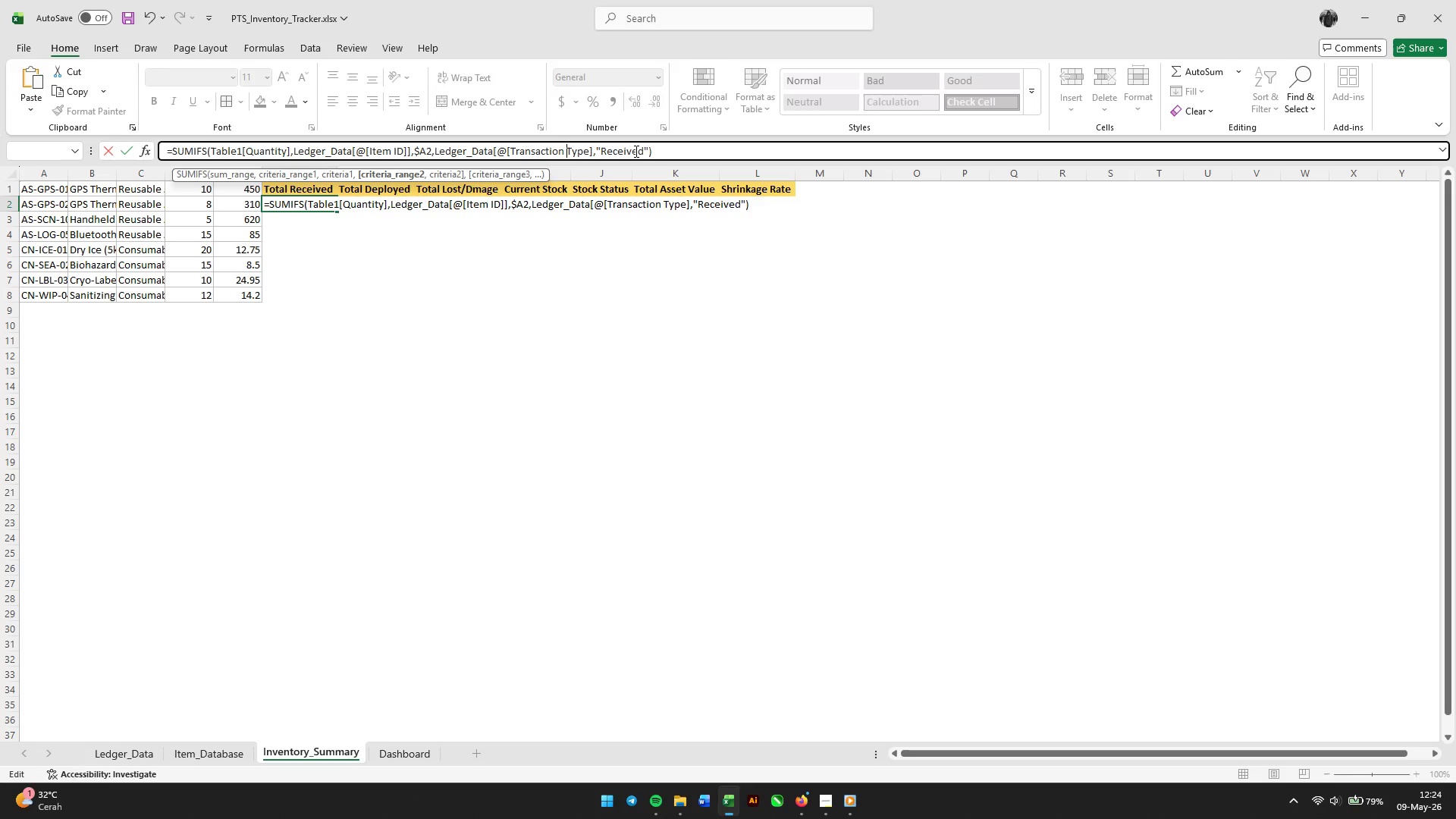 
key(ArrowRight)
 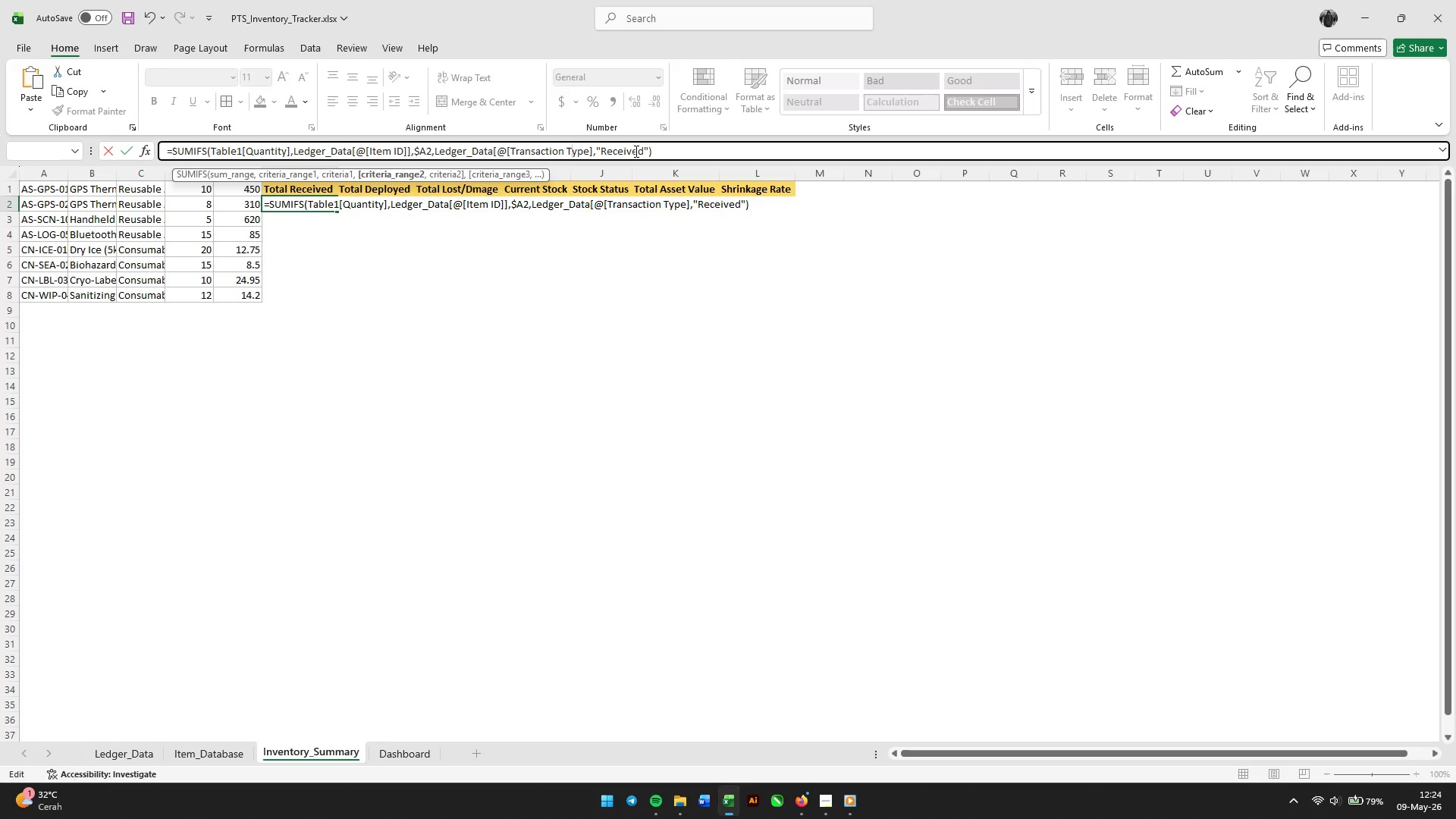 
key(ArrowRight)
 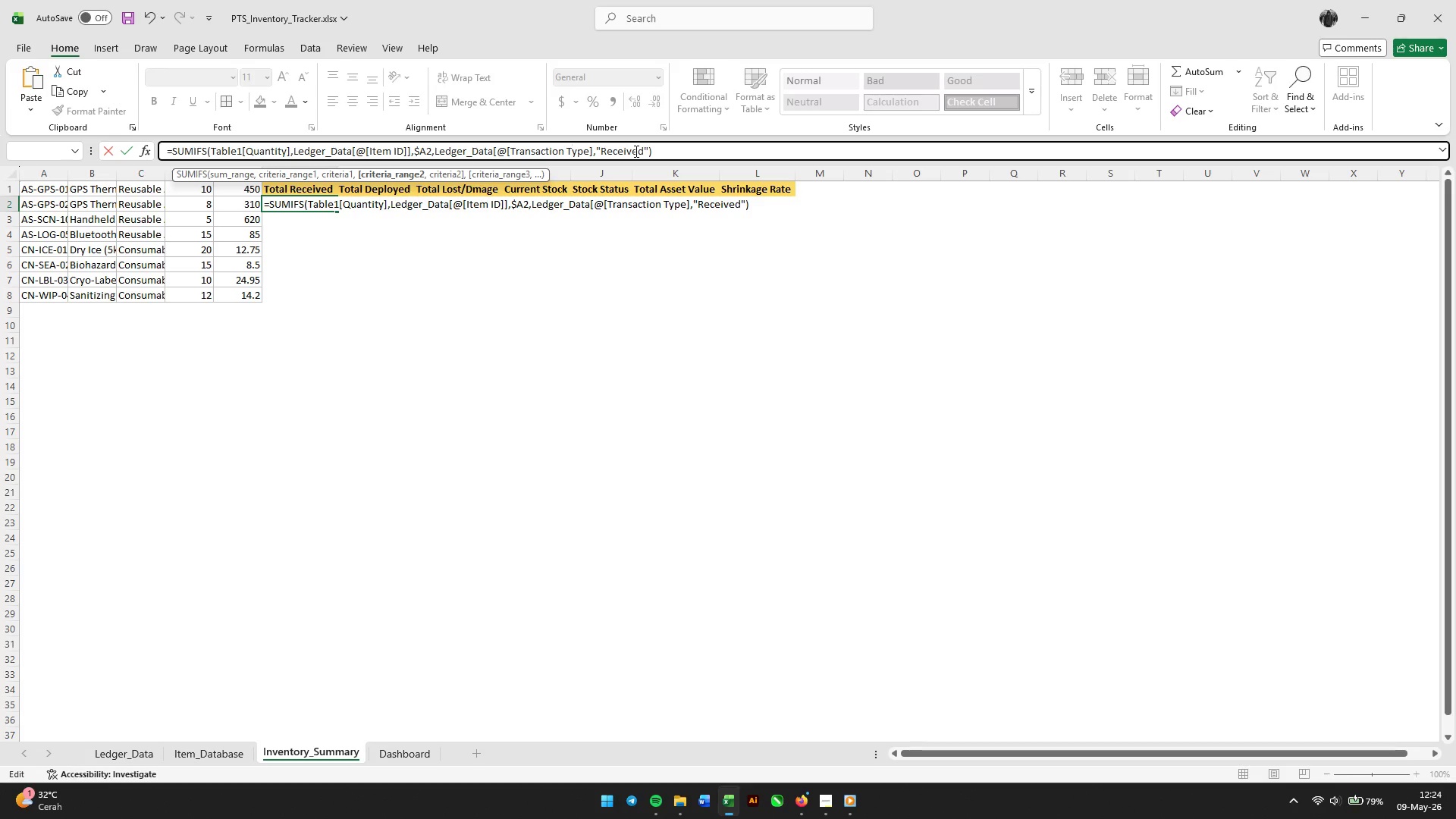 
key(ArrowRight)
 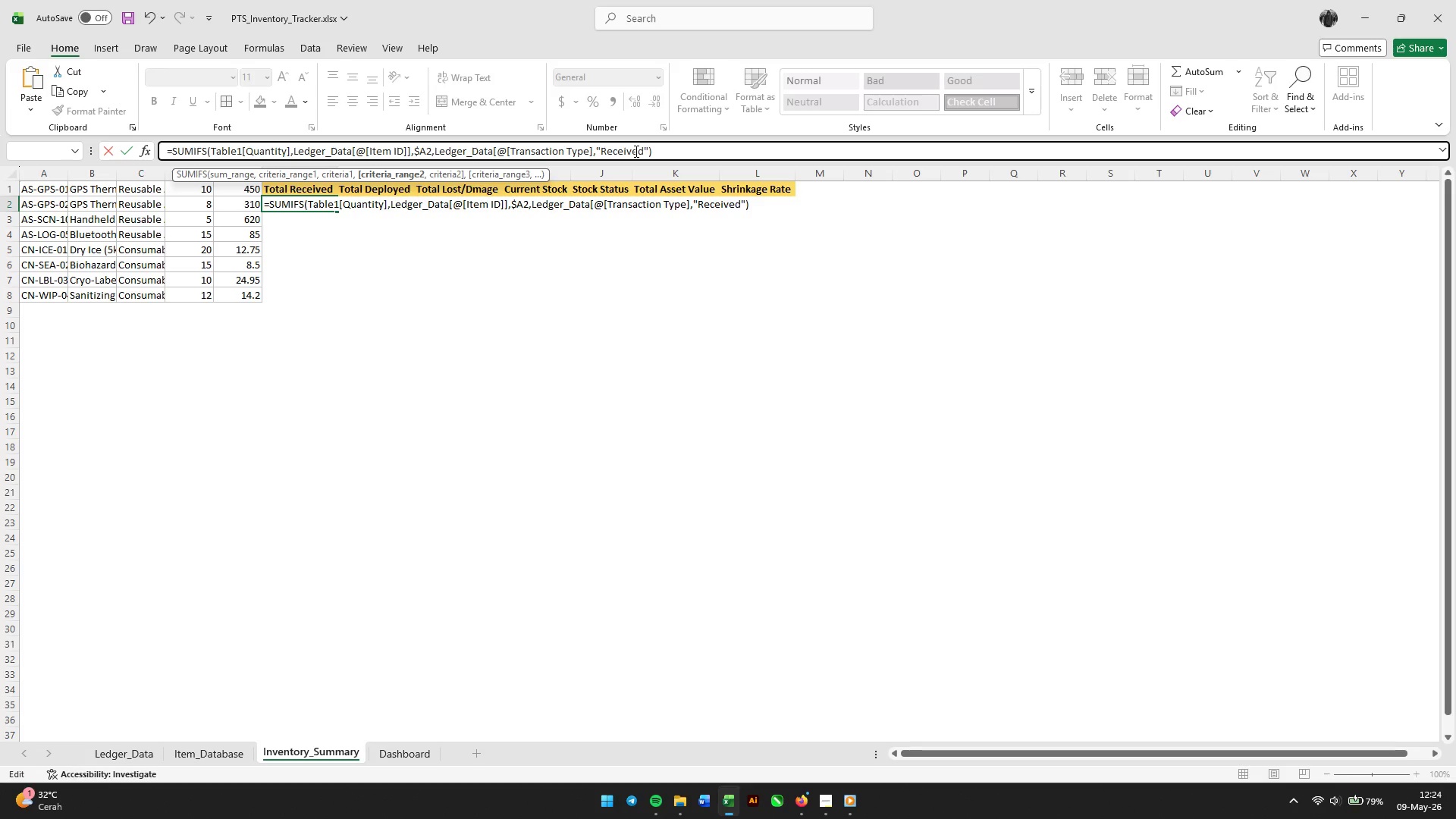 
key(ArrowRight)
 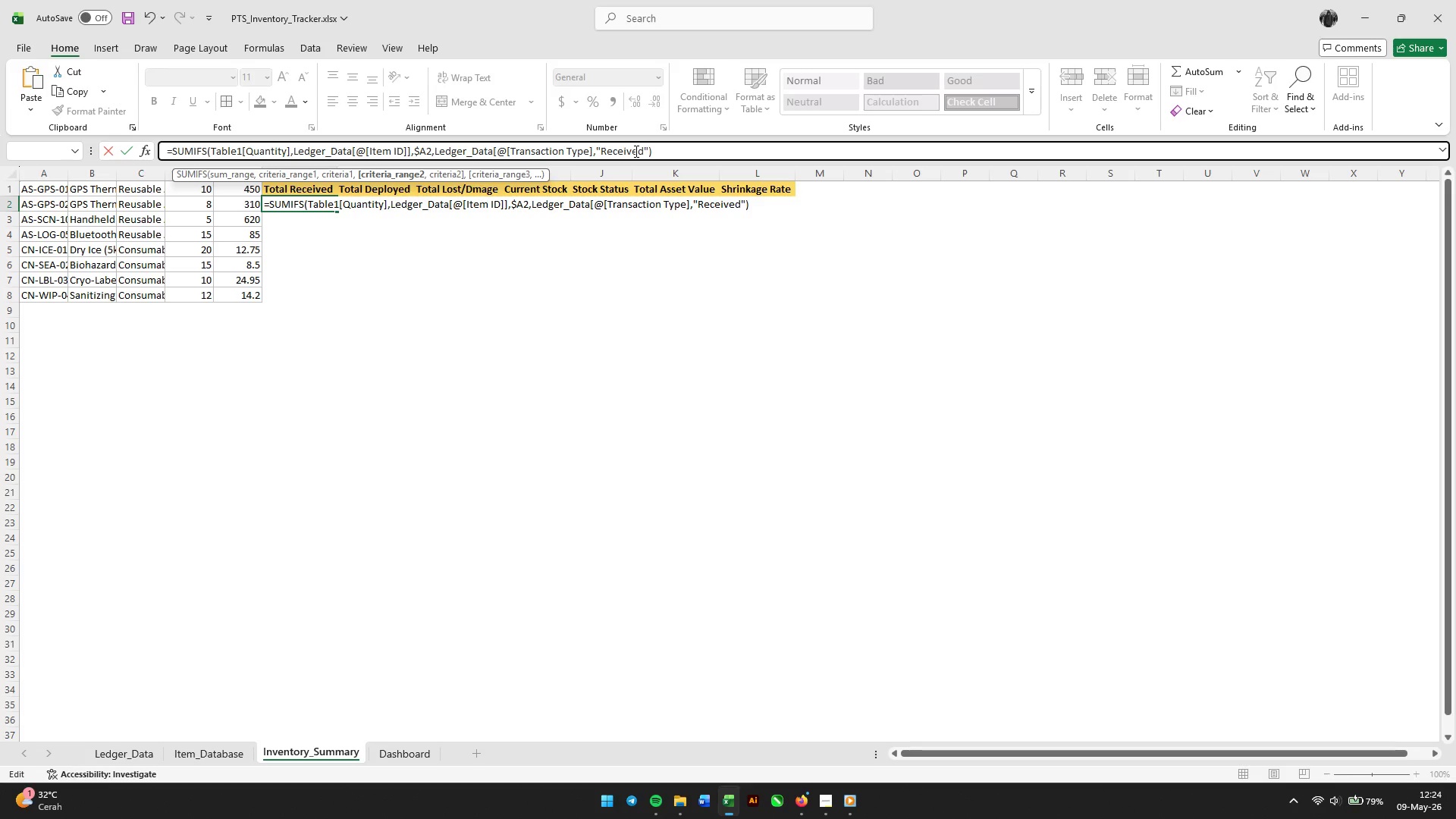 
key(ArrowRight)
 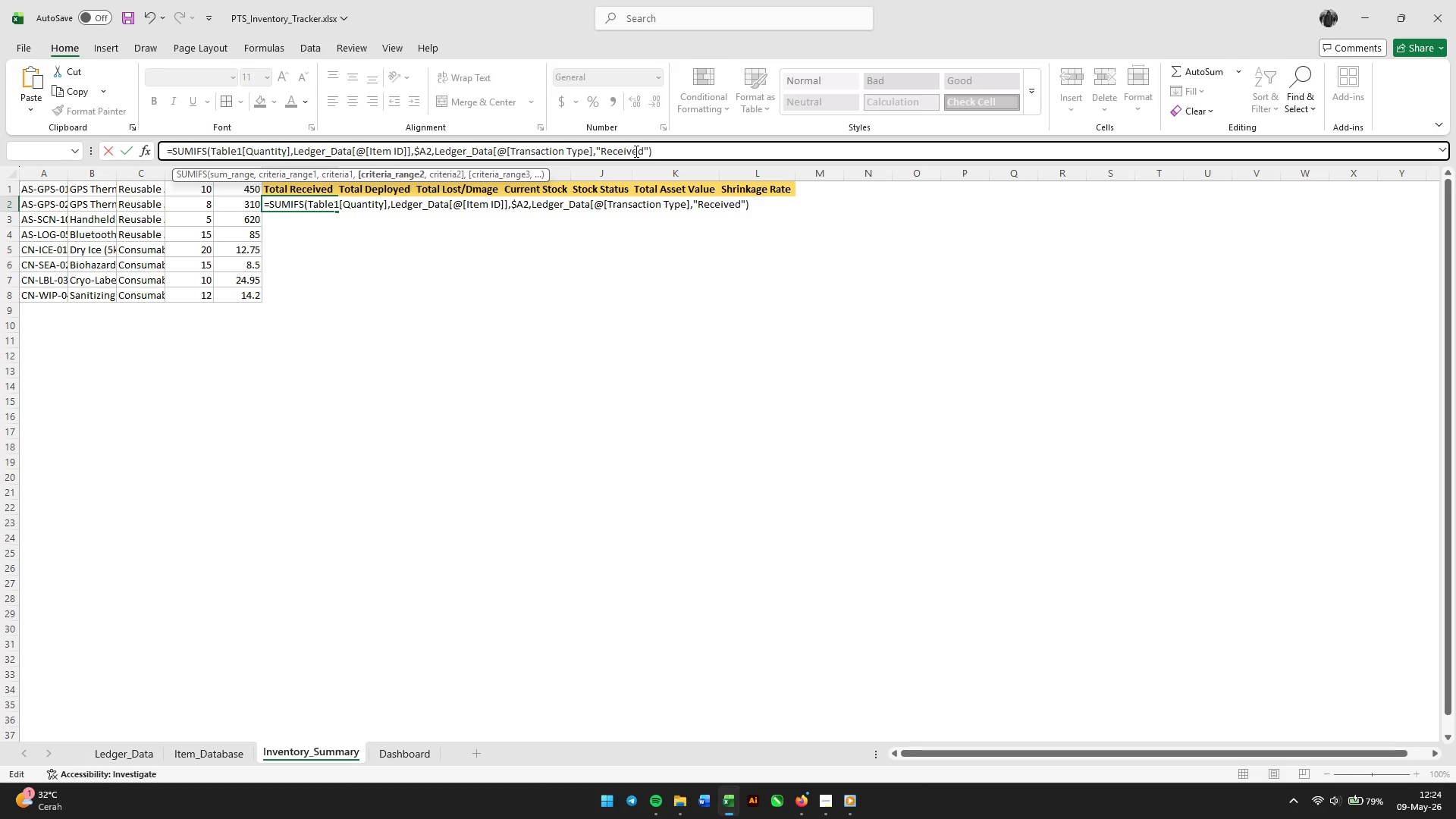 
key(BracketRight)
 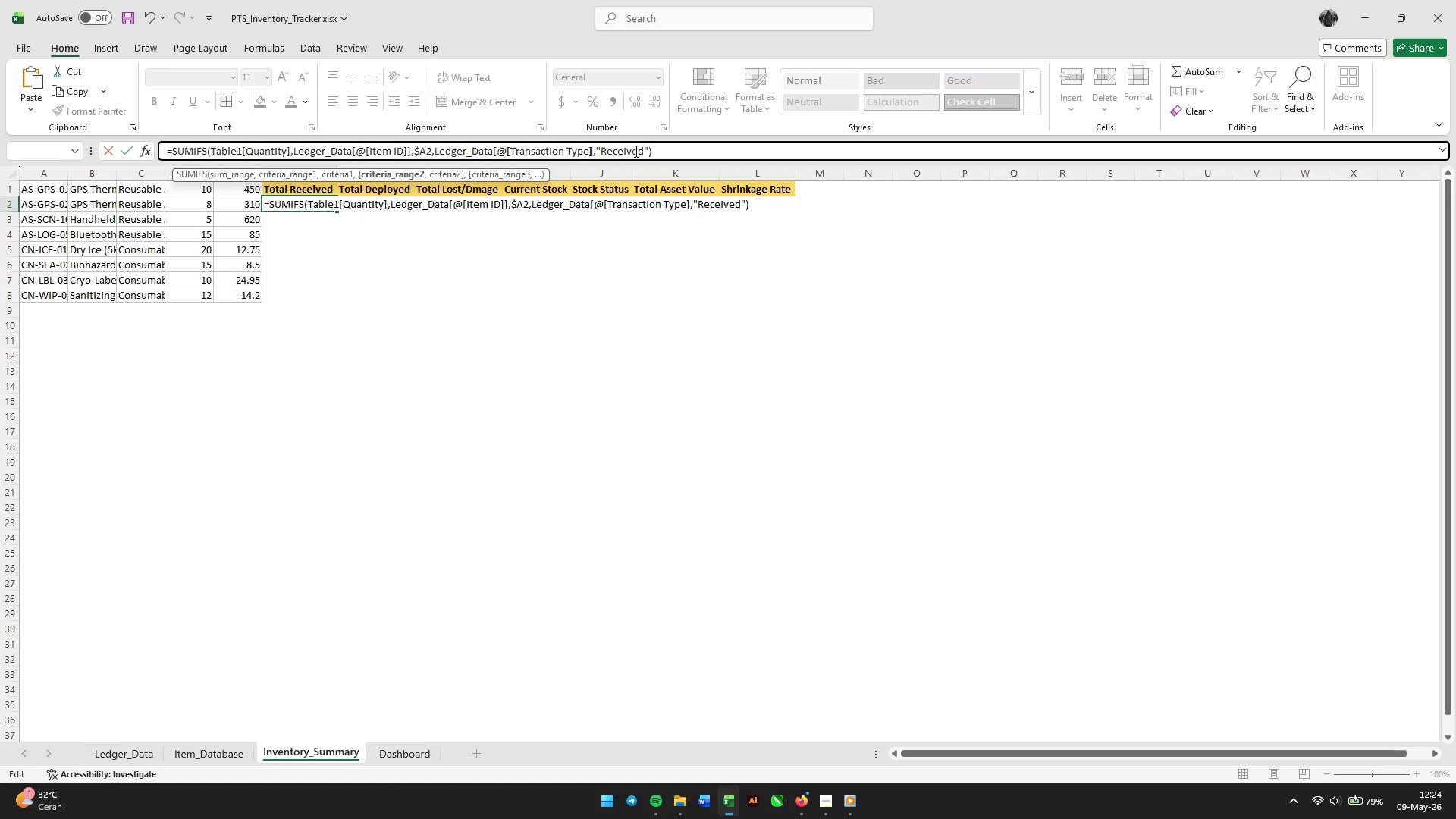 
key(Enter)
 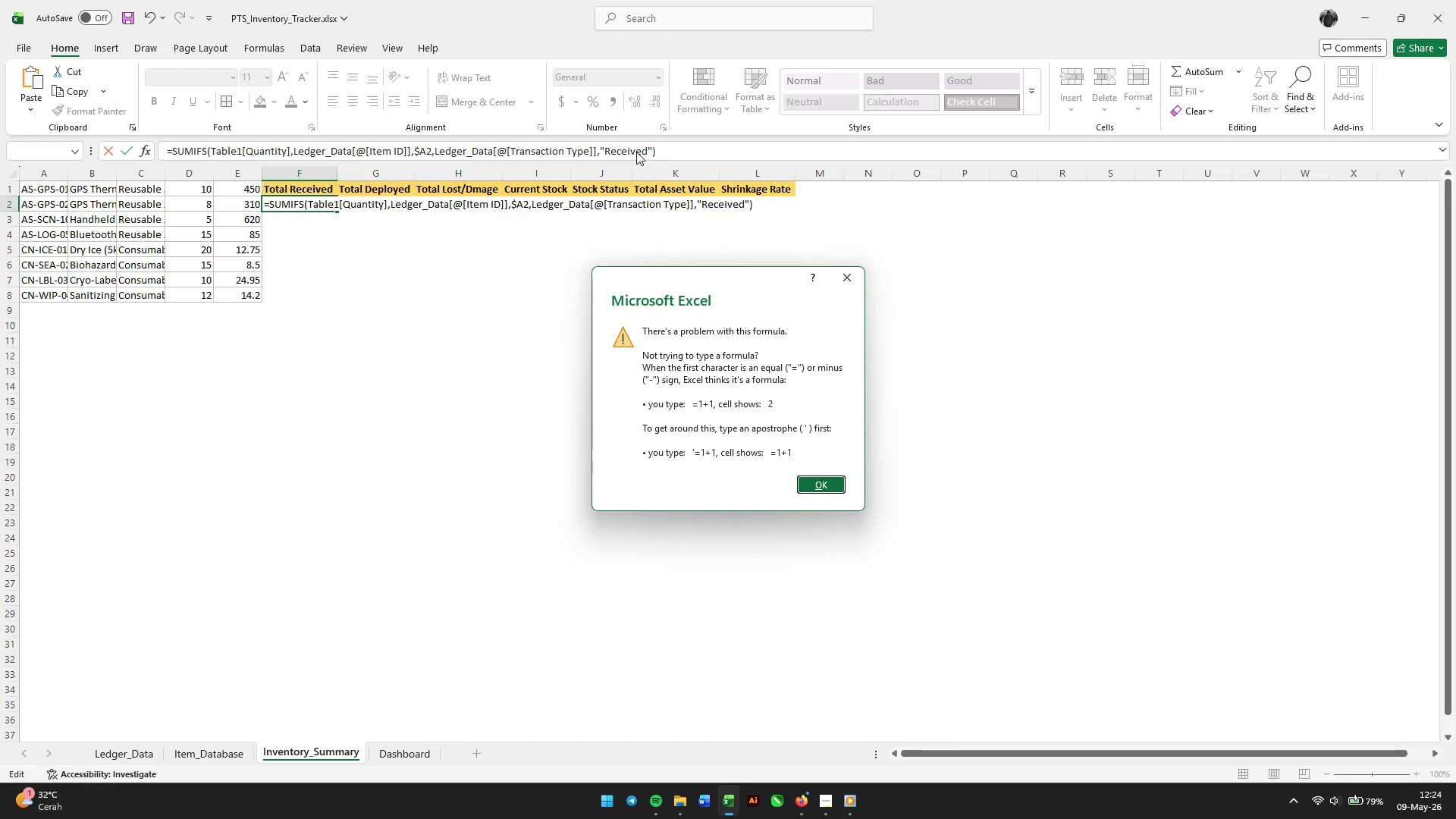 
key(Enter)
 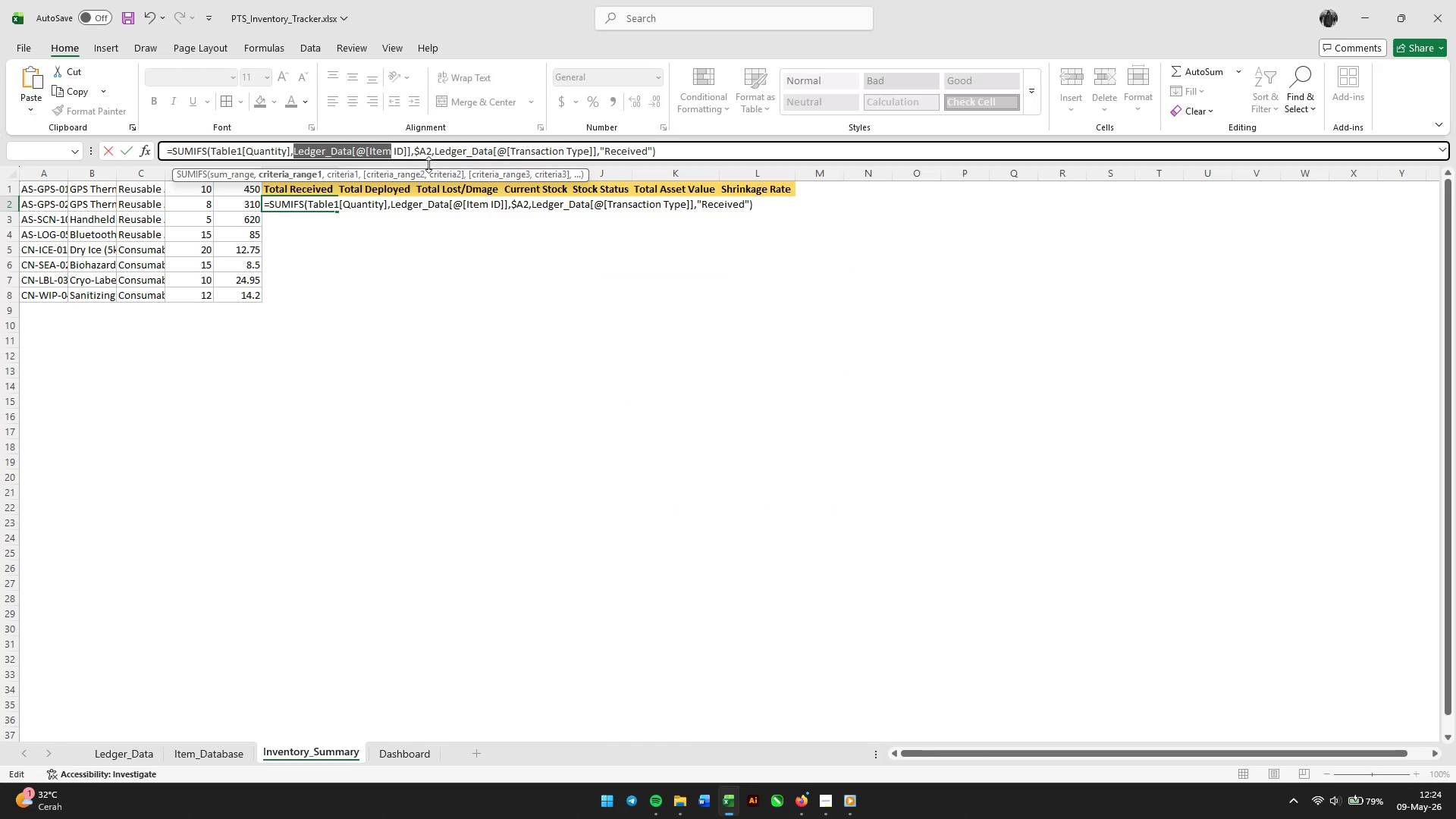 
left_click([405, 154])
 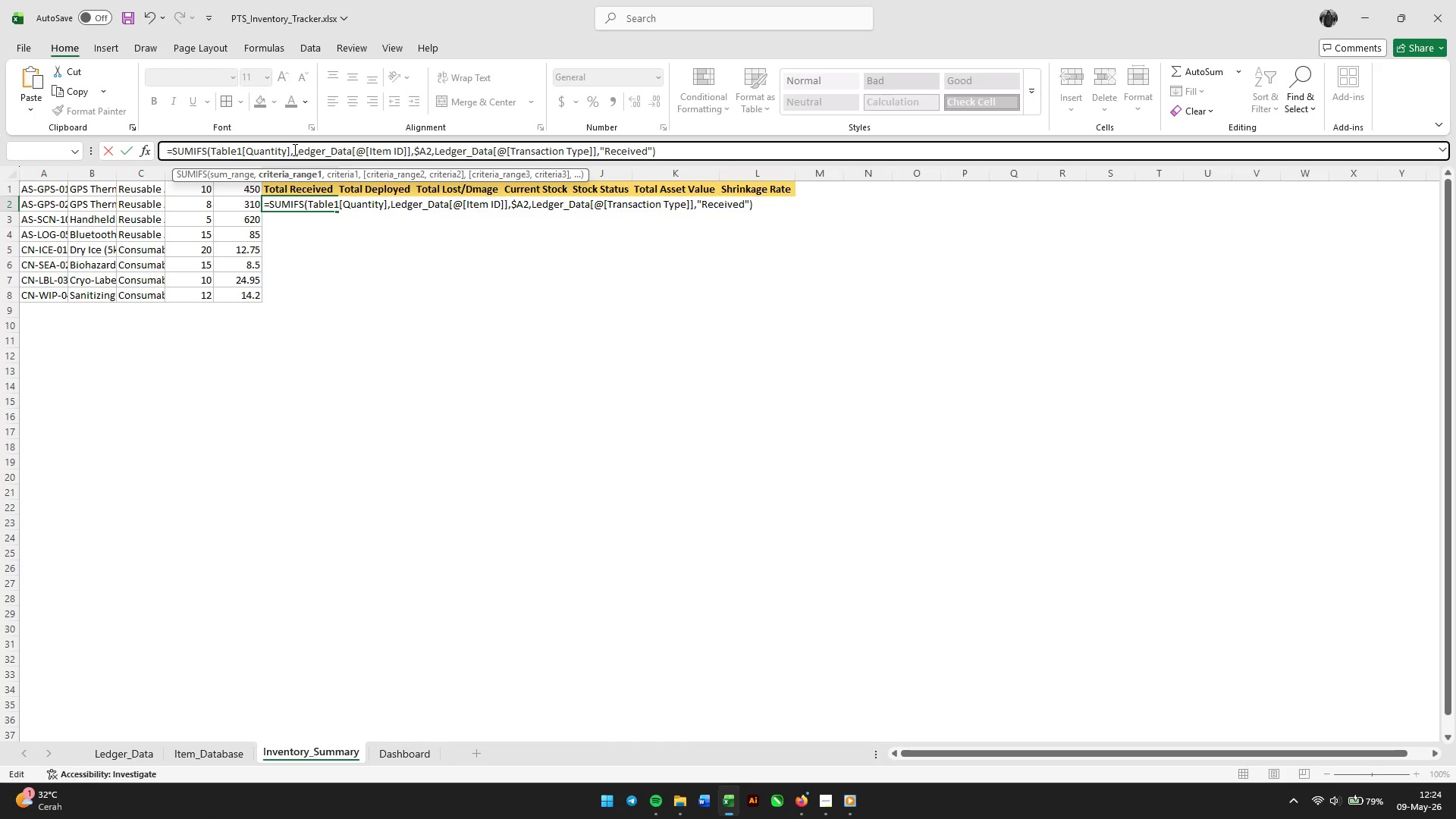 
left_click_drag(start_coordinate=[295, 150], to_coordinate=[413, 152])
 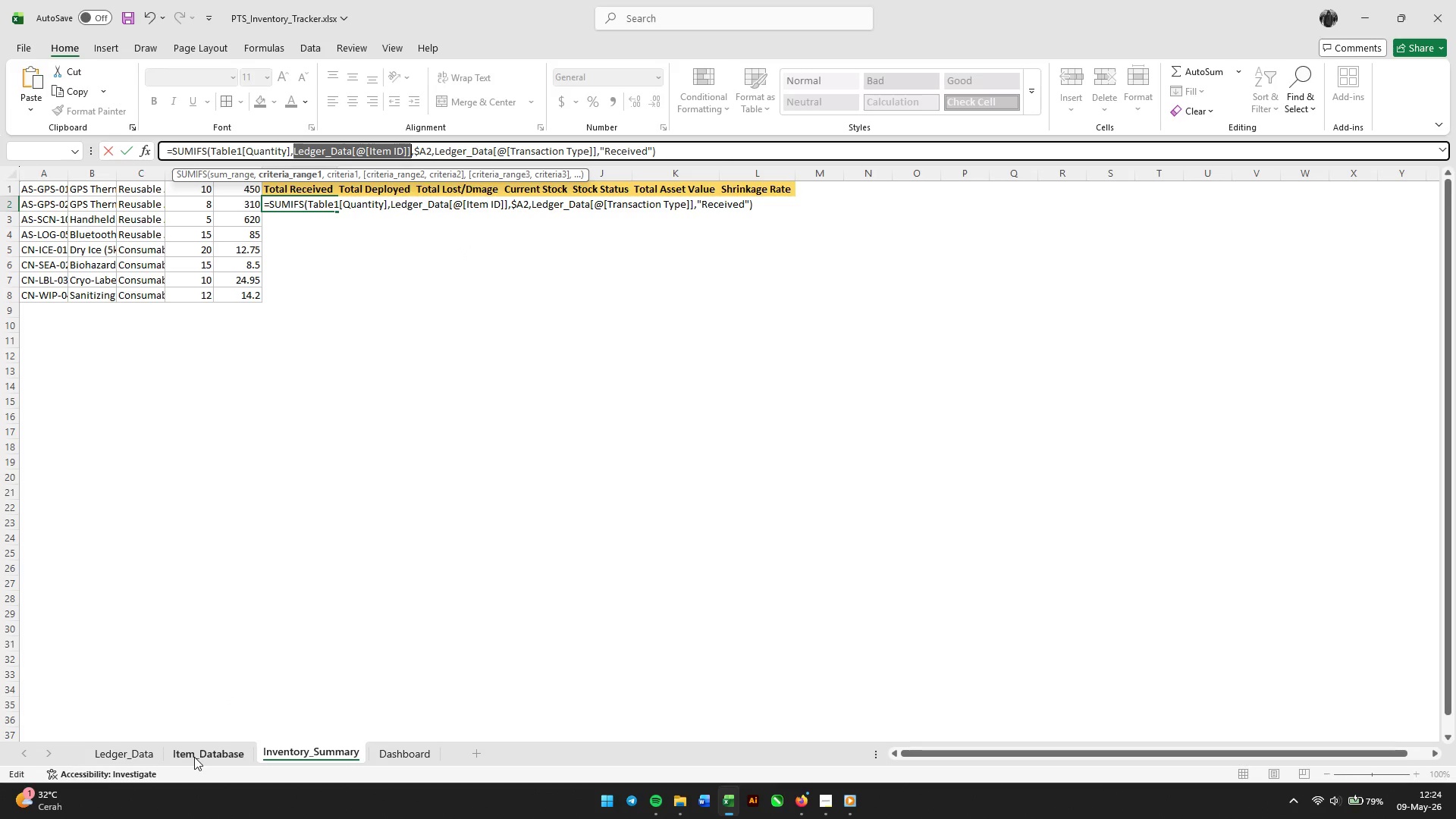 
left_click([102, 756])
 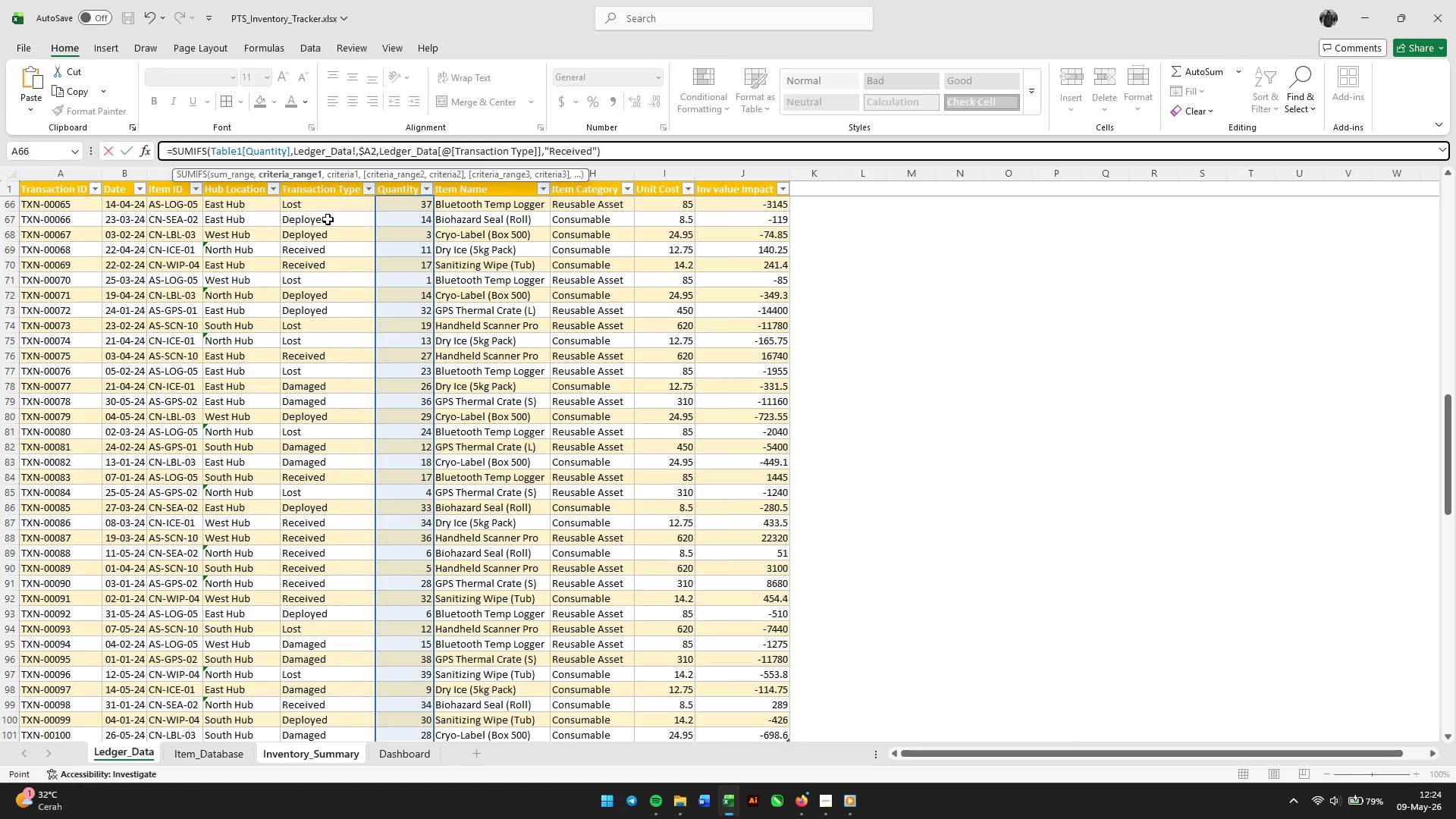 
wait(10.0)
 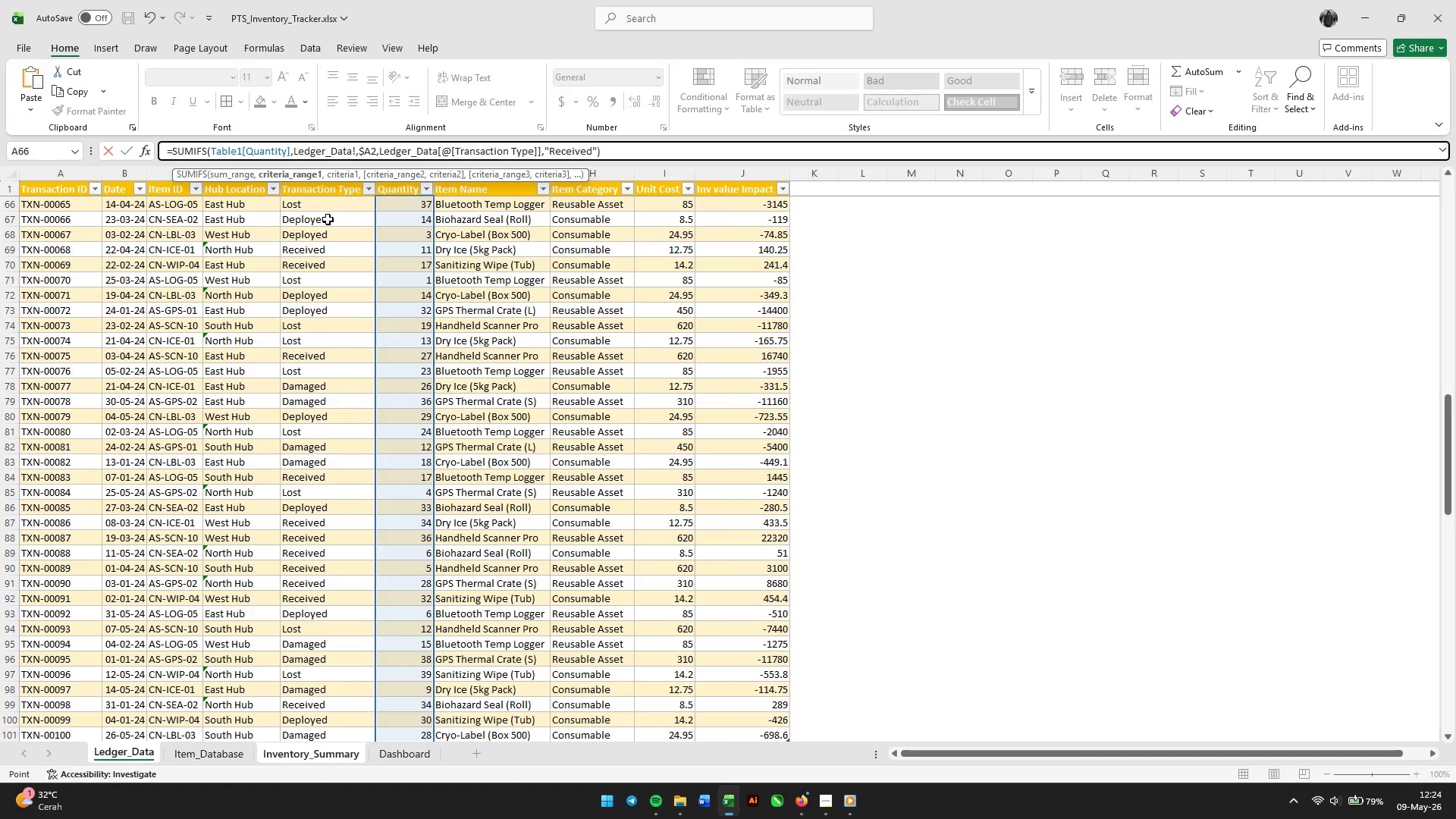 
left_click([328, 206])
 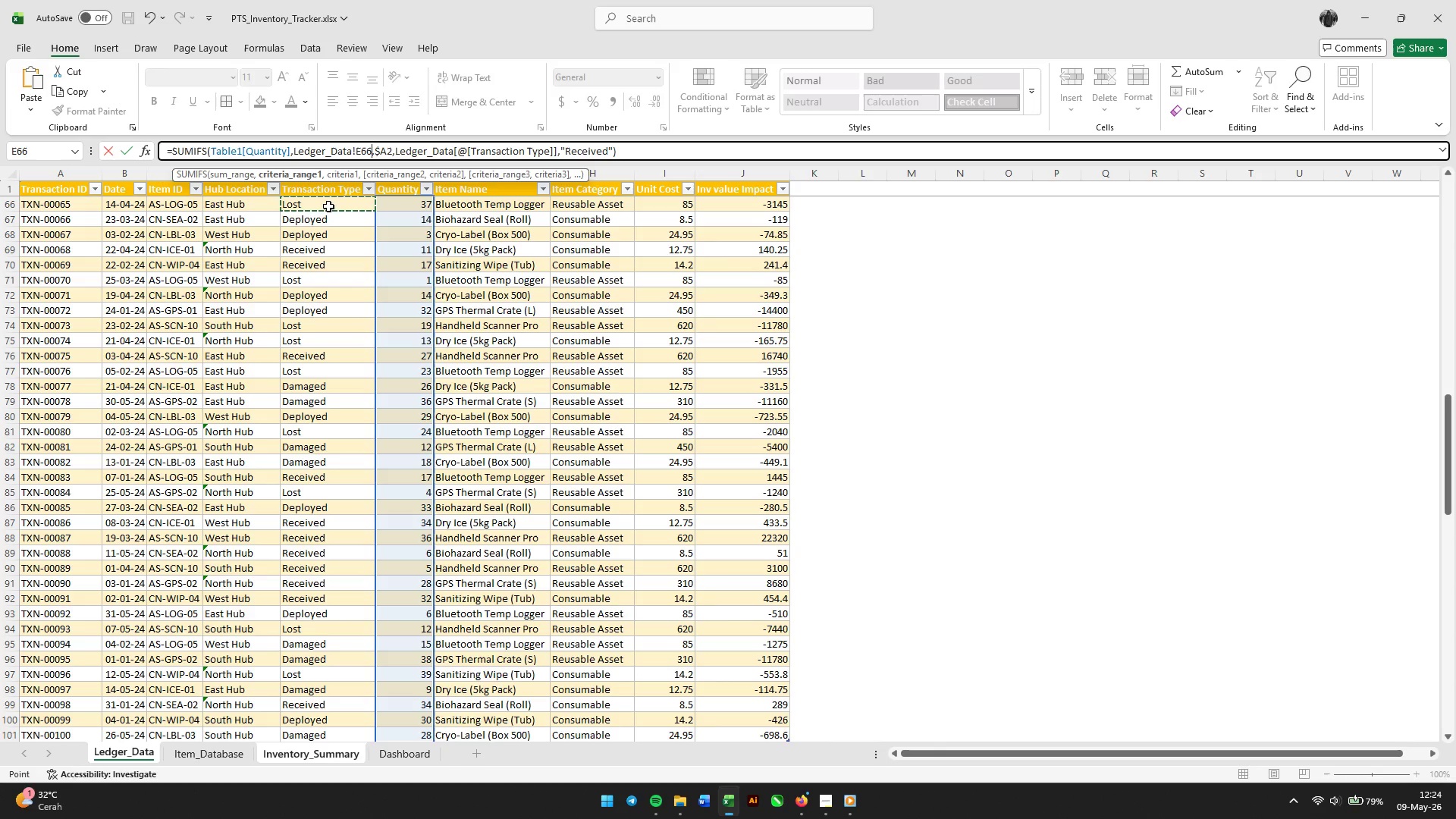 
key(Control+Shift+ArrowDown)
 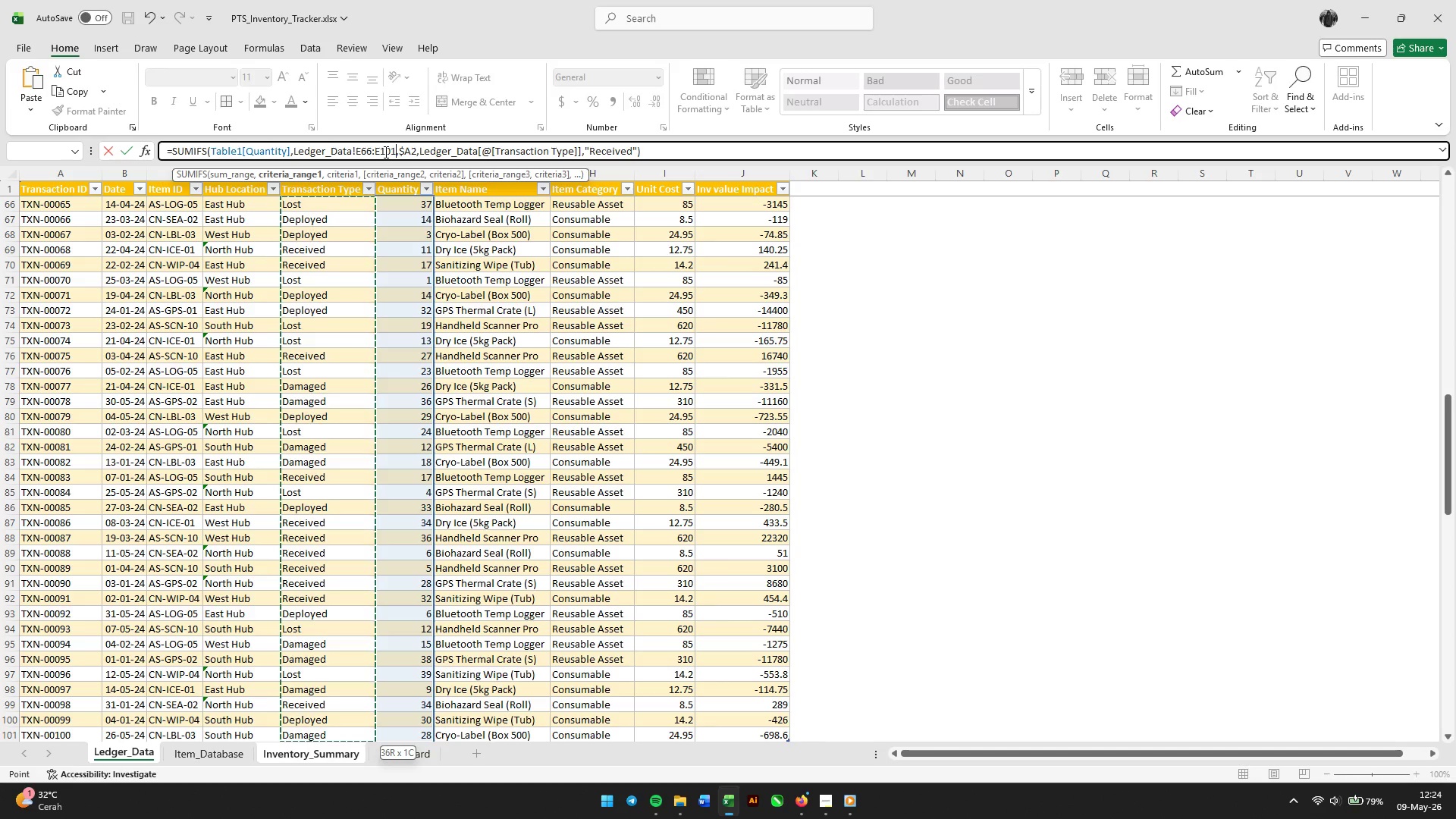 
left_click([358, 153])
 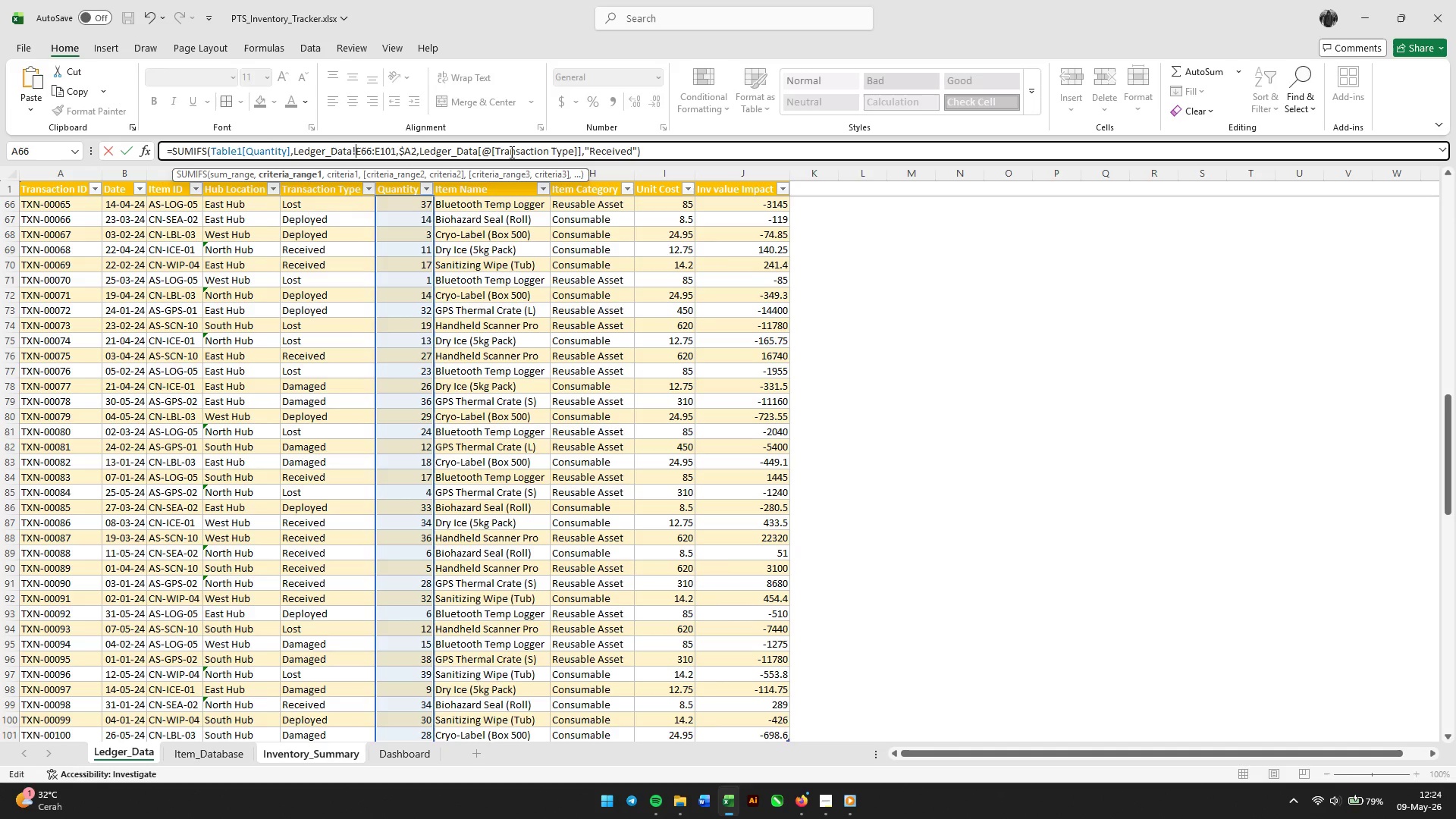 
key(Shift+4)
 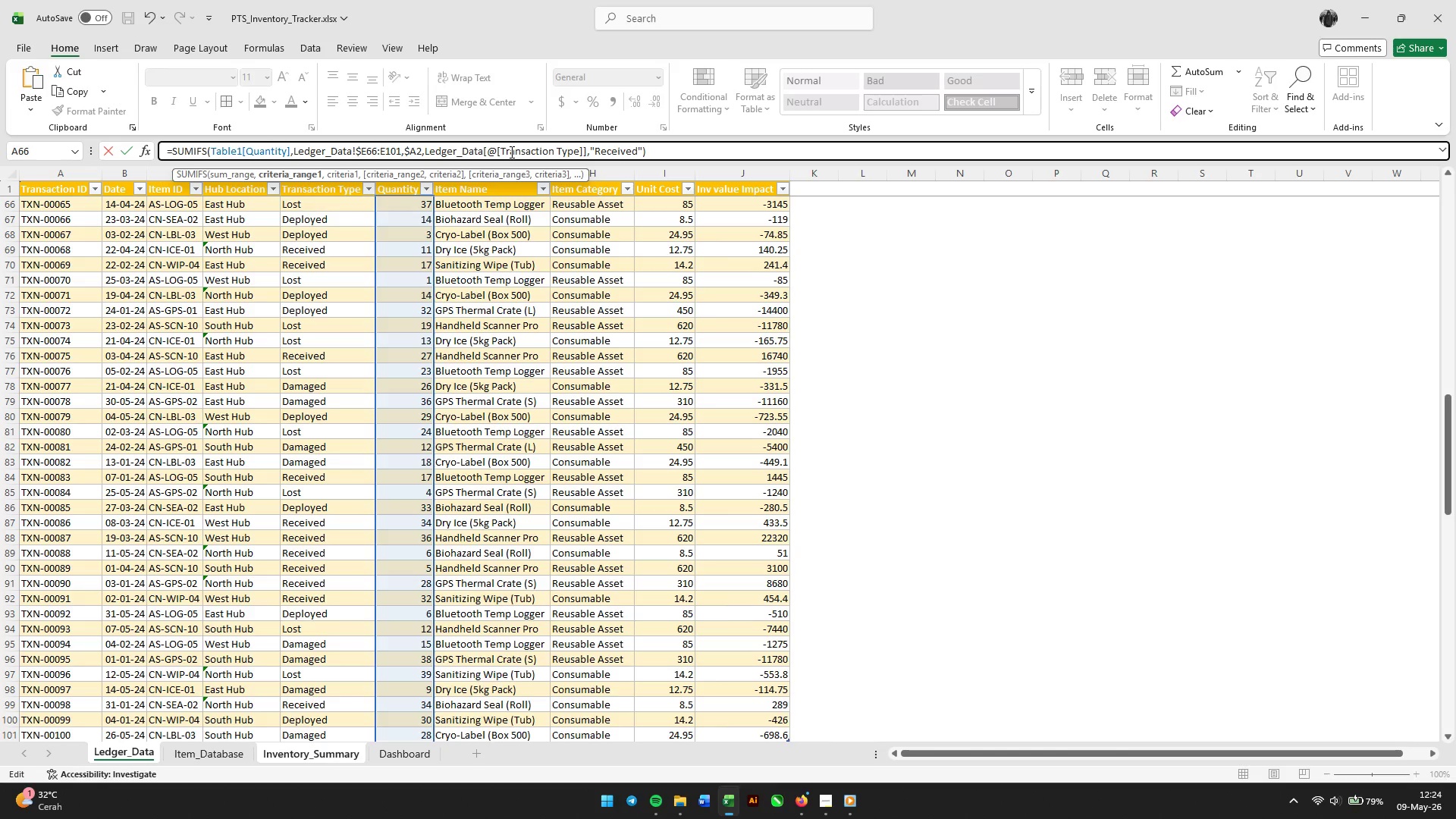 
key(ArrowRight)
 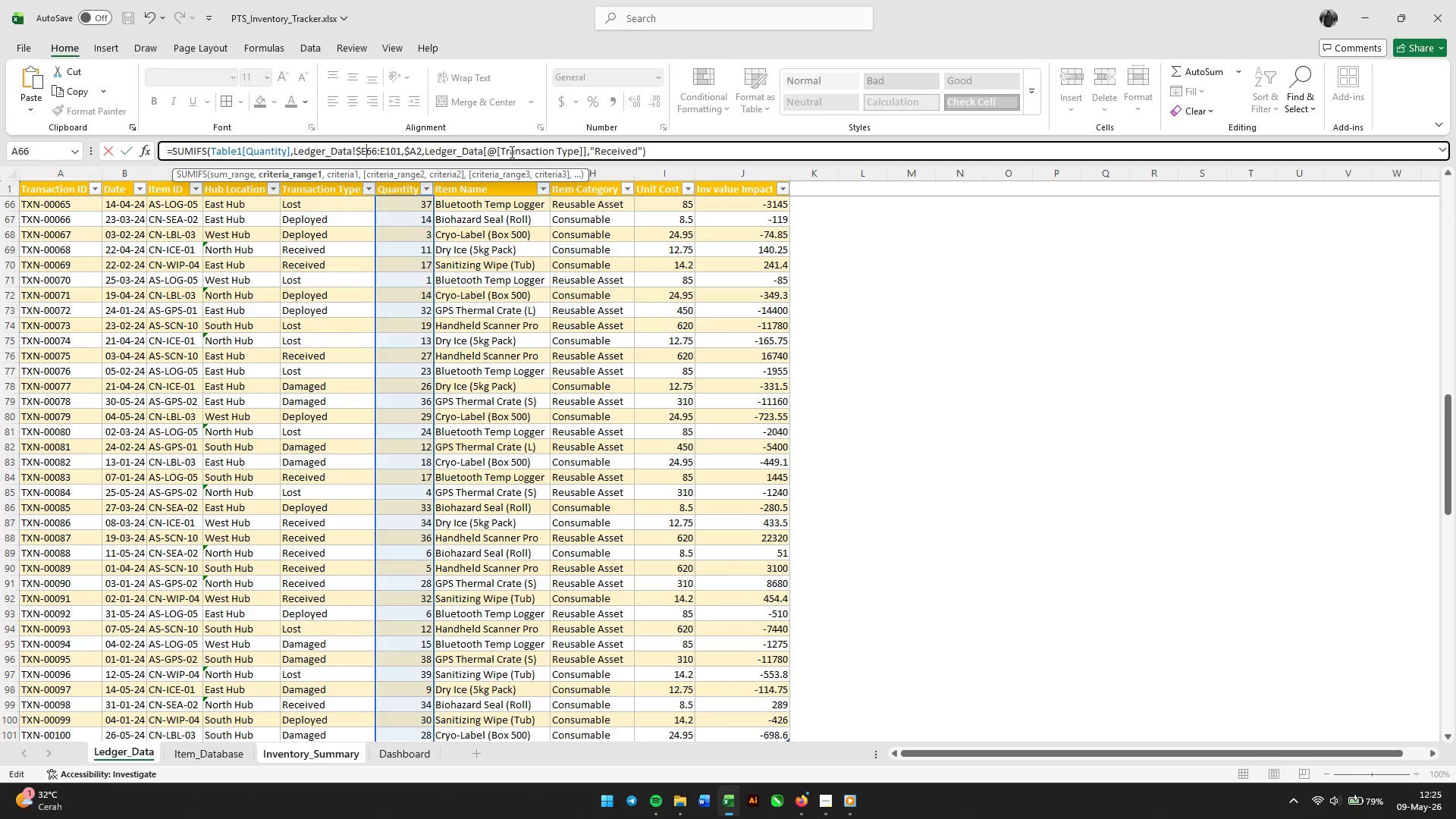 
key(Shift+4)
 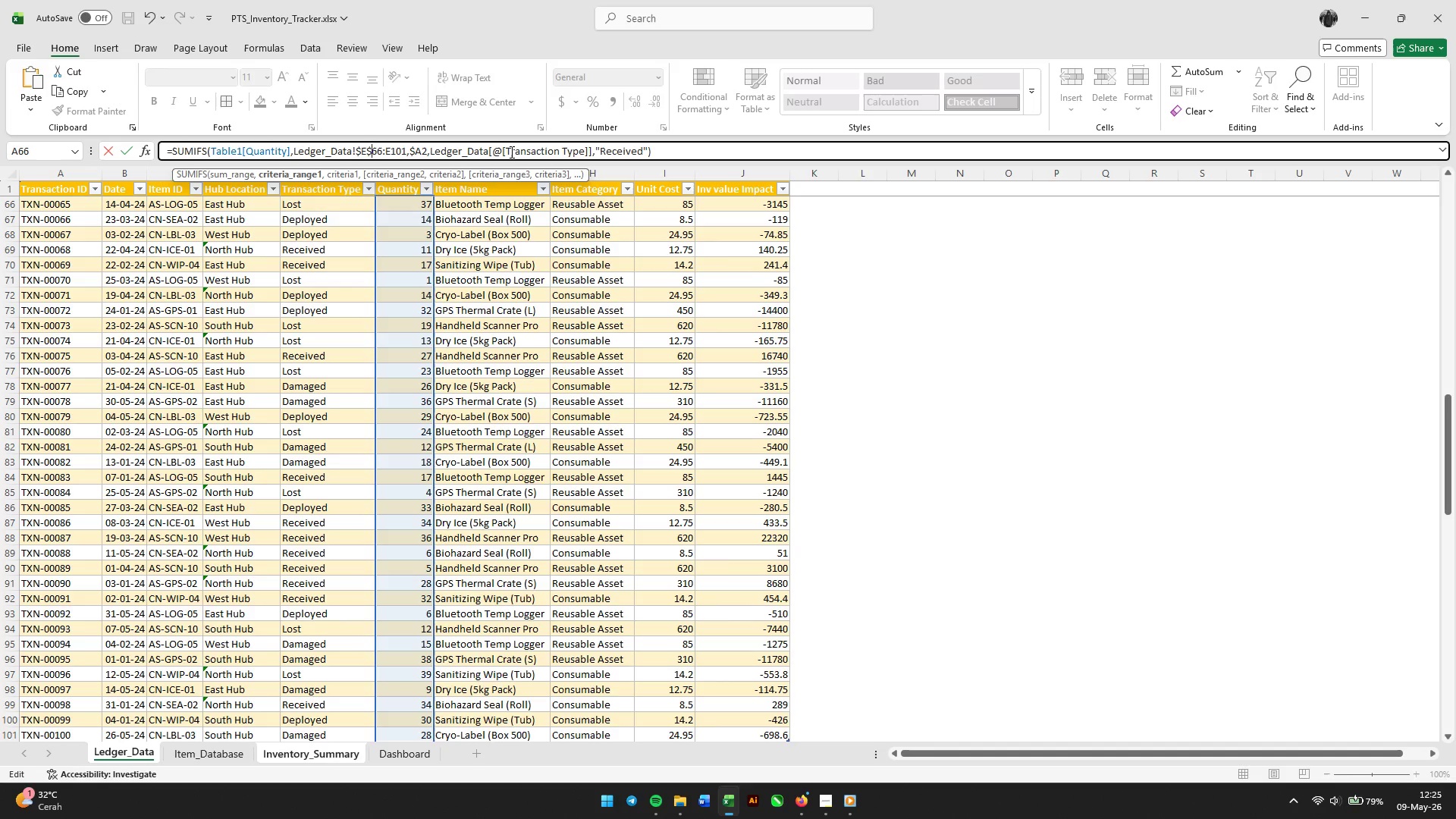 
key(ArrowRight)
 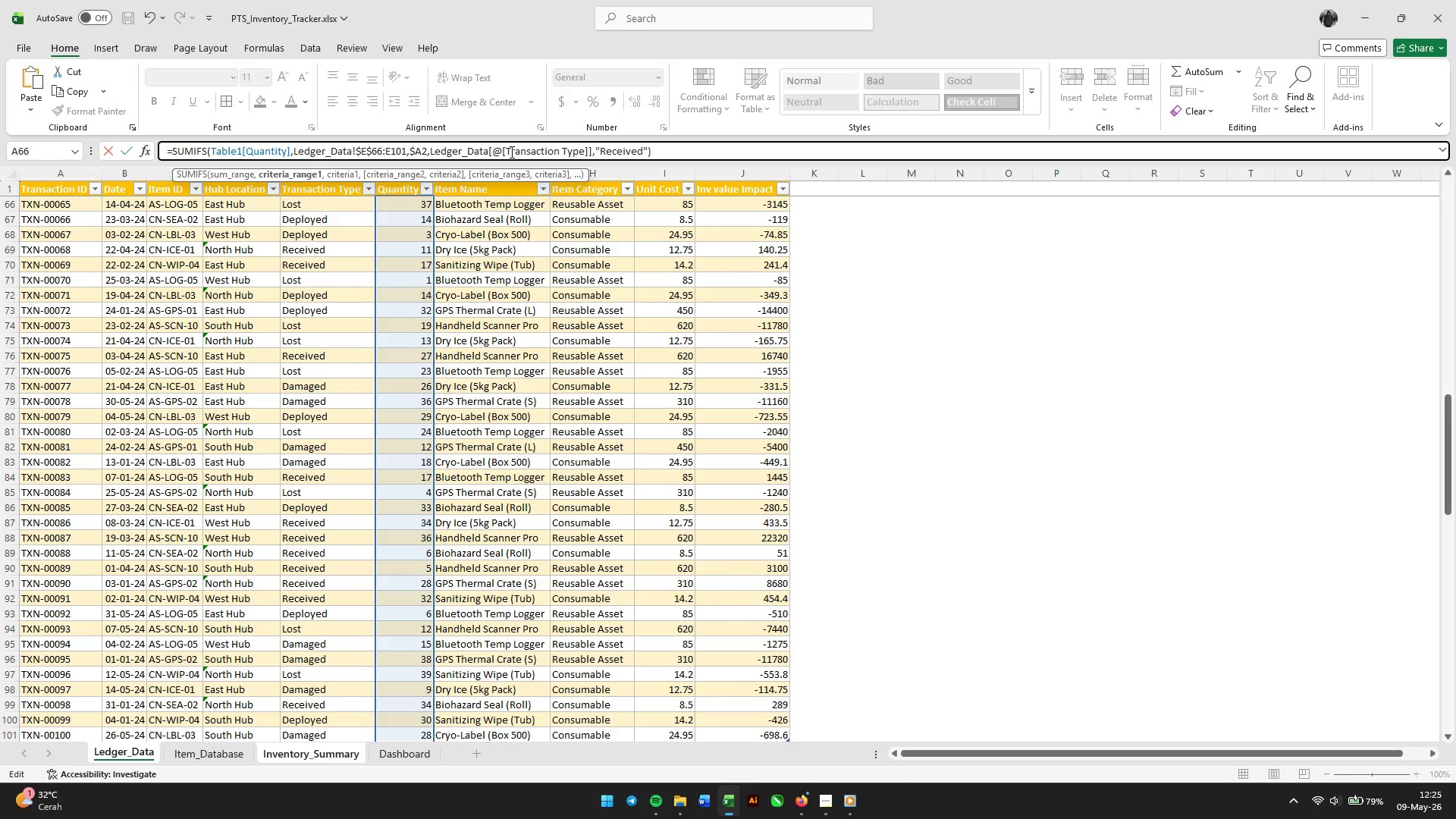 
key(ArrowRight)
 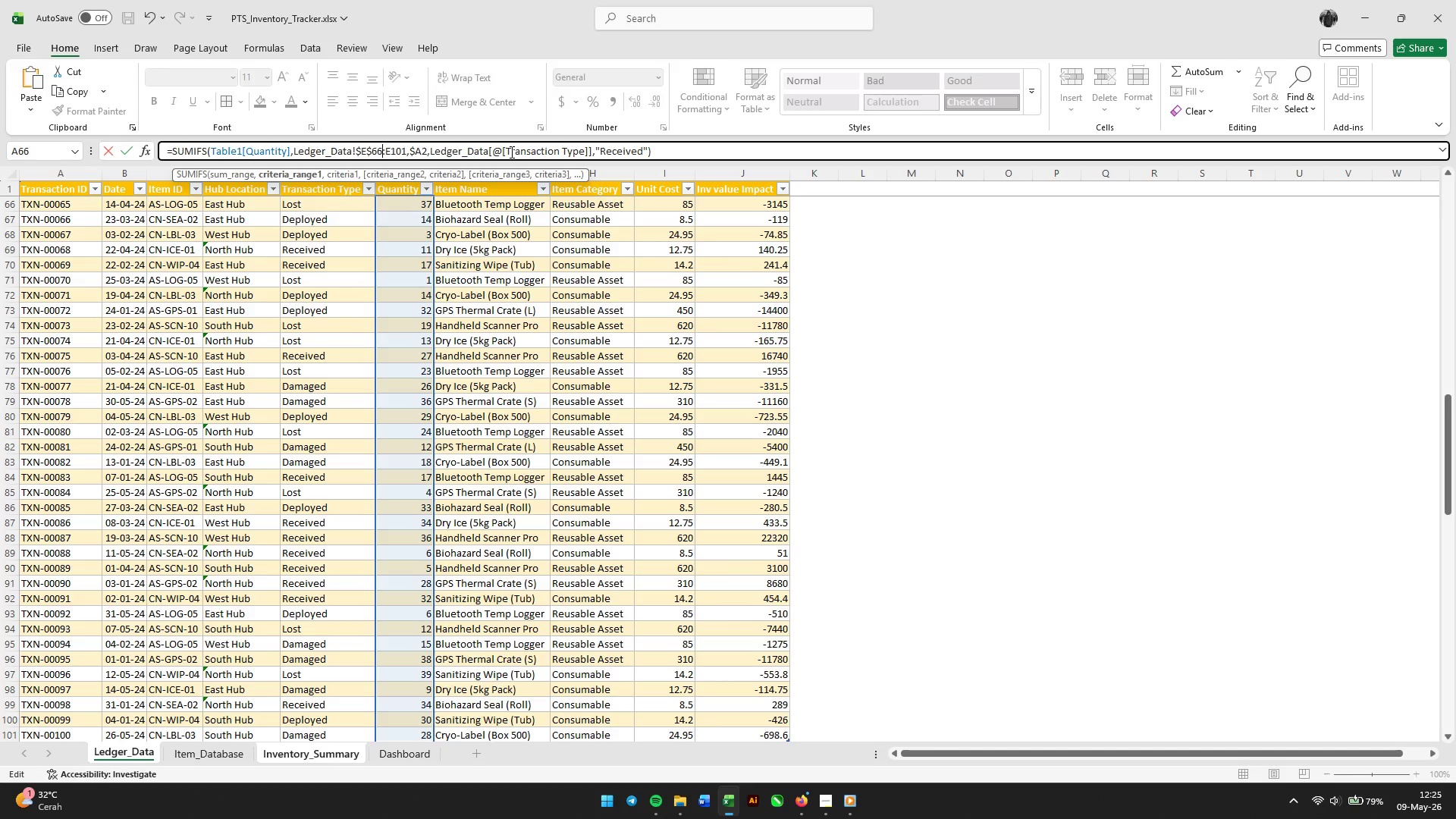 
key(ArrowRight)
 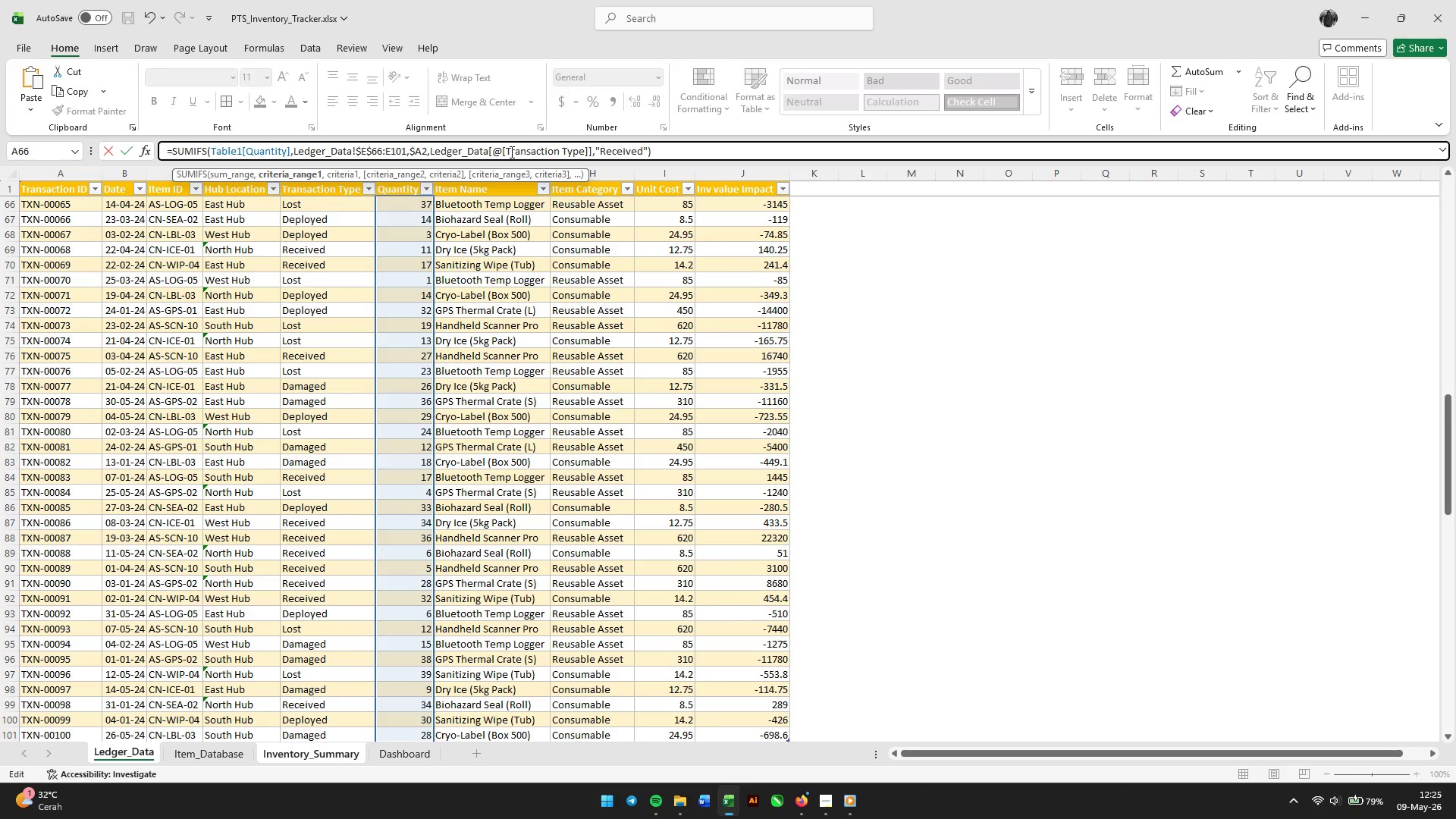 
key(Shift+4)
 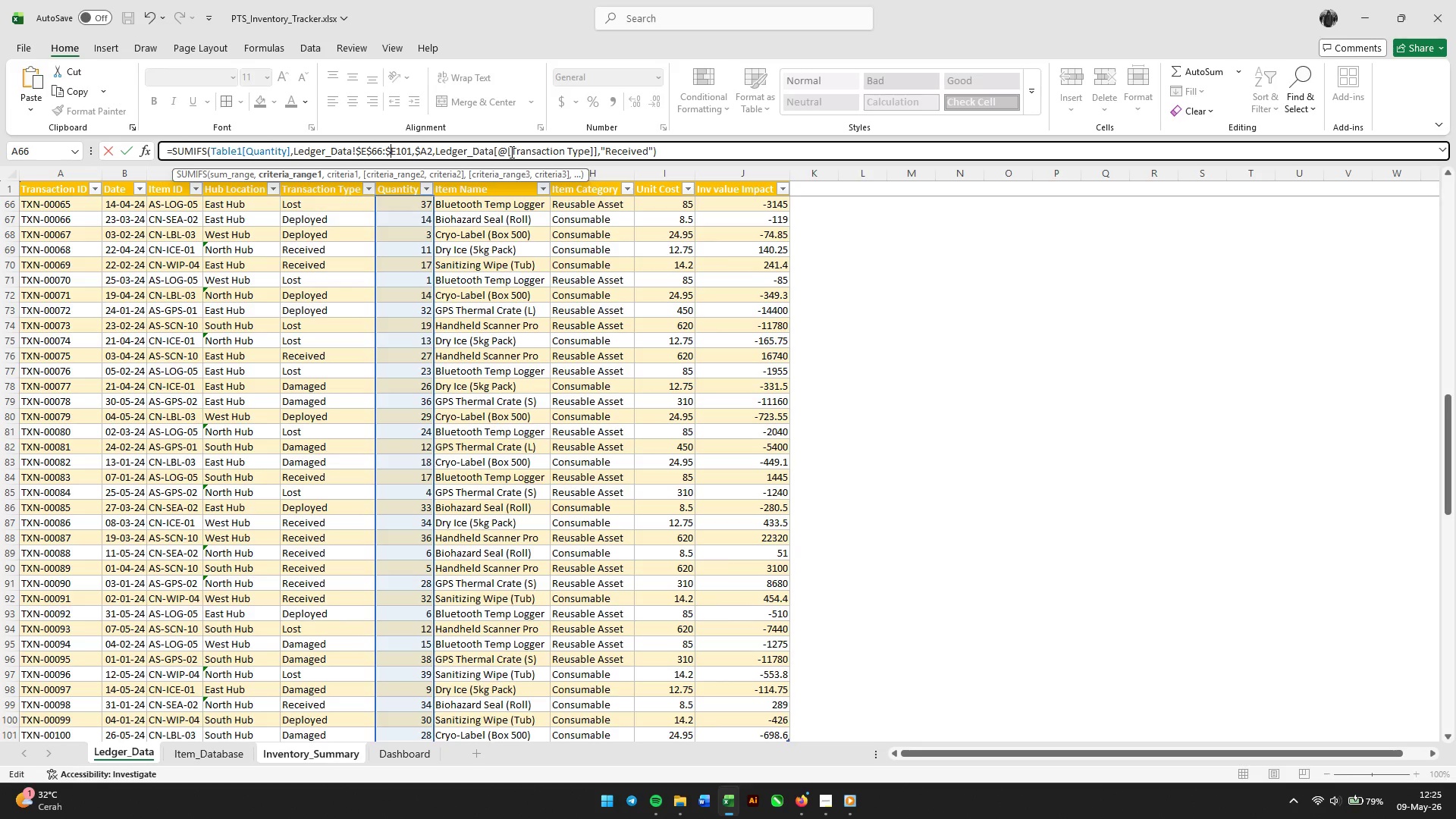 
key(ArrowRight)
 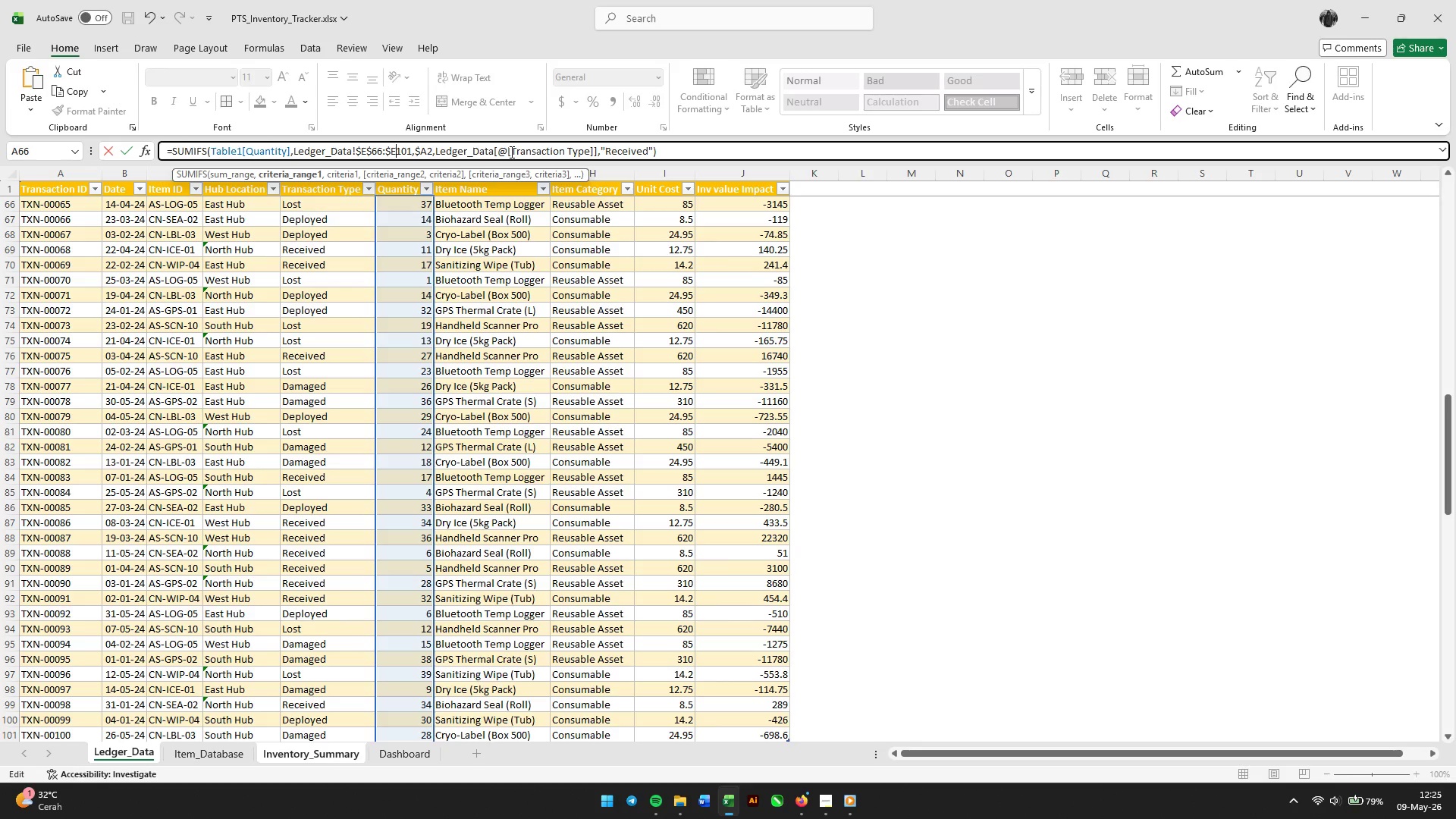 
key(Shift+4)
 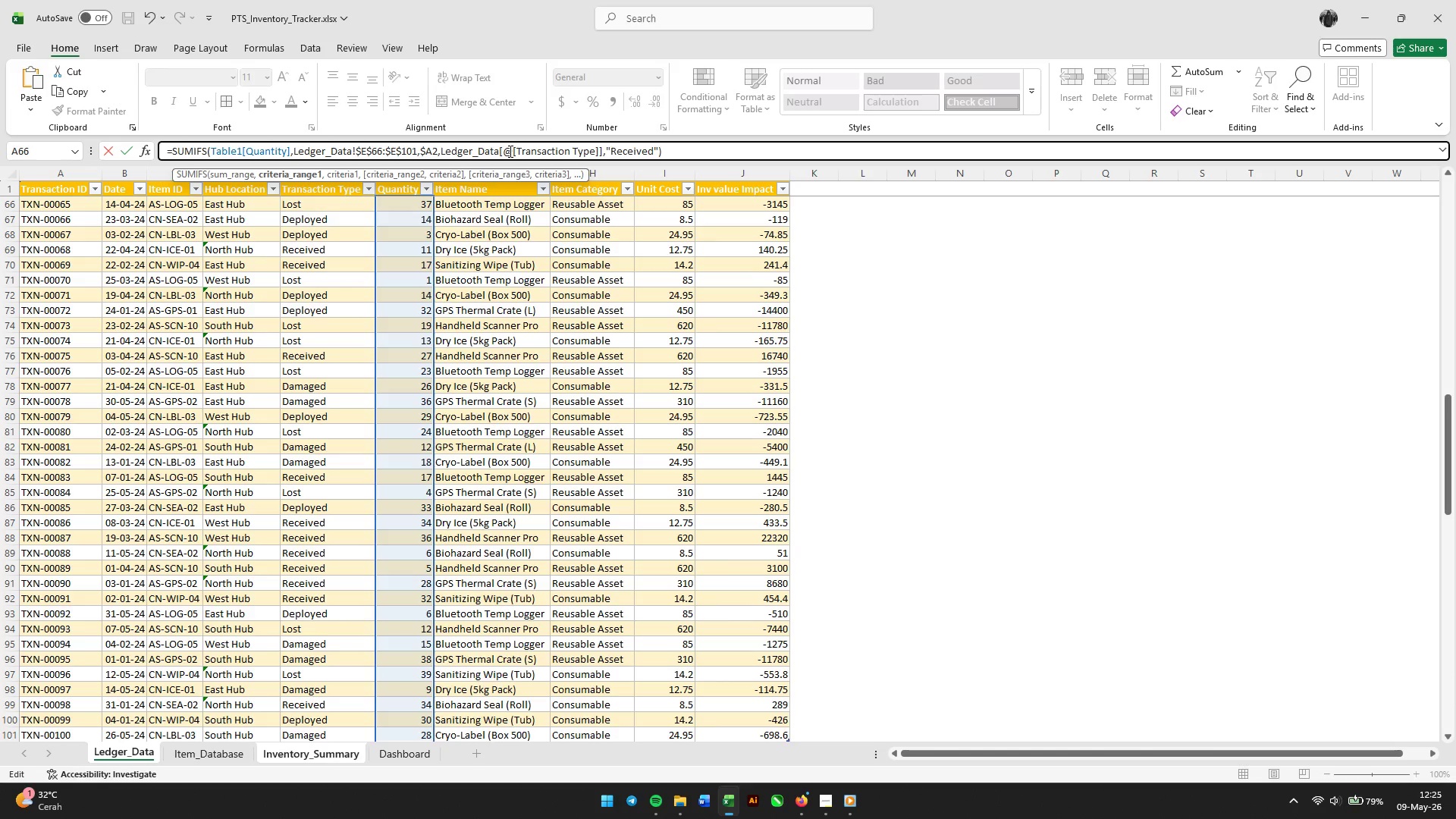 
wait(14.01)
 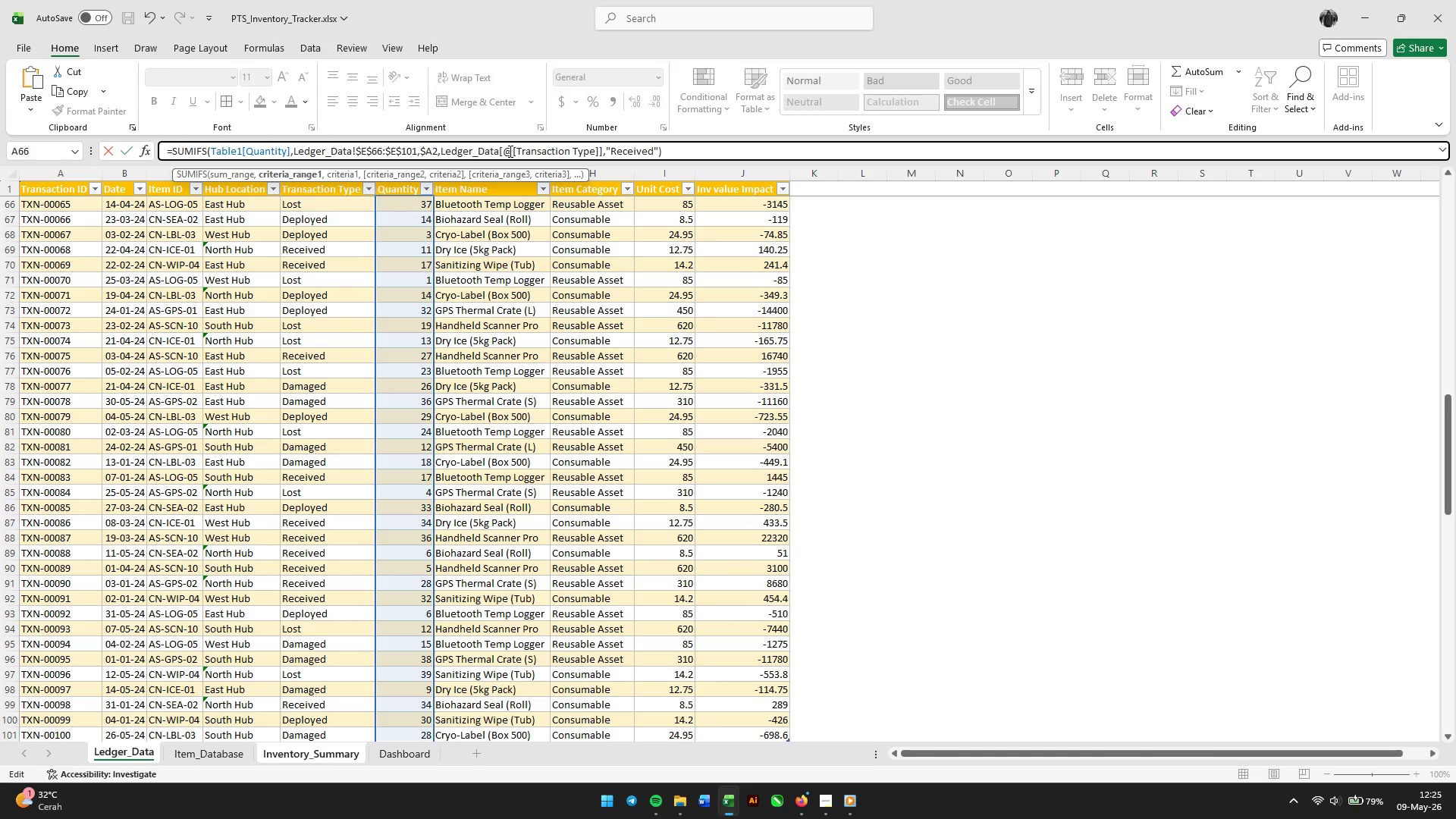 
left_click_drag(start_coordinate=[295, 149], to_coordinate=[686, 146])
 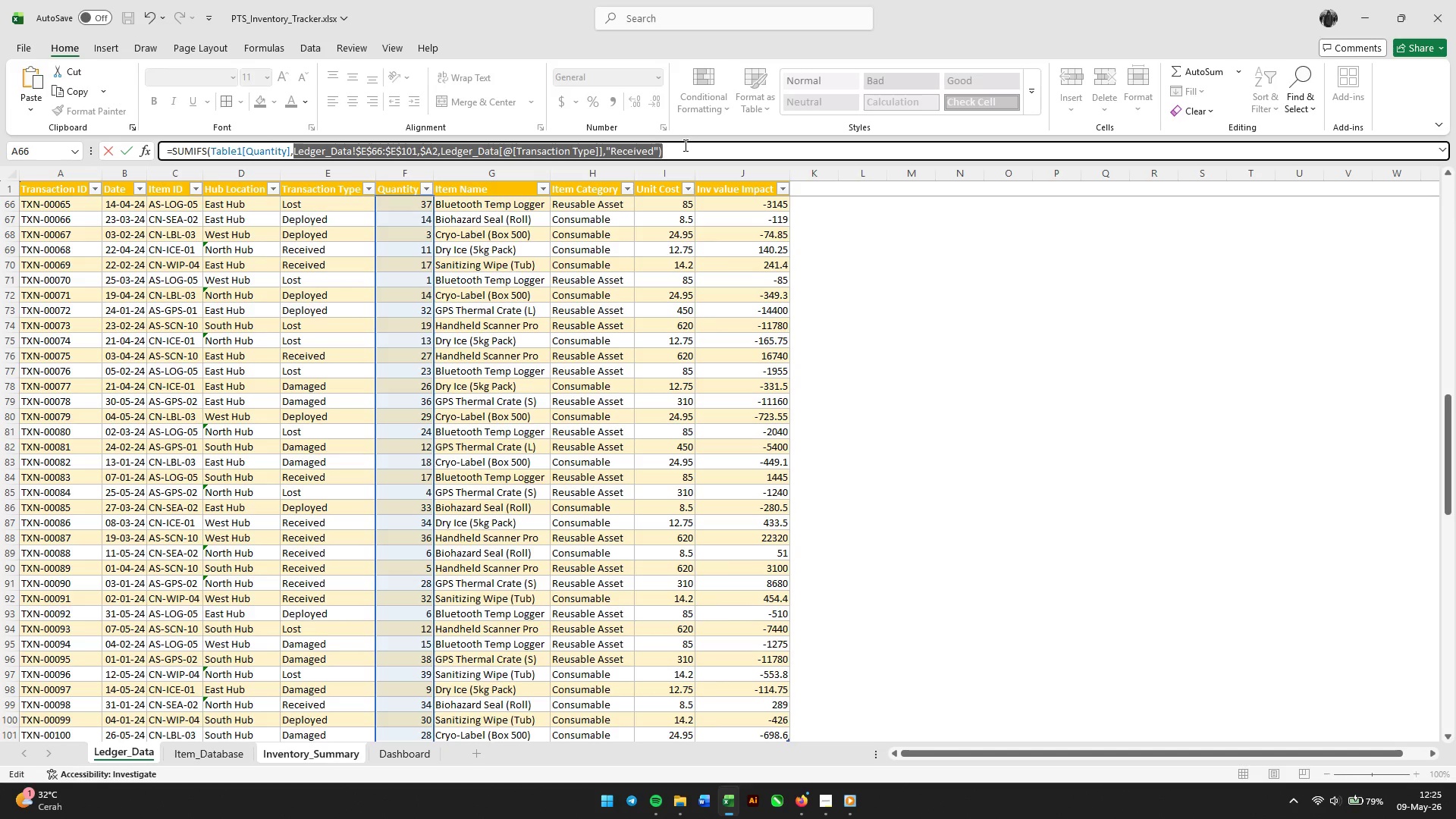 
key(Backspace)
 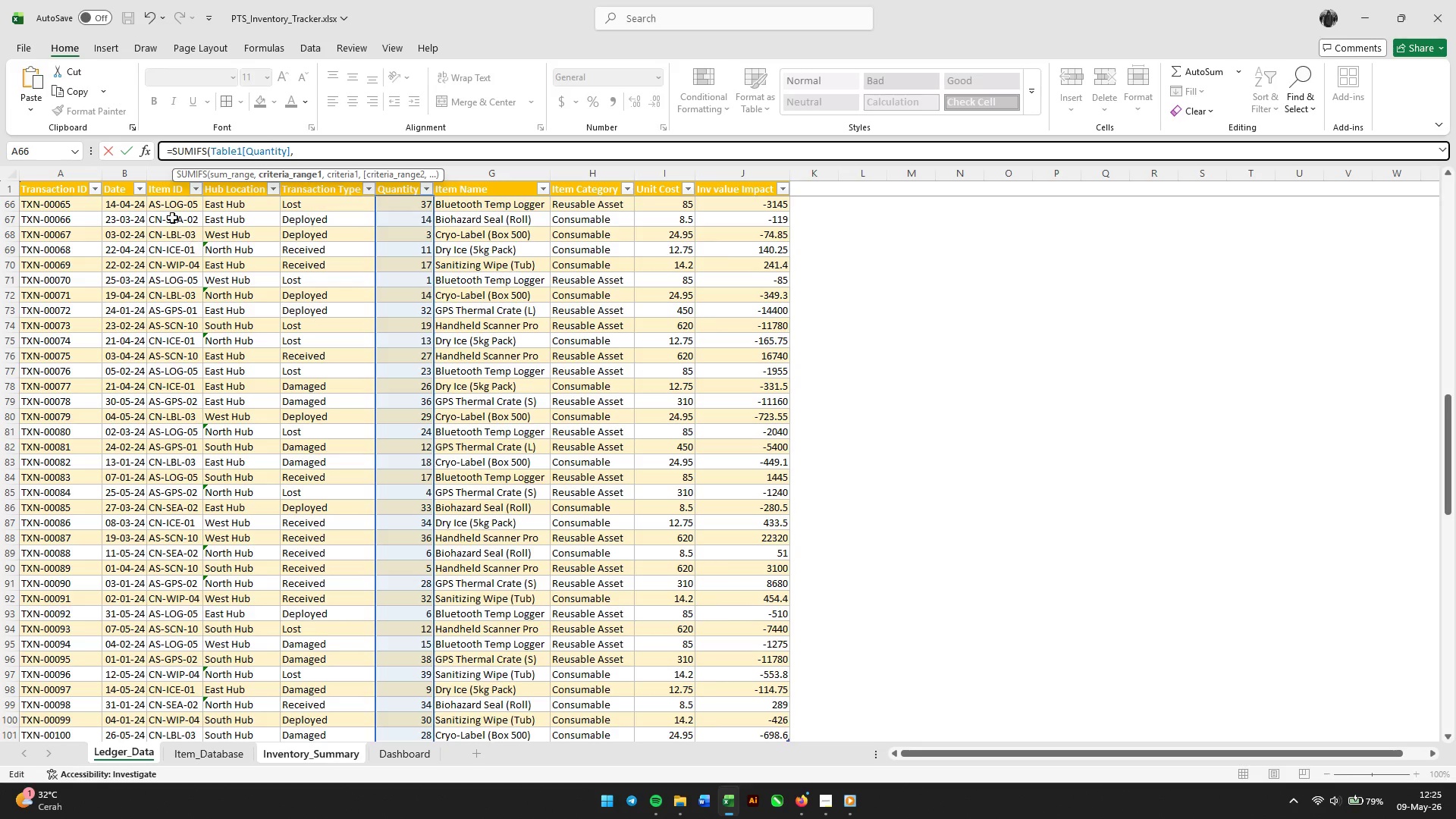 
wait(8.92)
 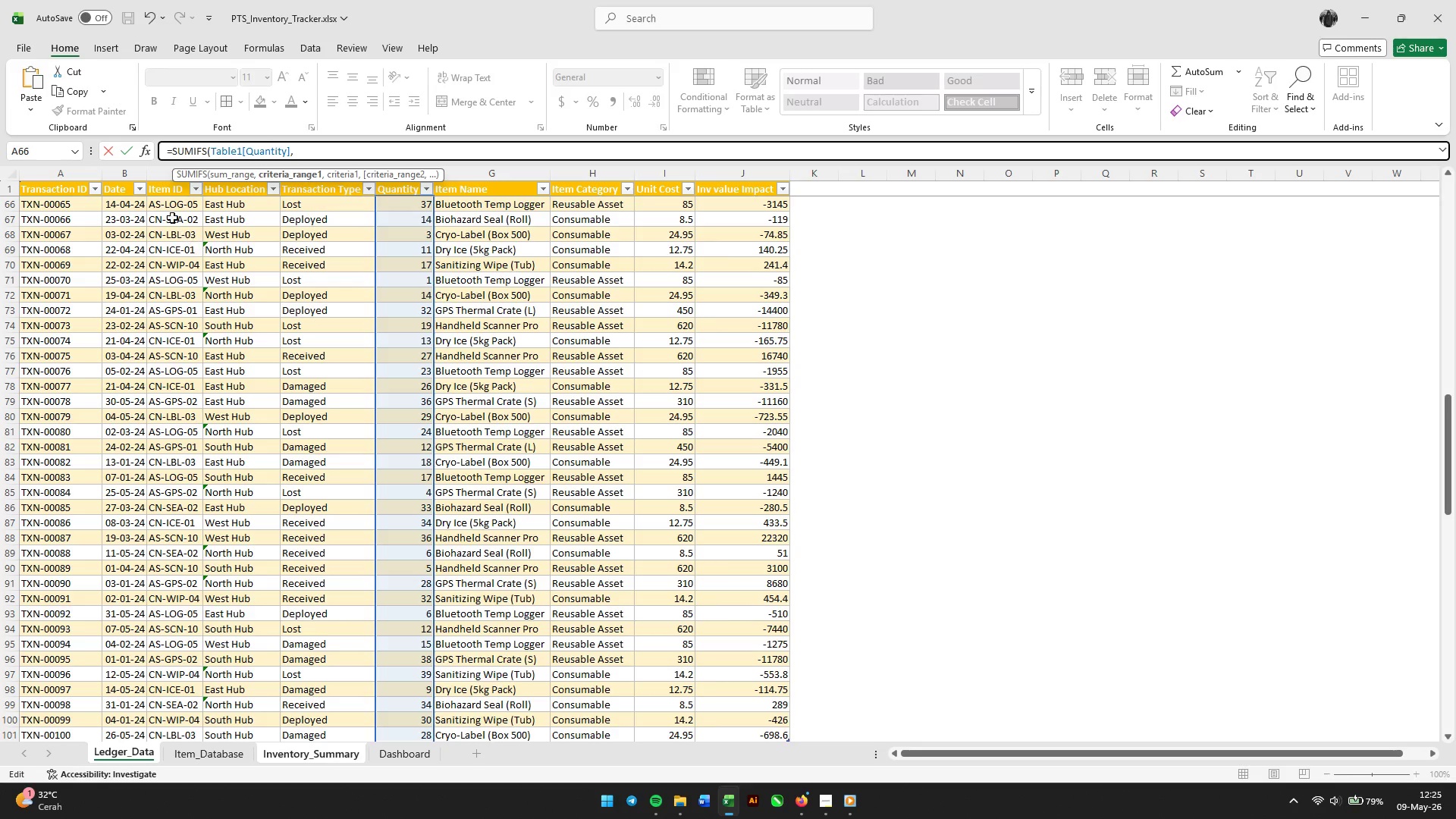 
left_click([333, 166])
 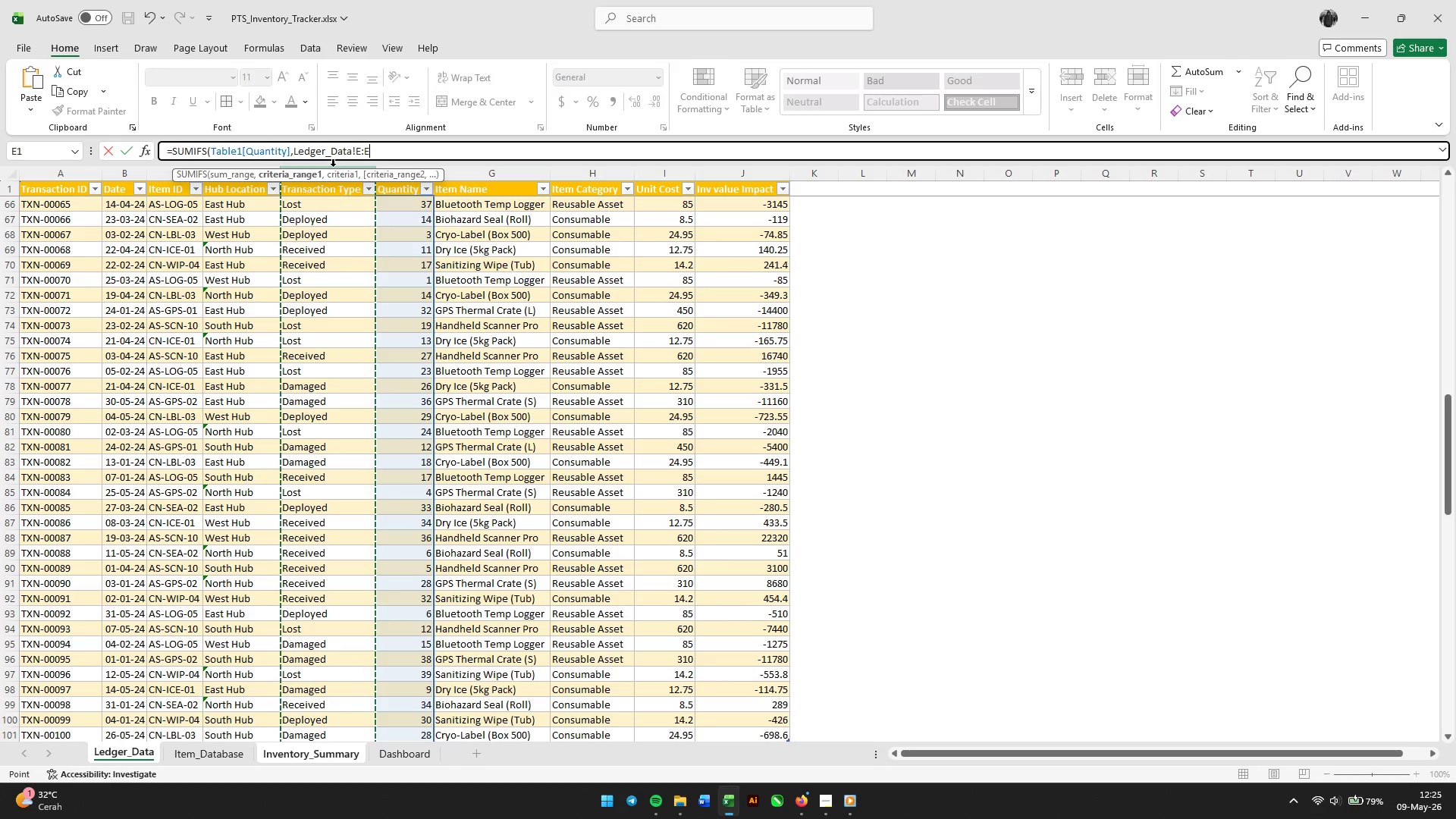 
wait(7.59)
 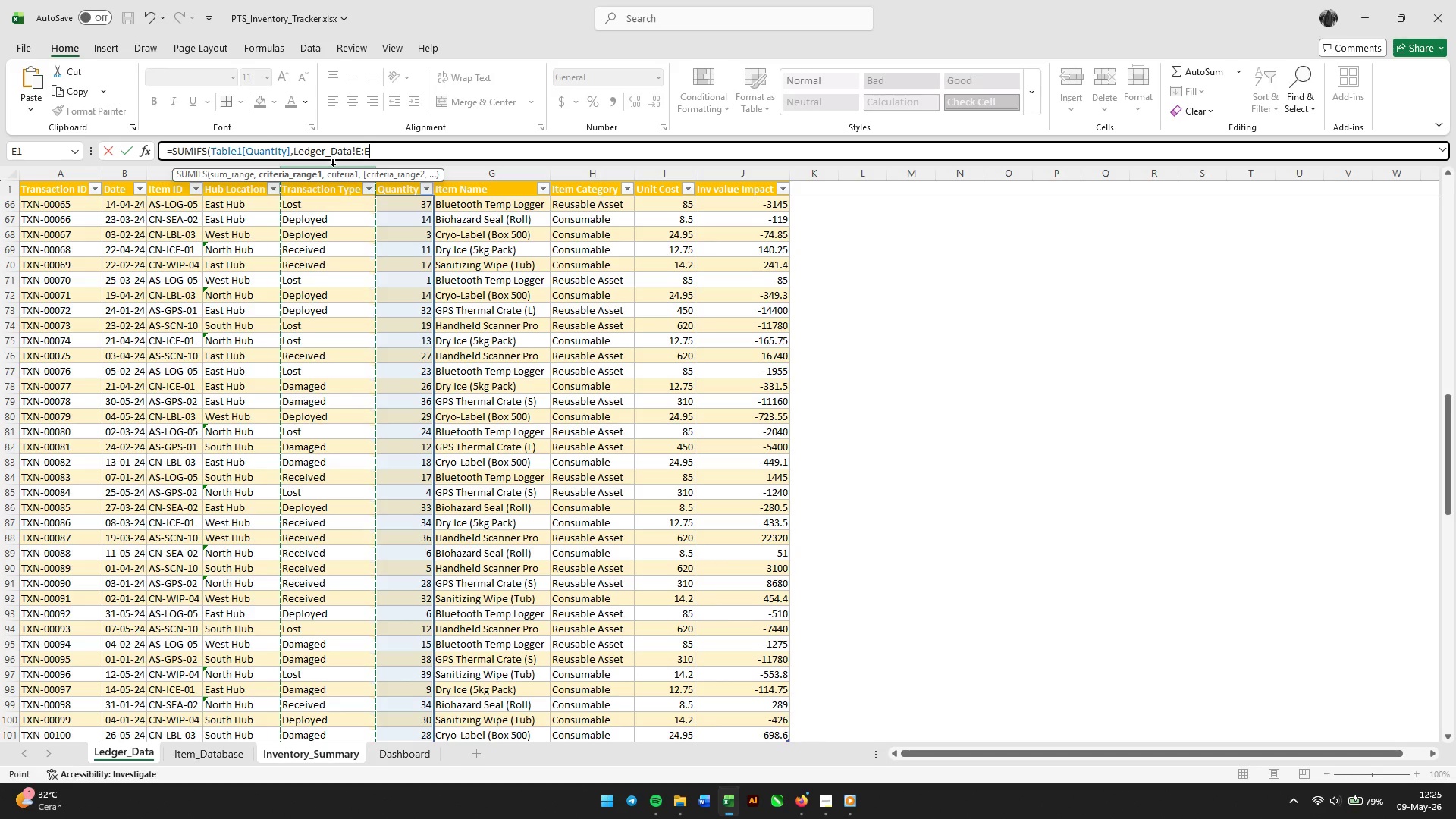 
key(Comma)
 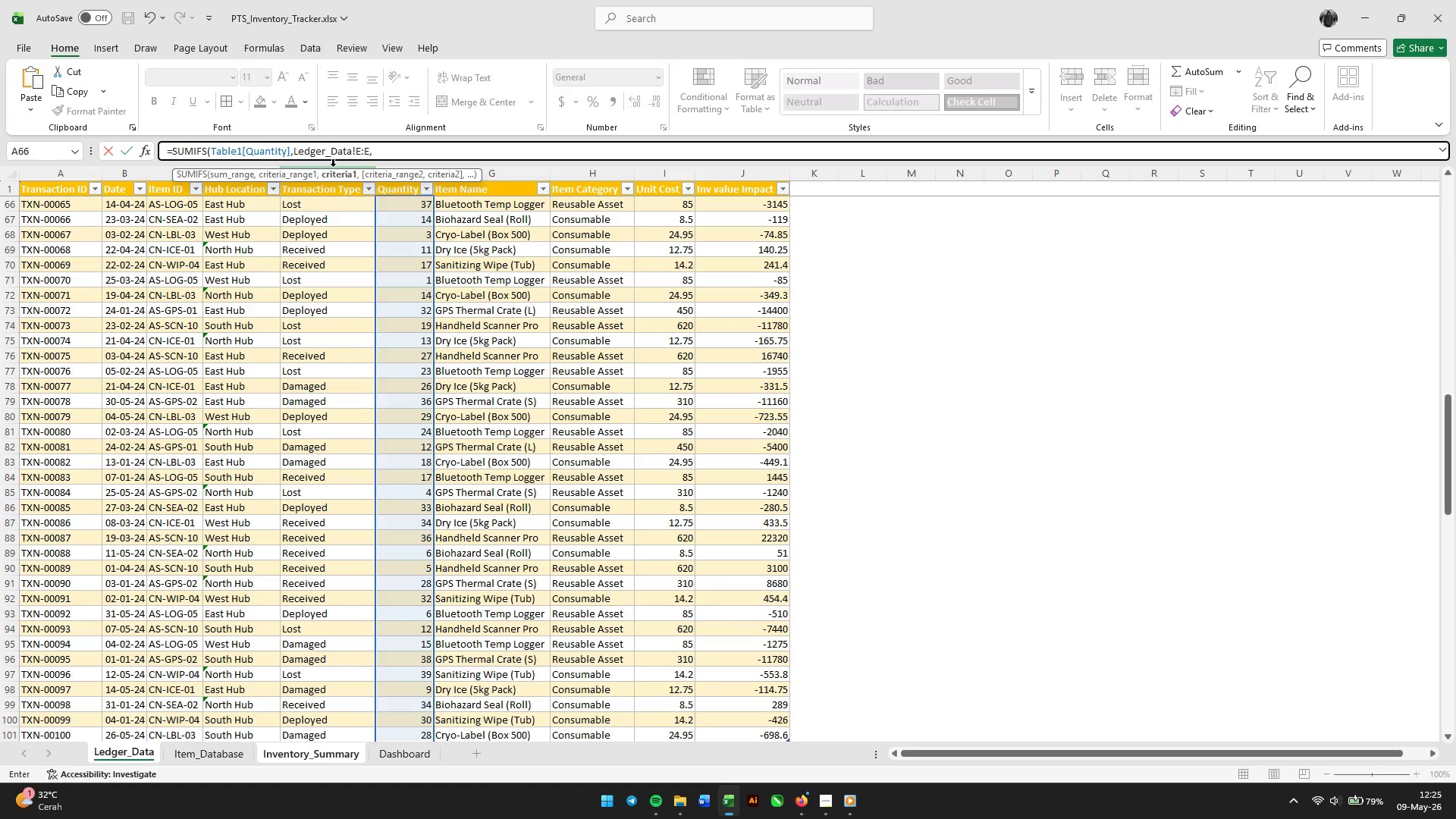 
type($A2,)
 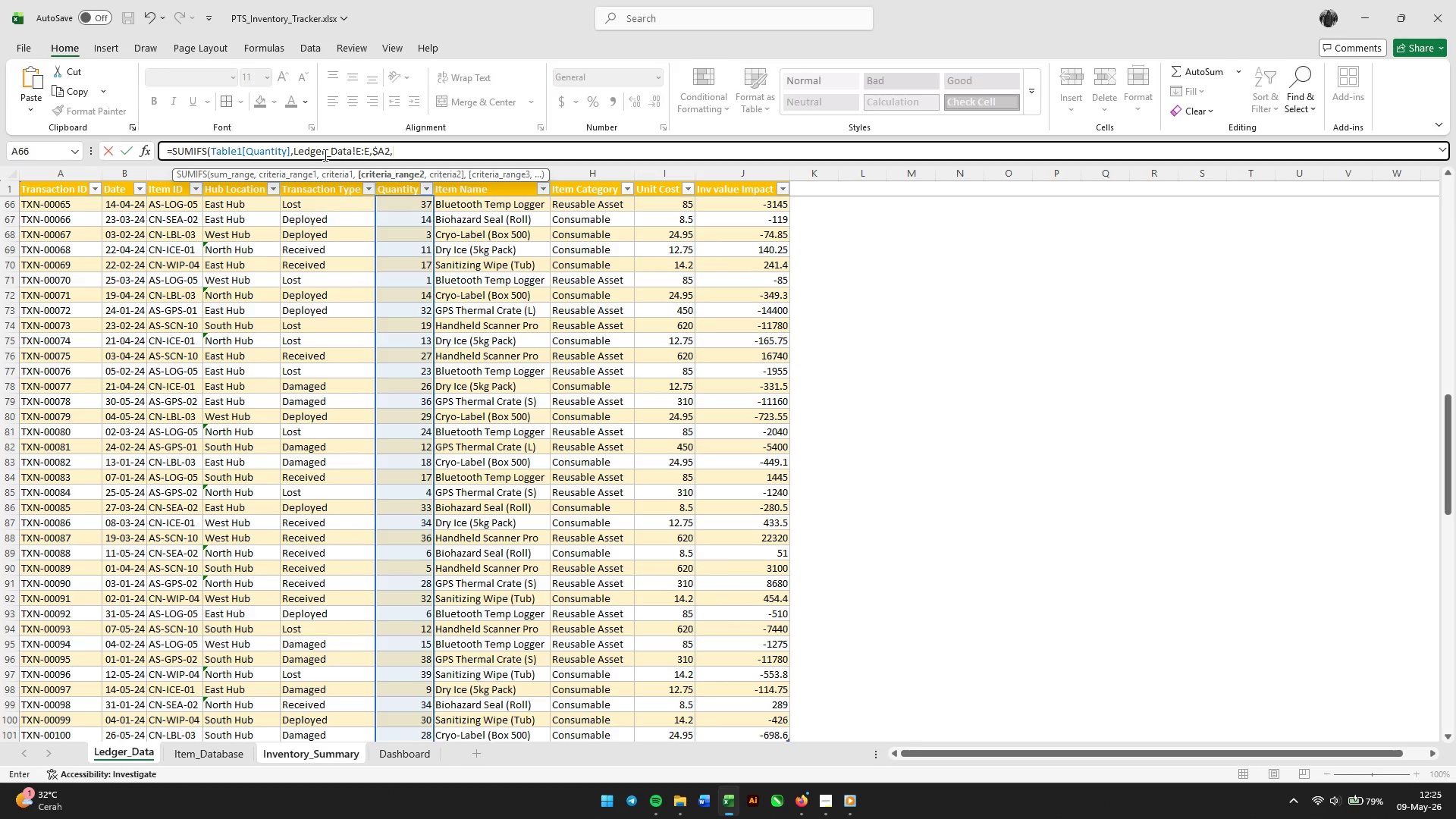 
wait(15.78)
 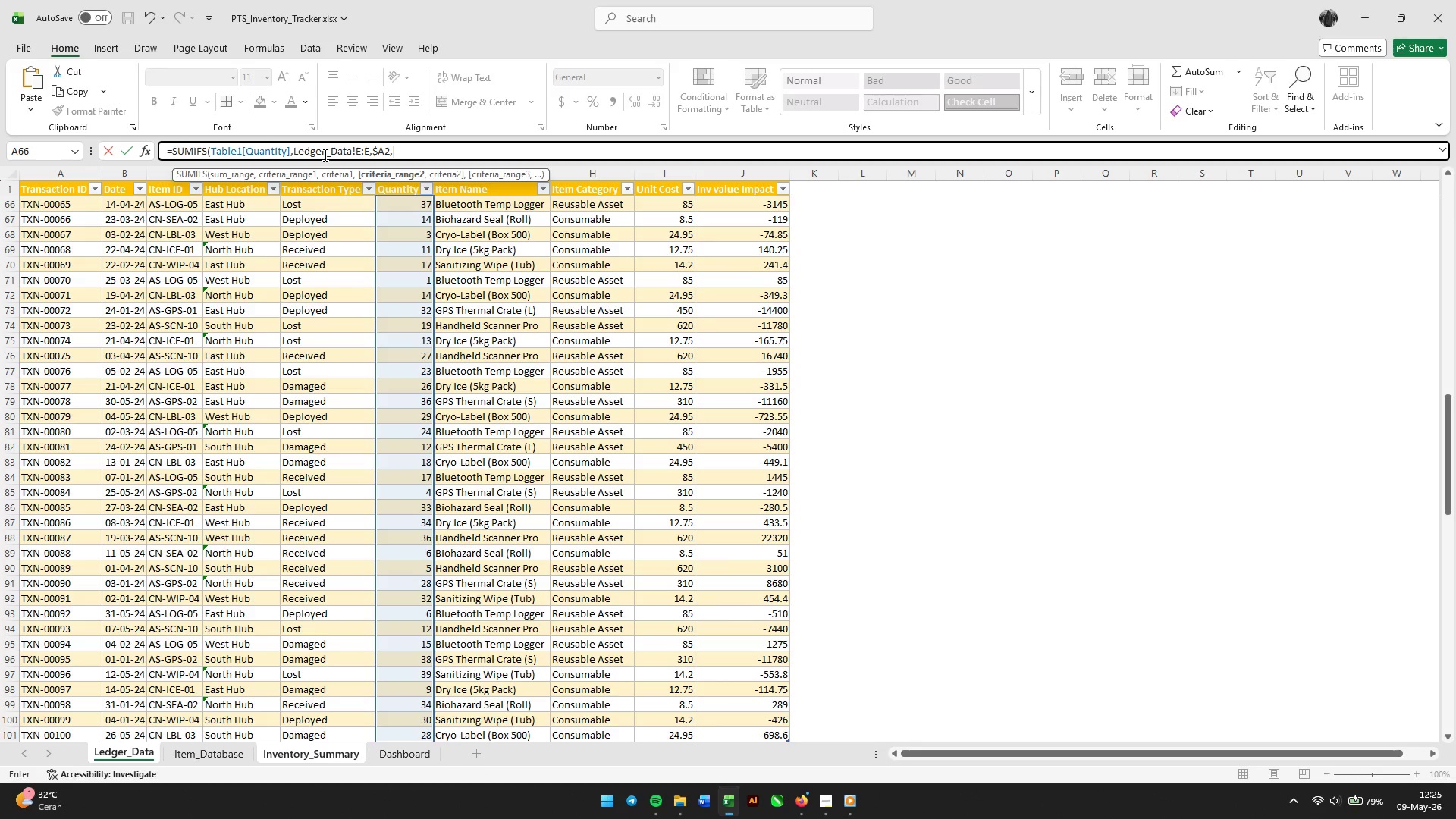 
left_click_drag(start_coordinate=[405, 151], to_coordinate=[293, 160])
 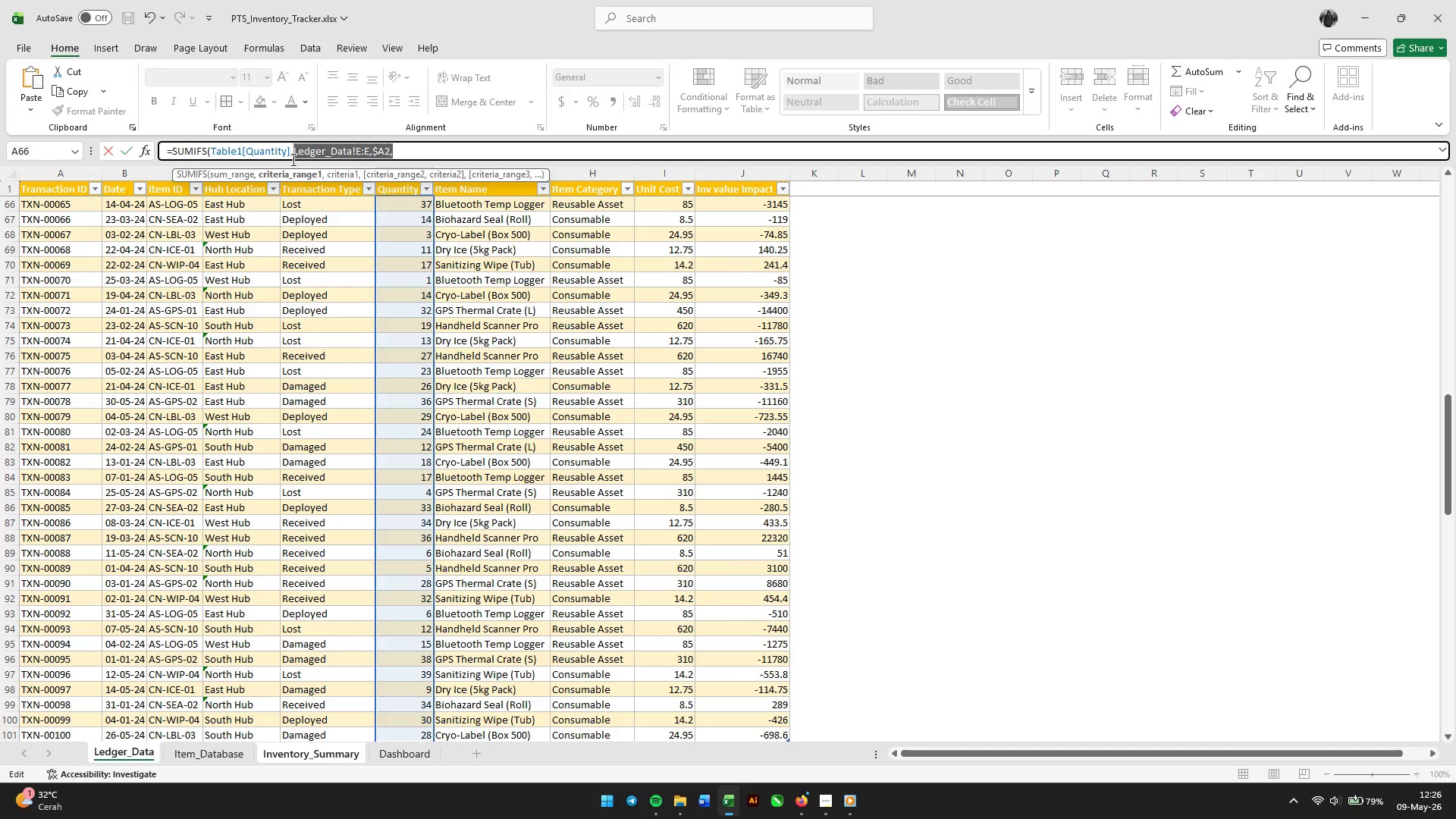 
key(Backspace)
 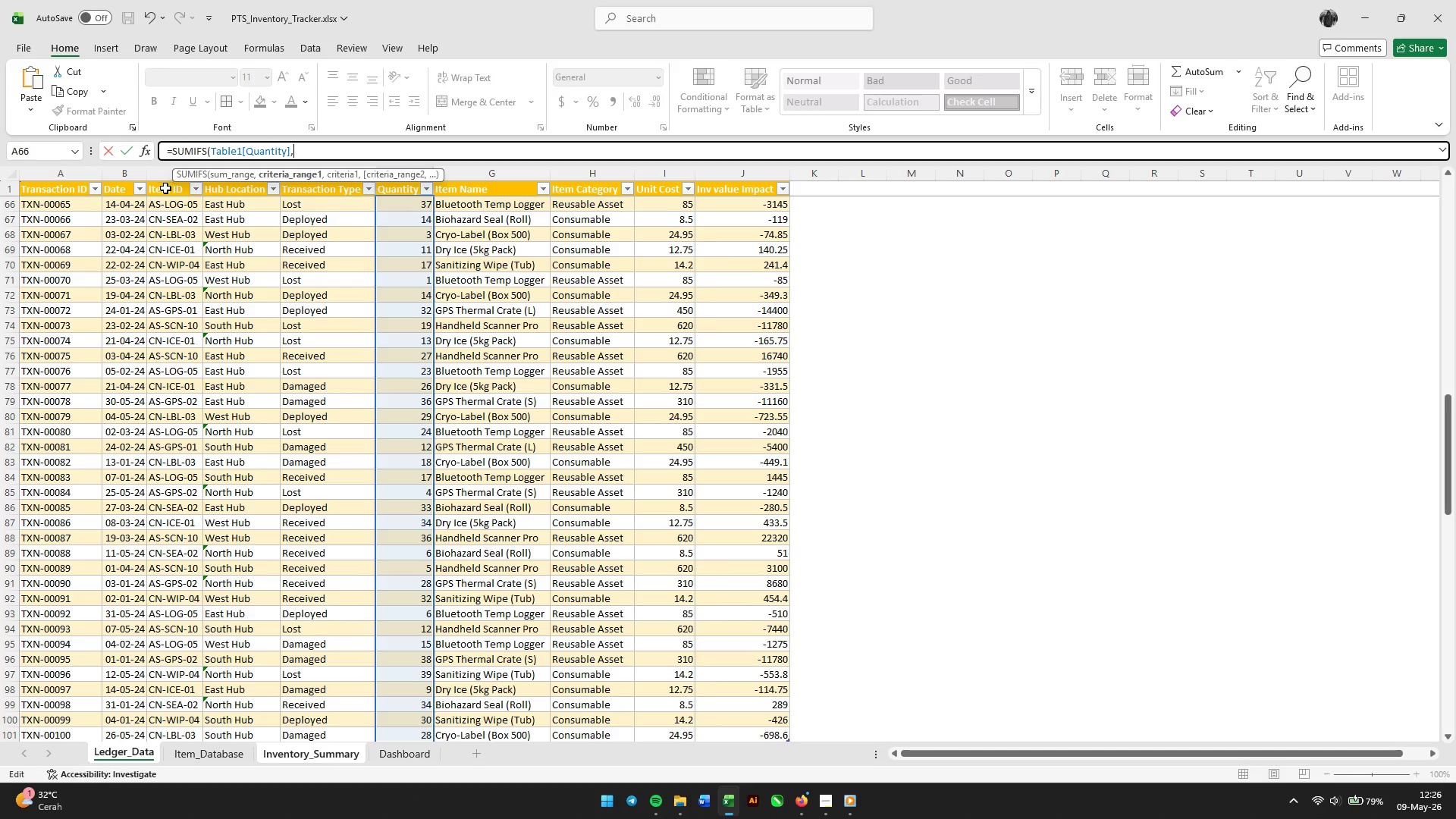 
wait(5.22)
 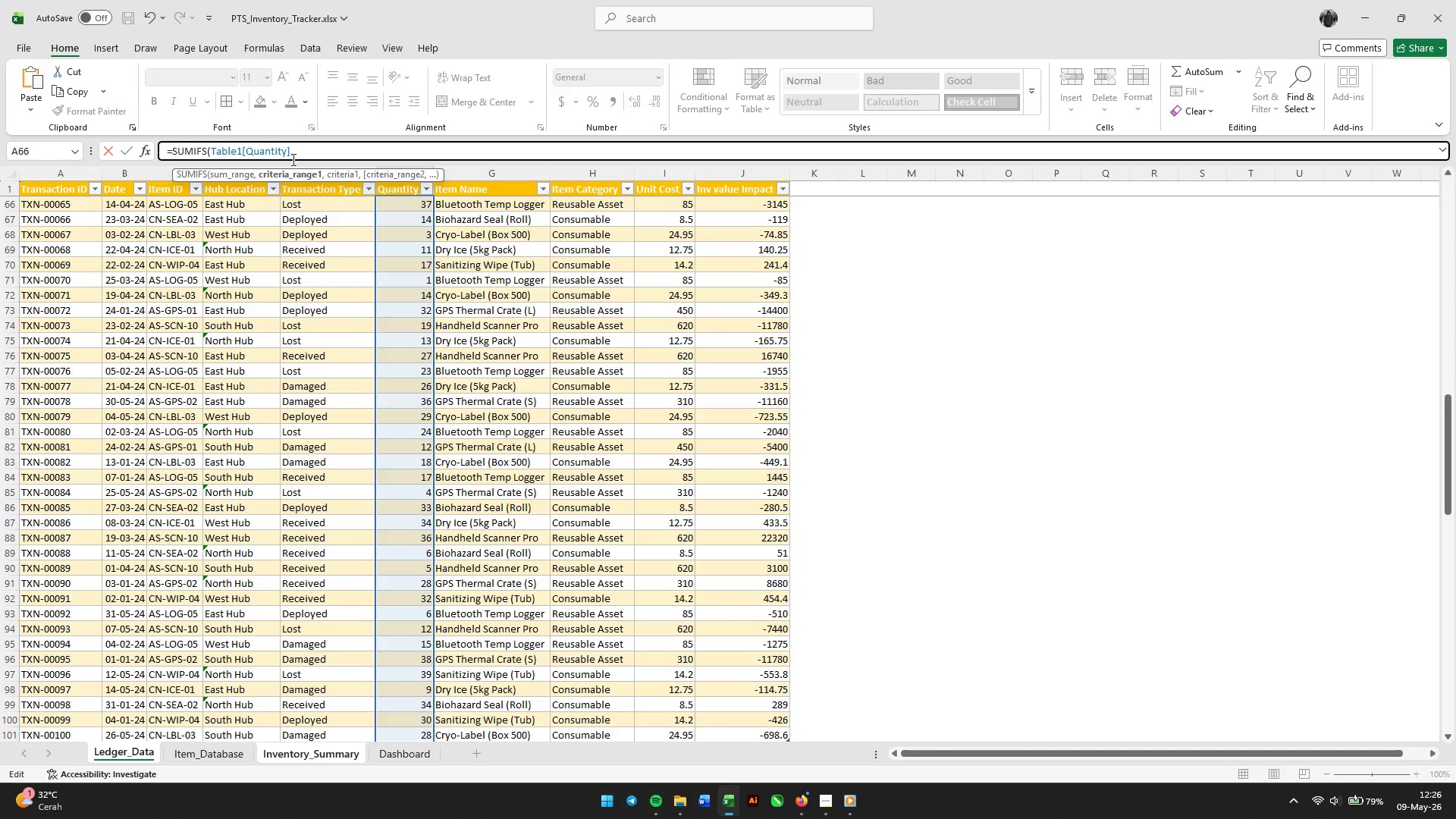 
left_click([163, 180])
 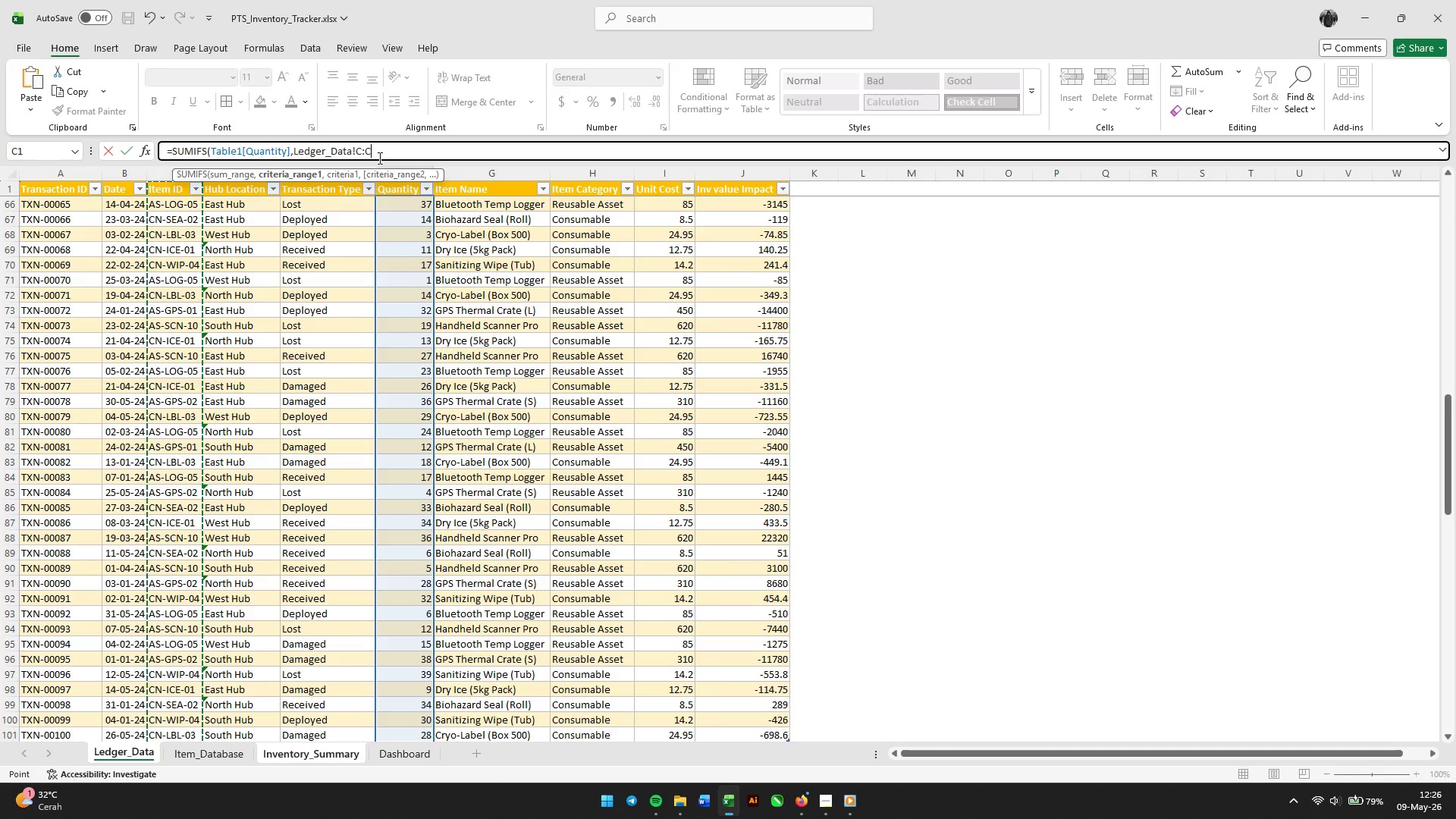 
left_click([387, 153])
 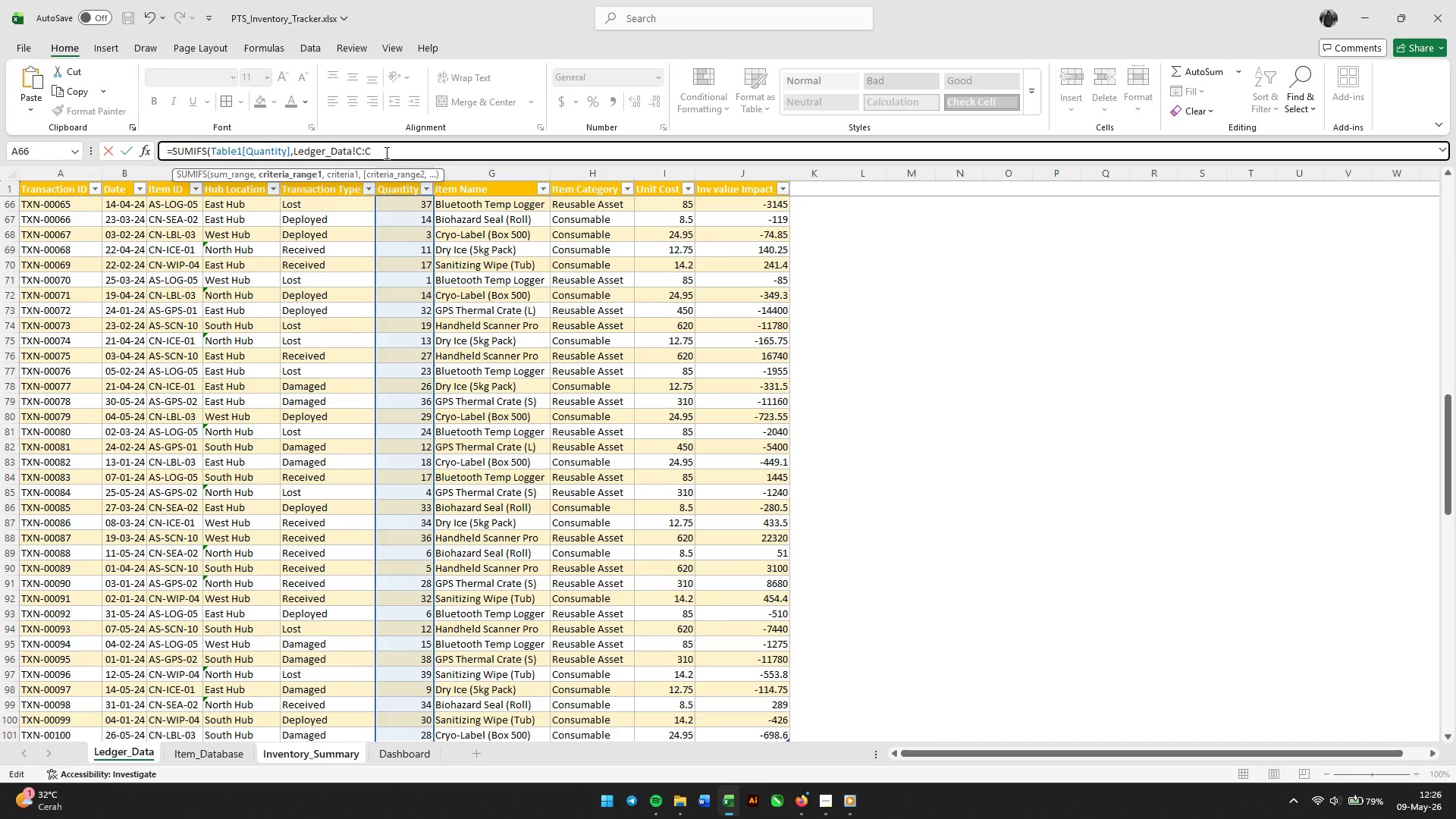 
type(,A)
key(Backspace)
type($A2,)
 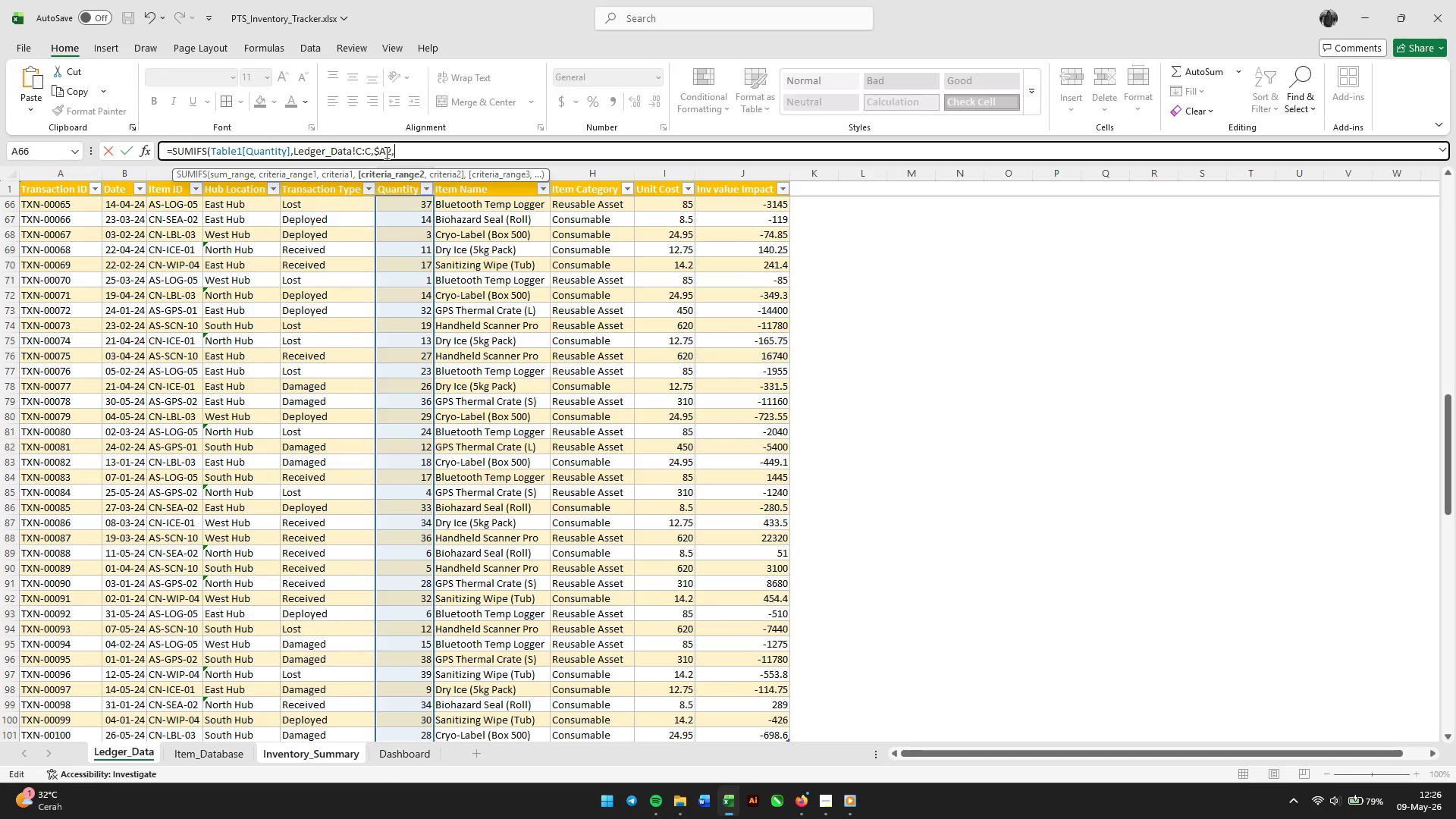 
wait(6.11)
 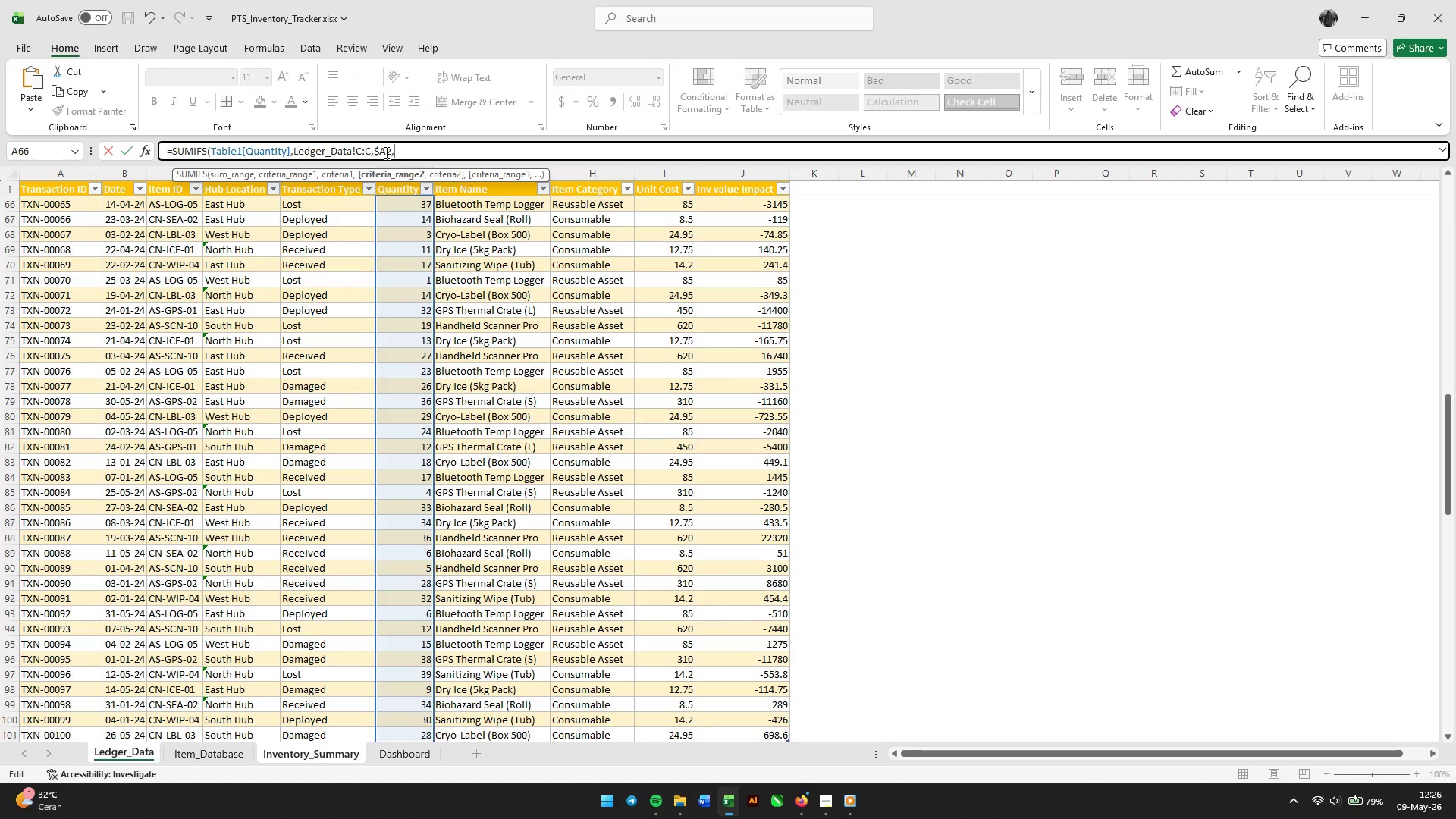 
left_click([318, 167])
 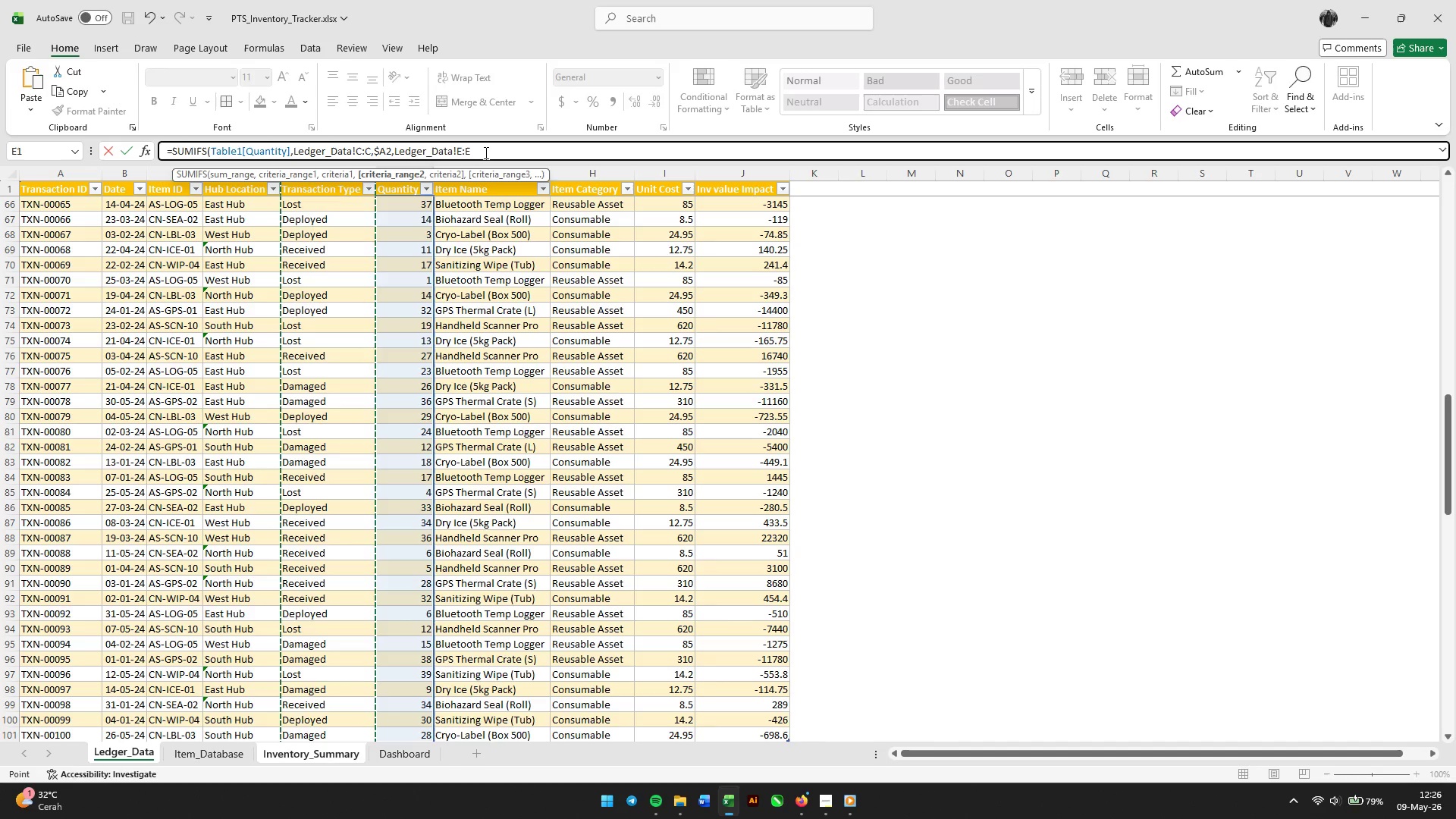 
wait(5.44)
 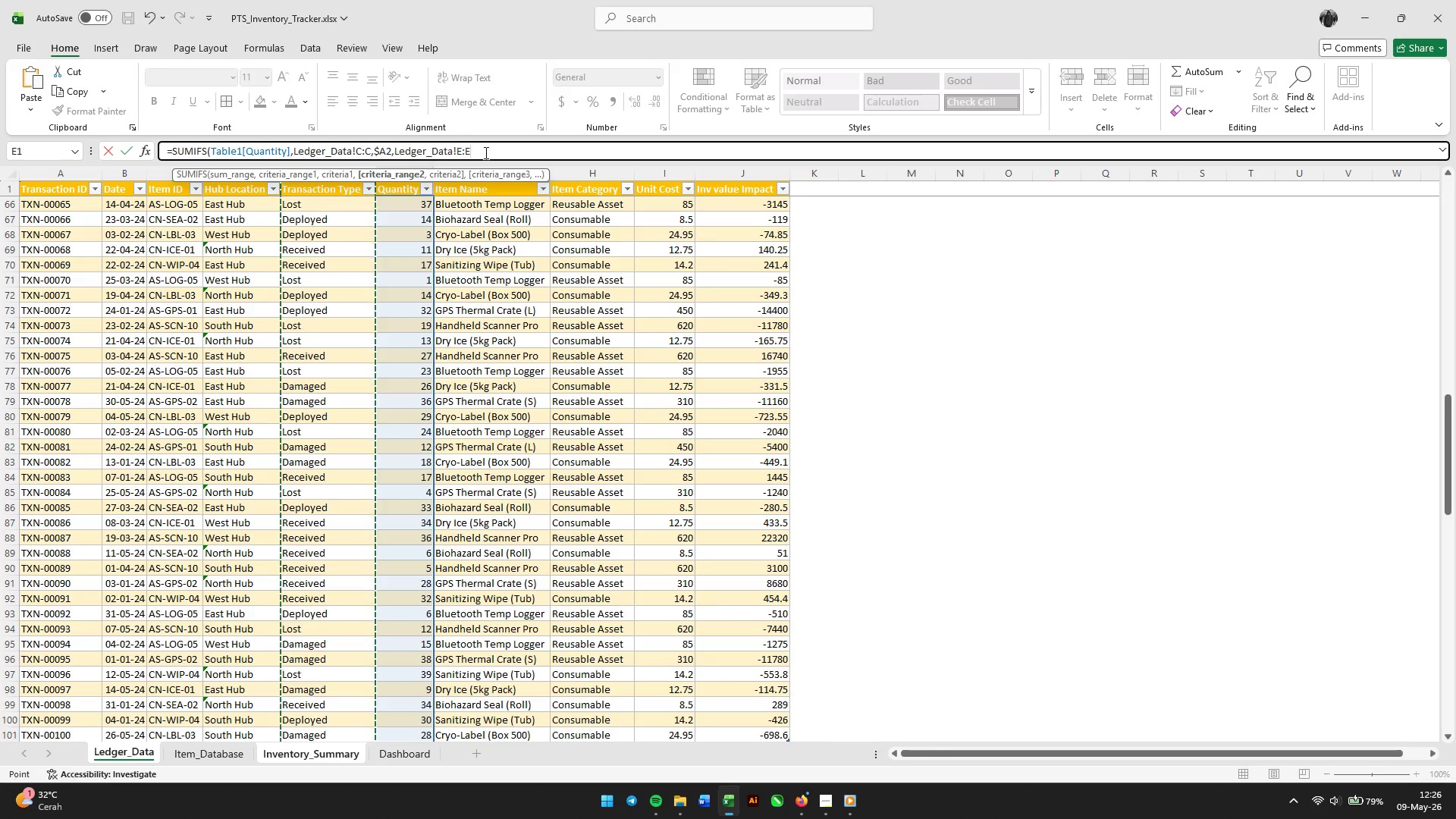 
type(,"Received"))
 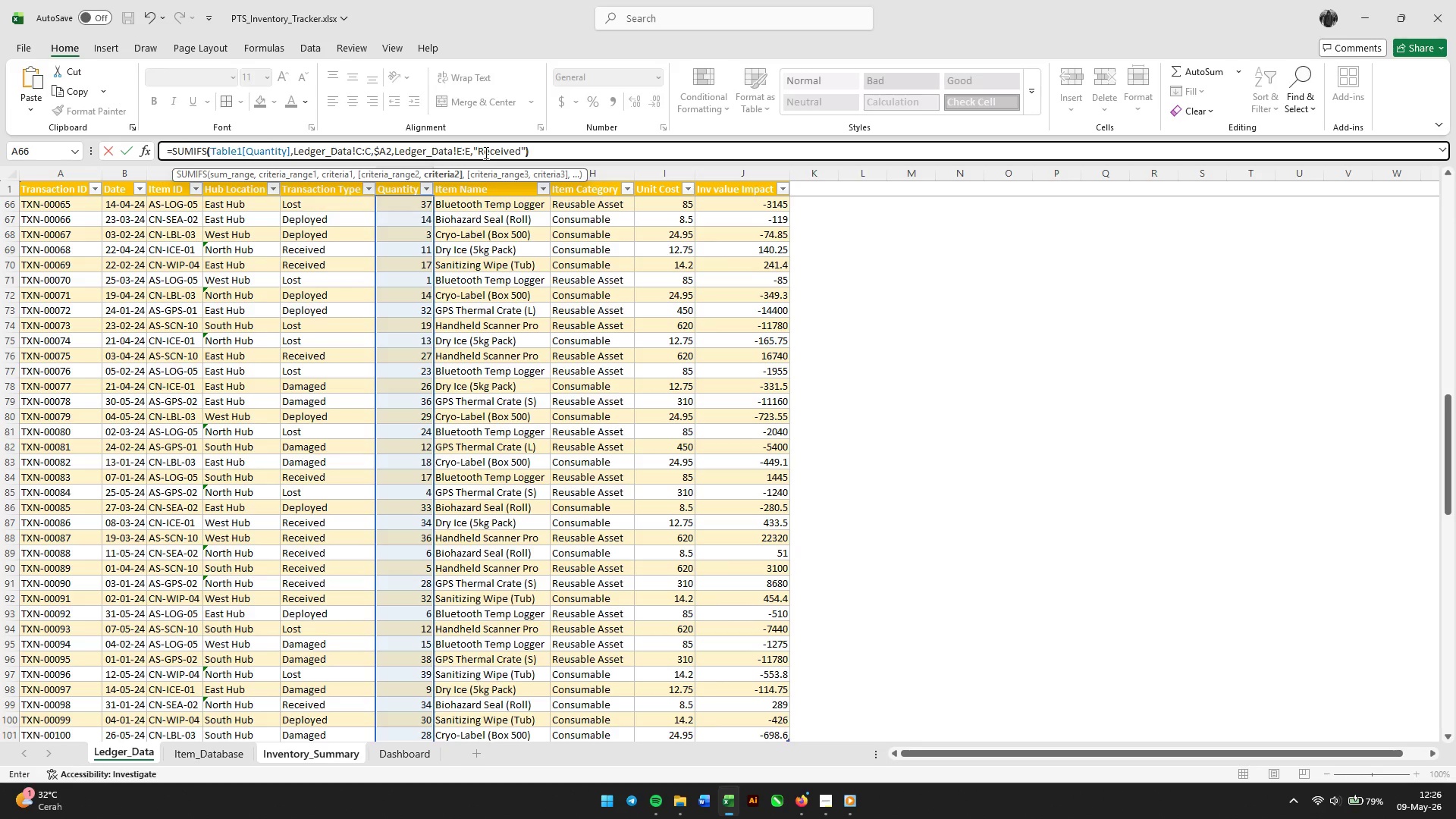 
key(Enter)
 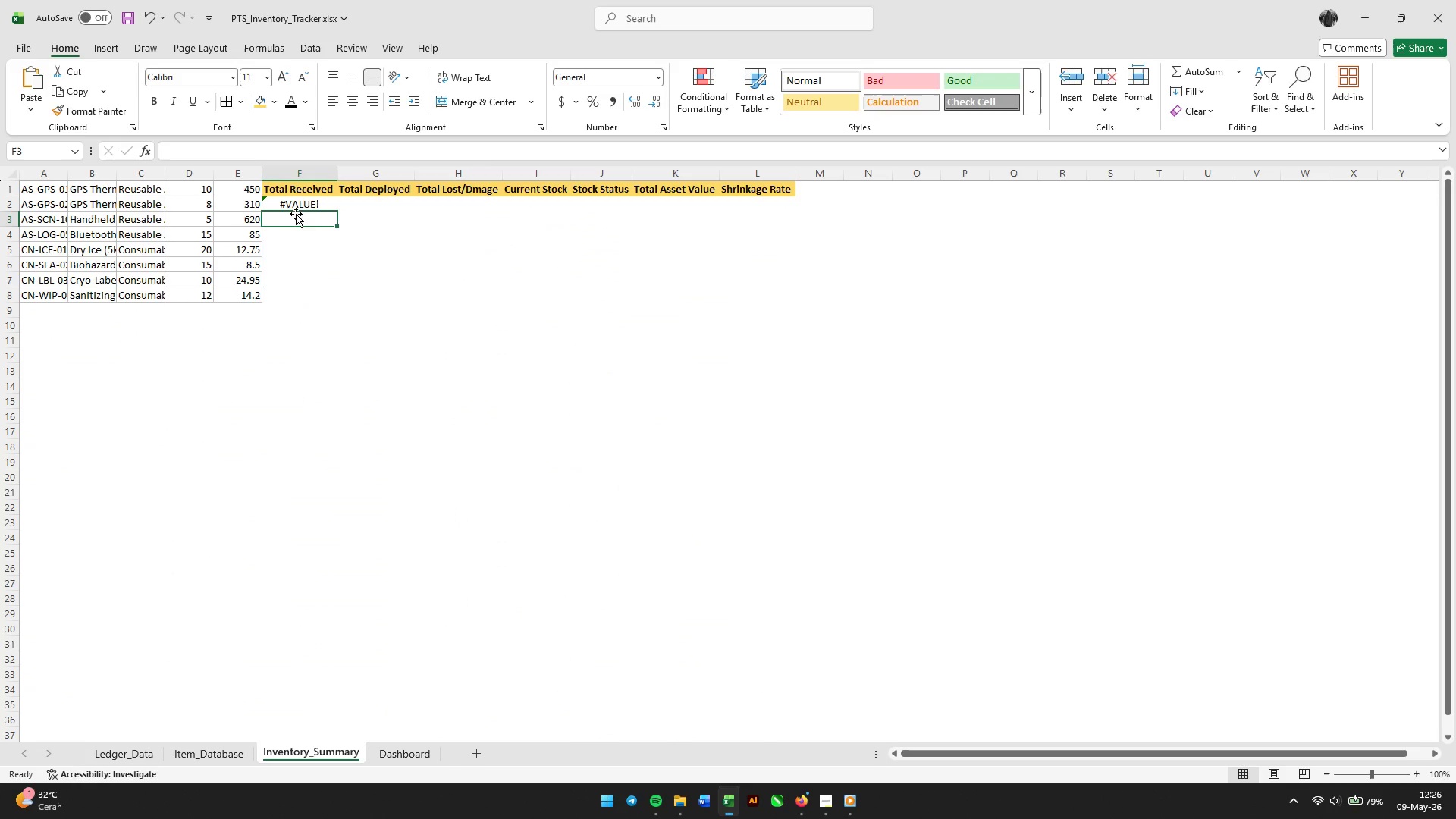 
left_click([312, 205])
 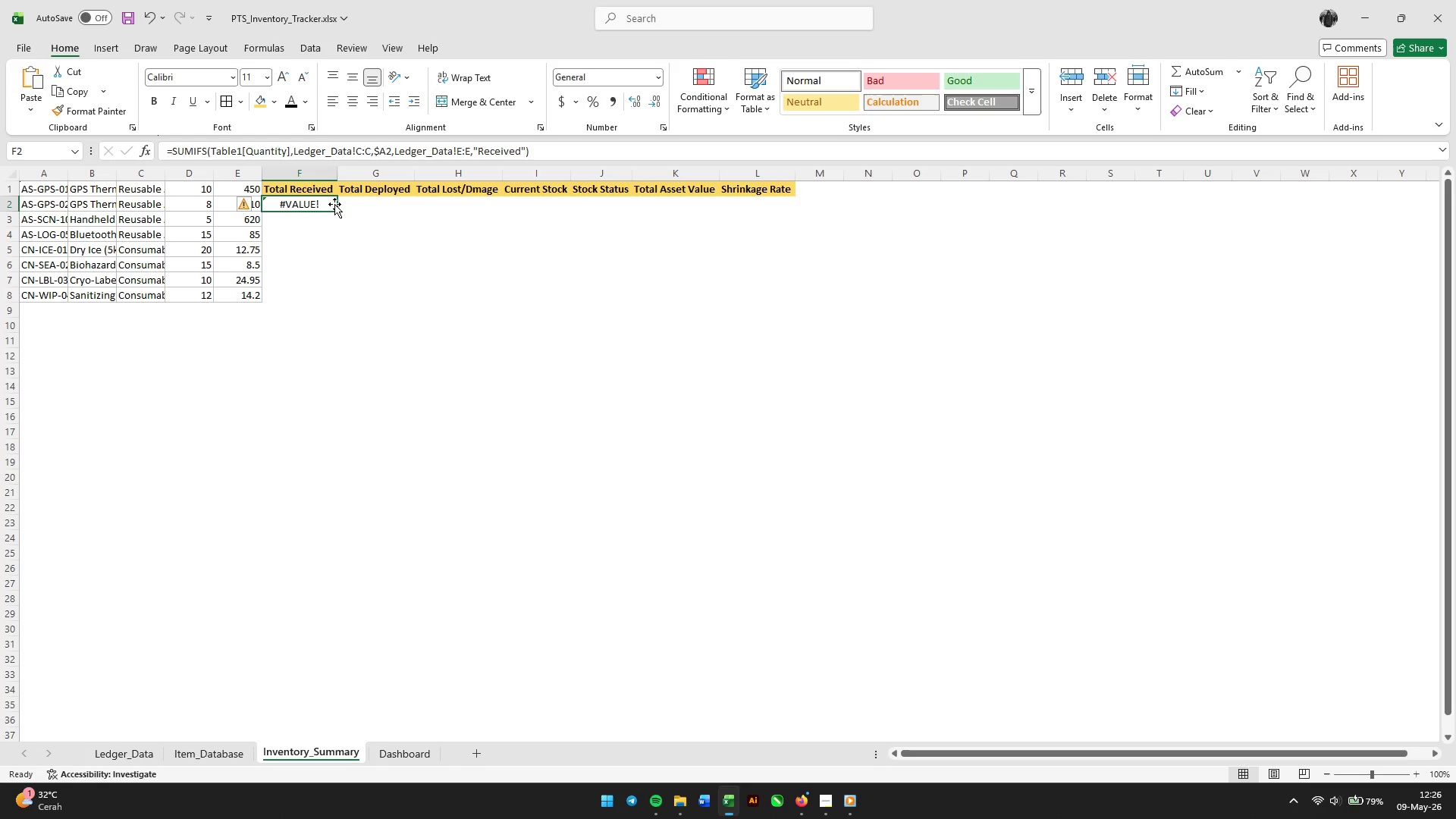 
wait(19.91)
 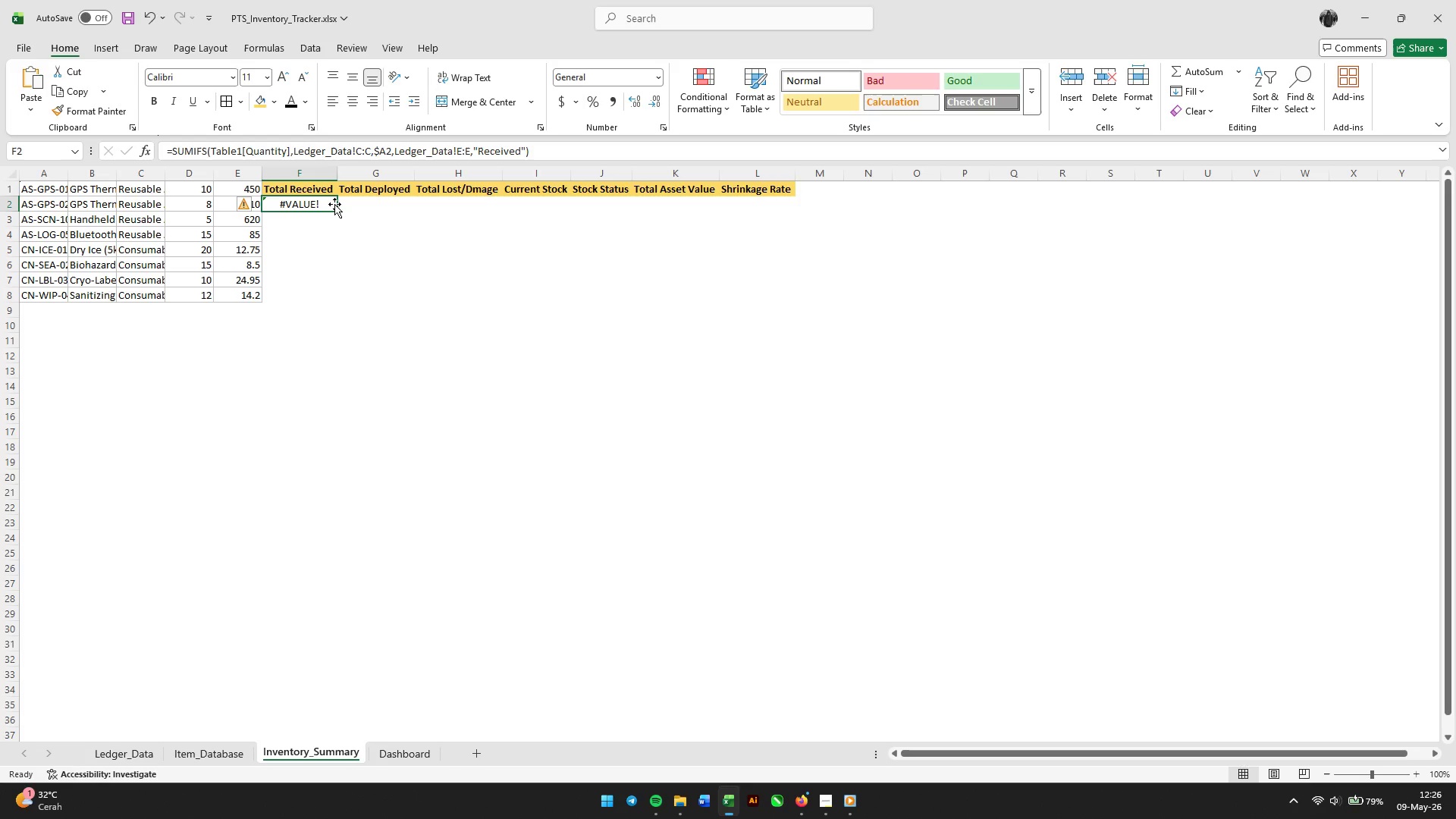 
mouse_move([381, 152])
 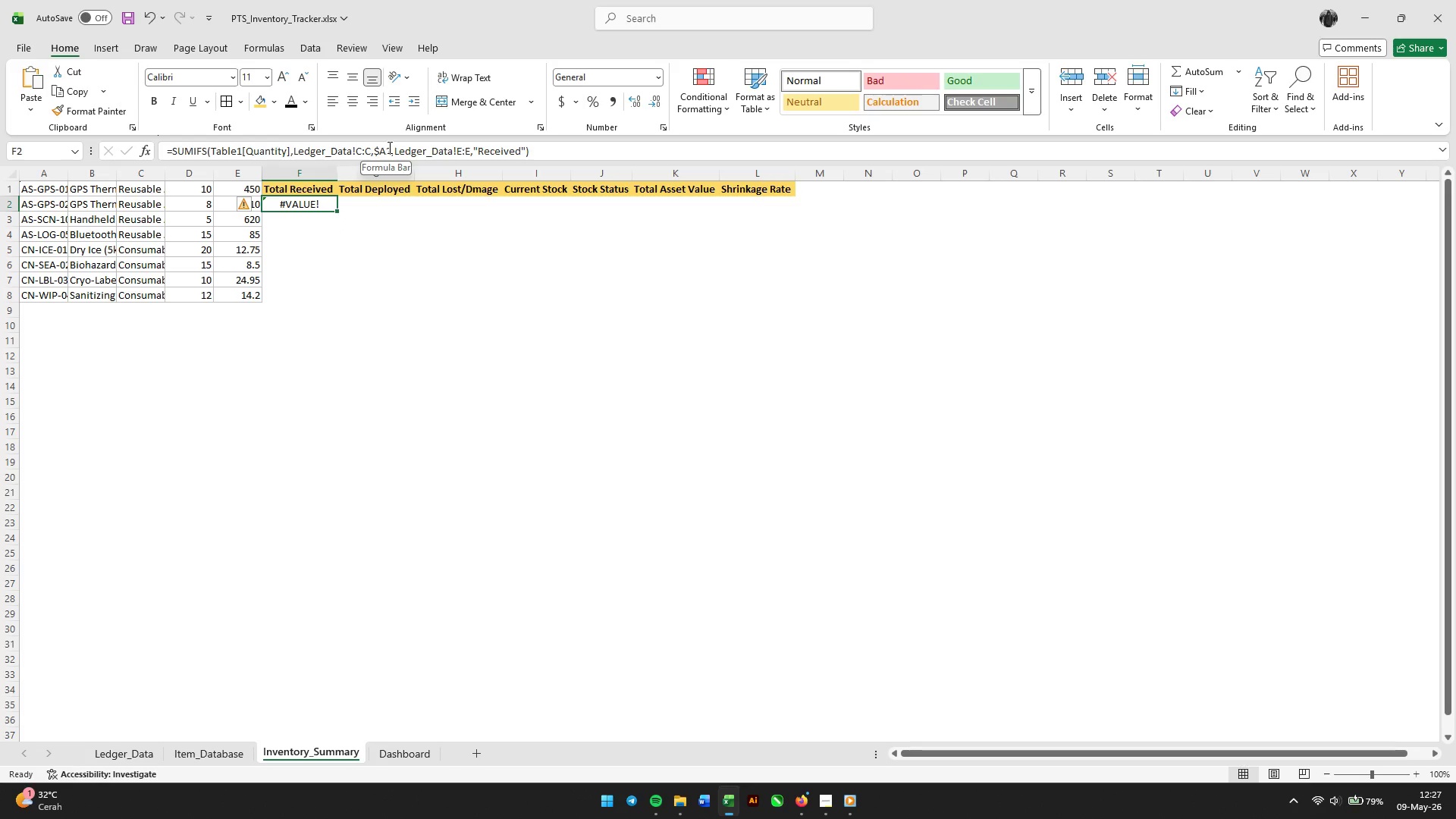 
left_click([390, 148])
 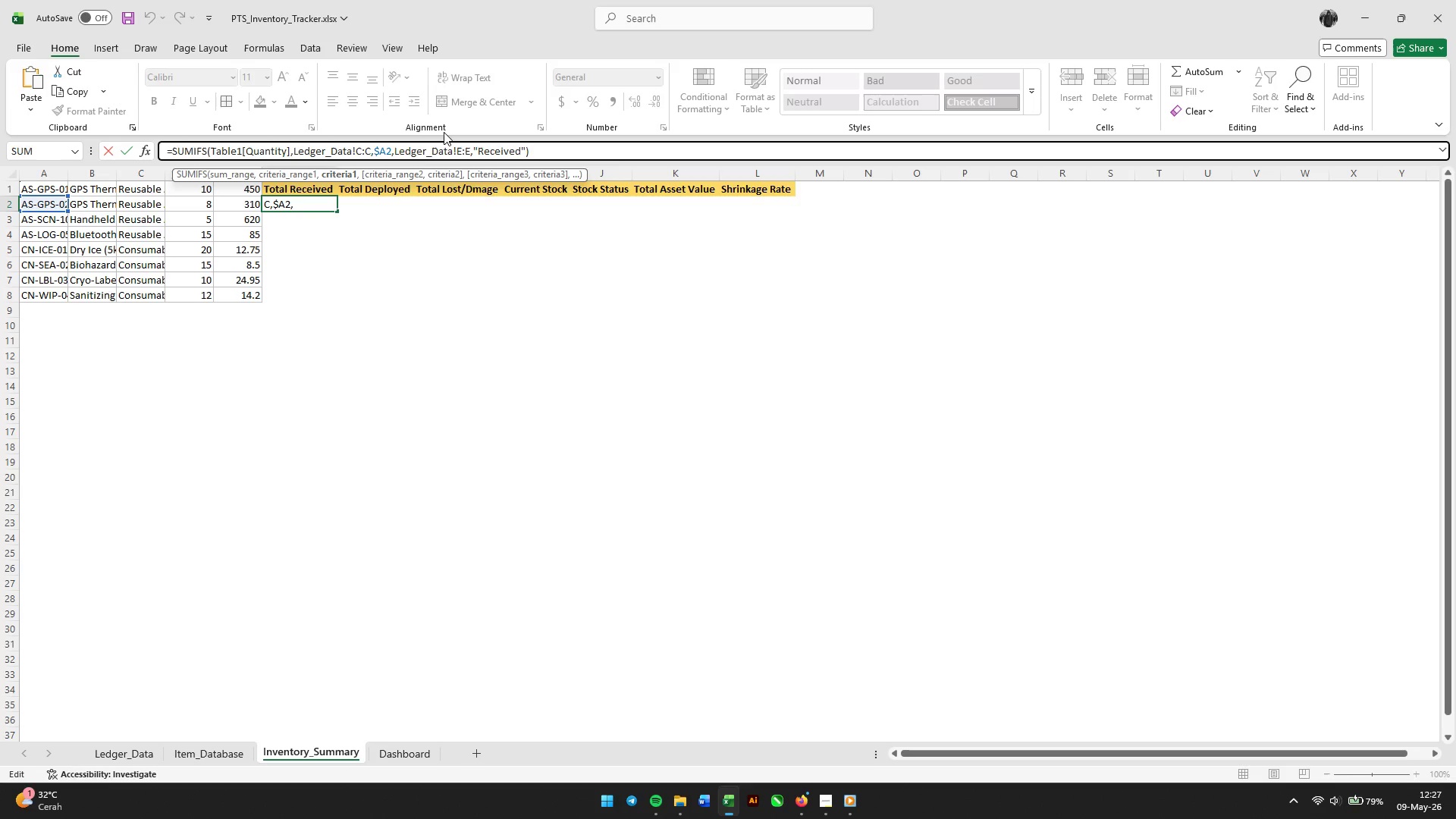 
wait(16.27)
 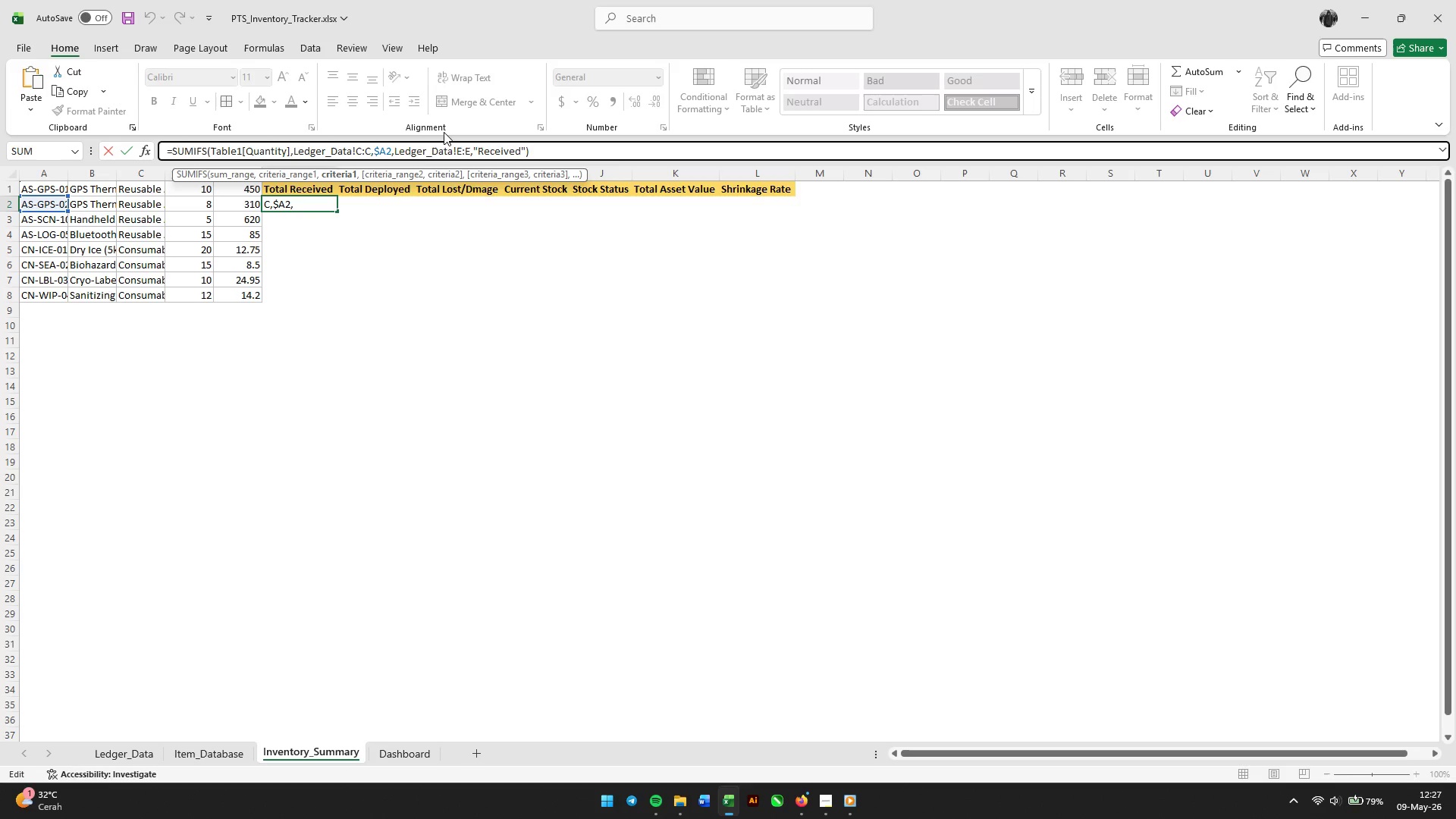 
key(Escape)
 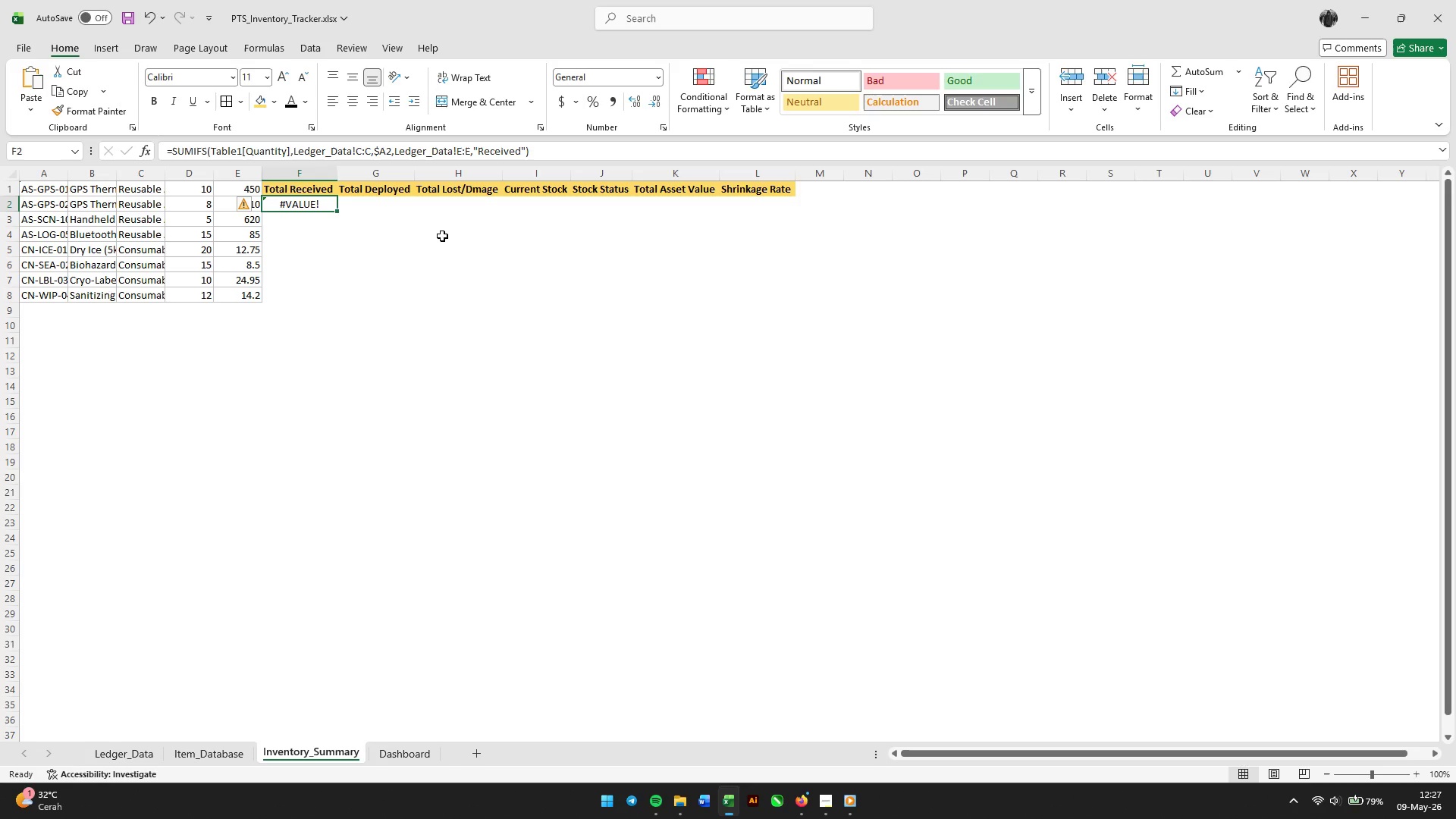 
left_click([393, 237])
 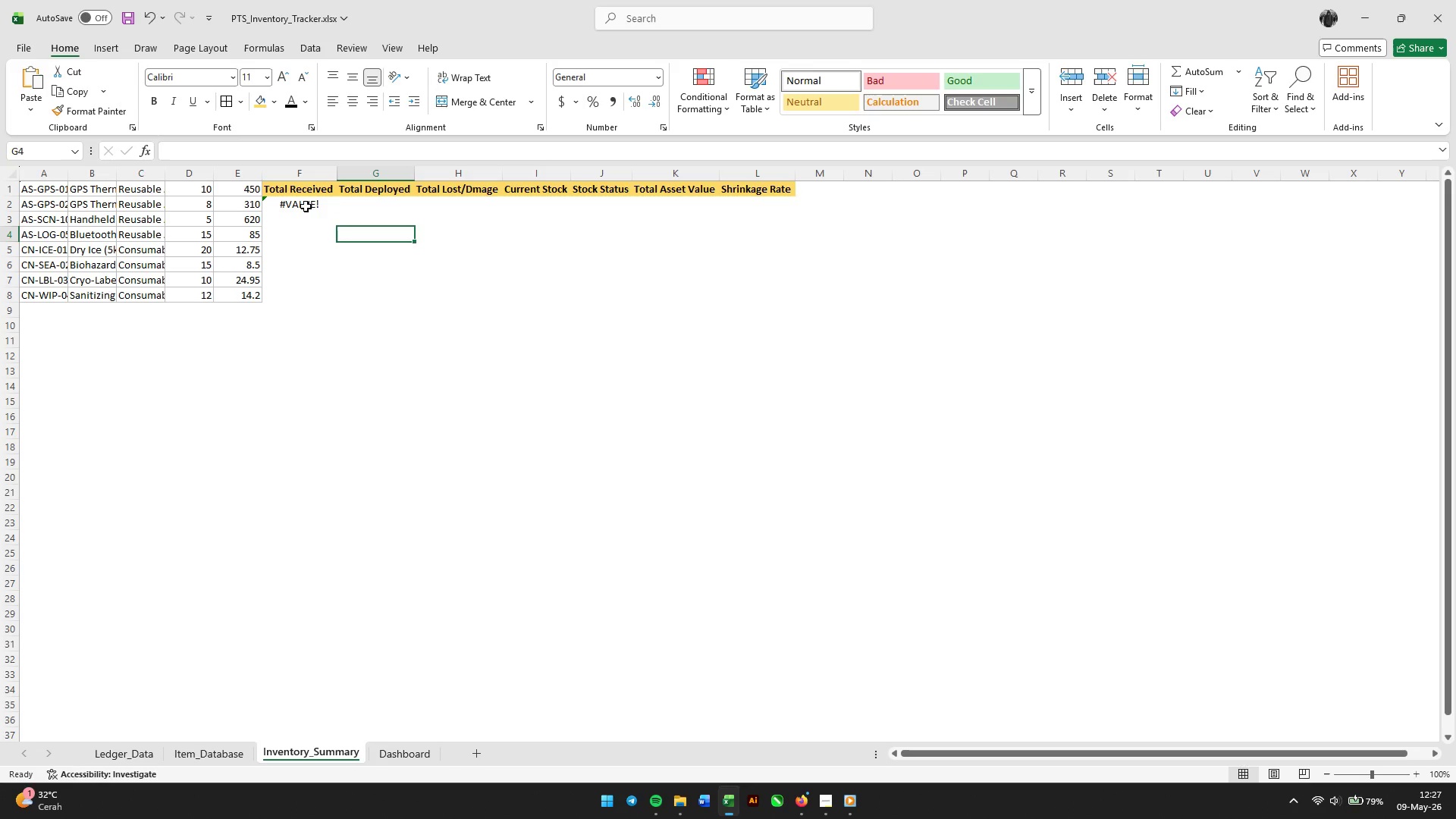 
left_click([303, 206])
 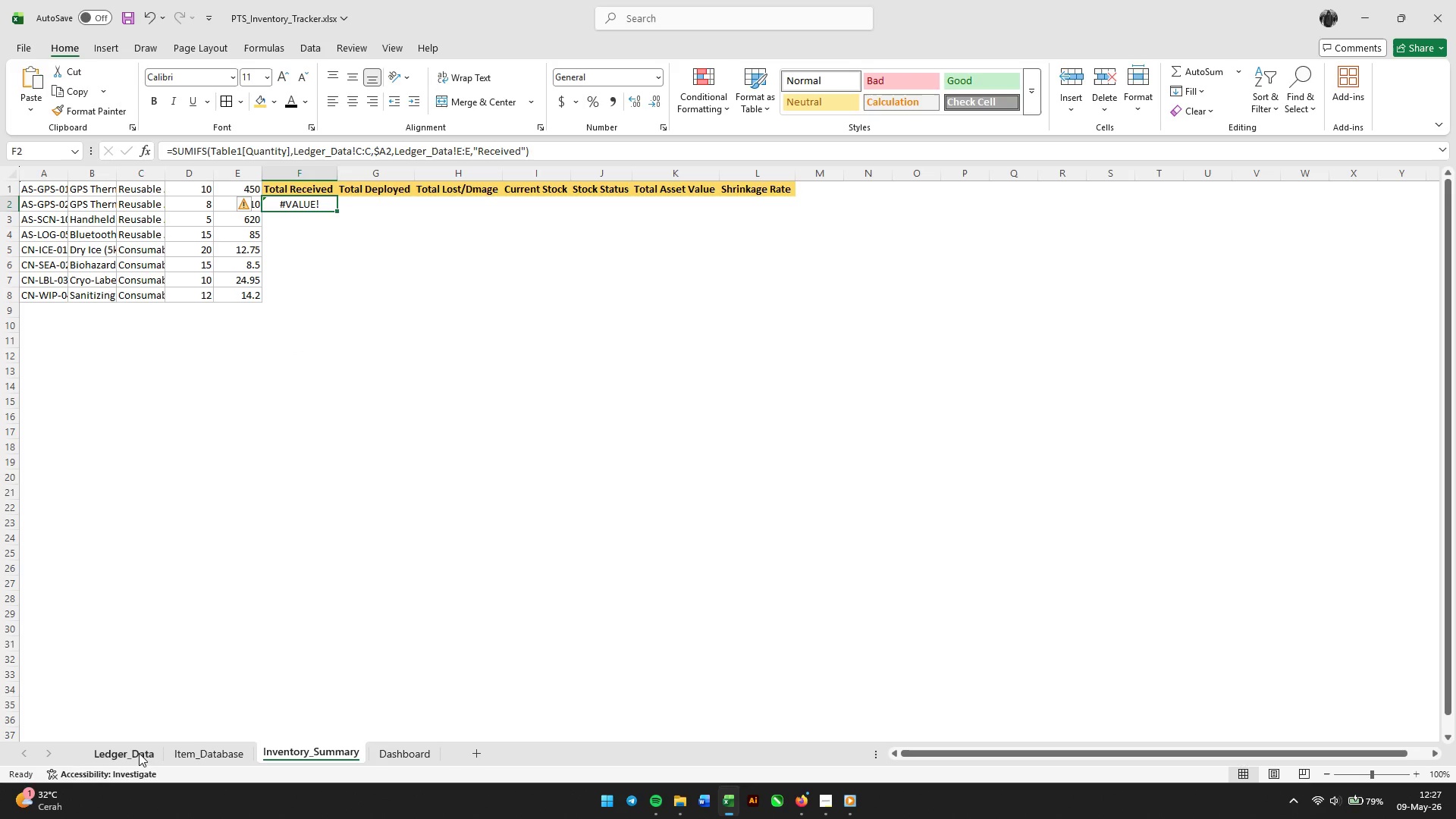 
left_click([130, 755])
 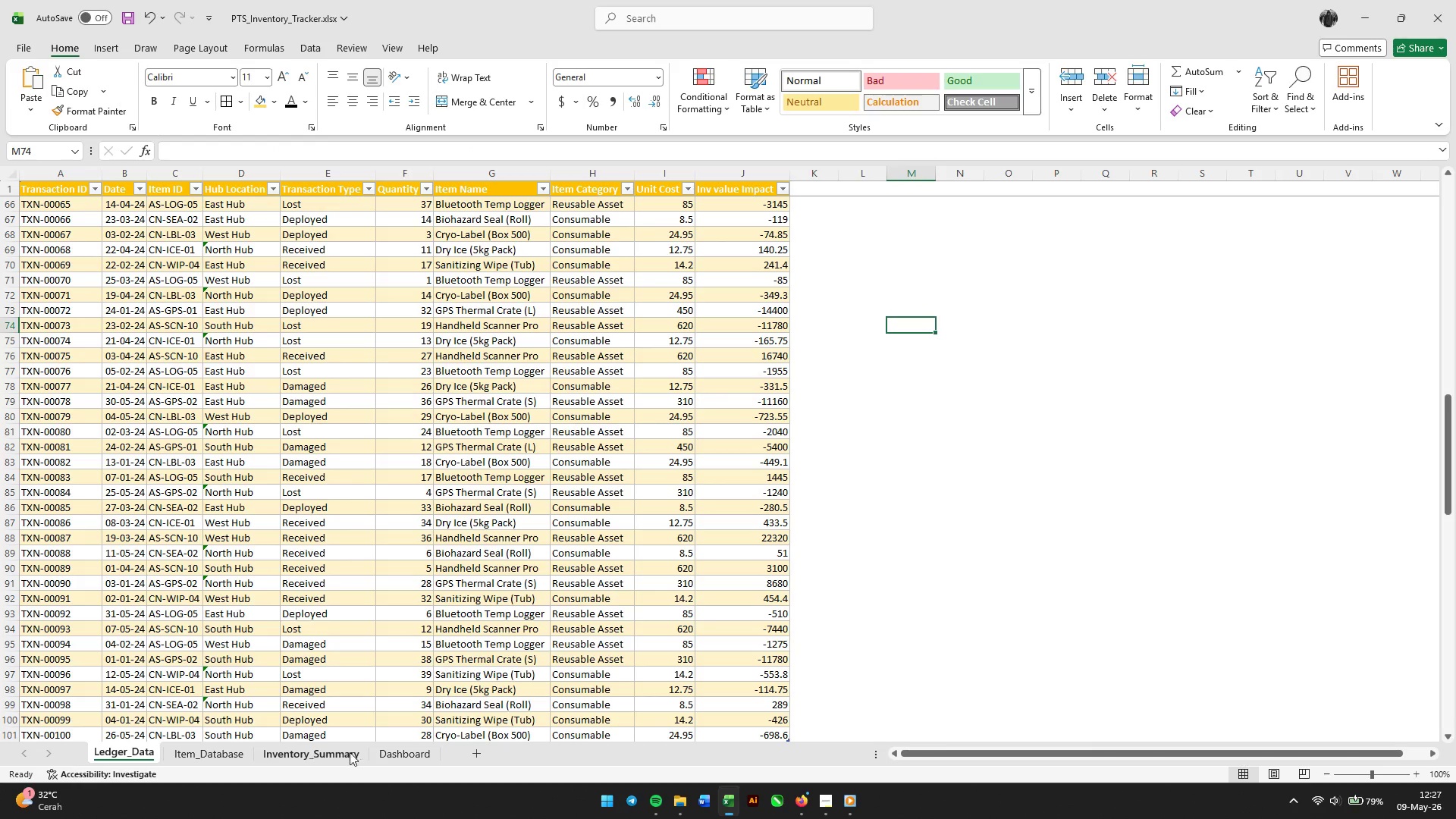 
left_click([321, 753])
 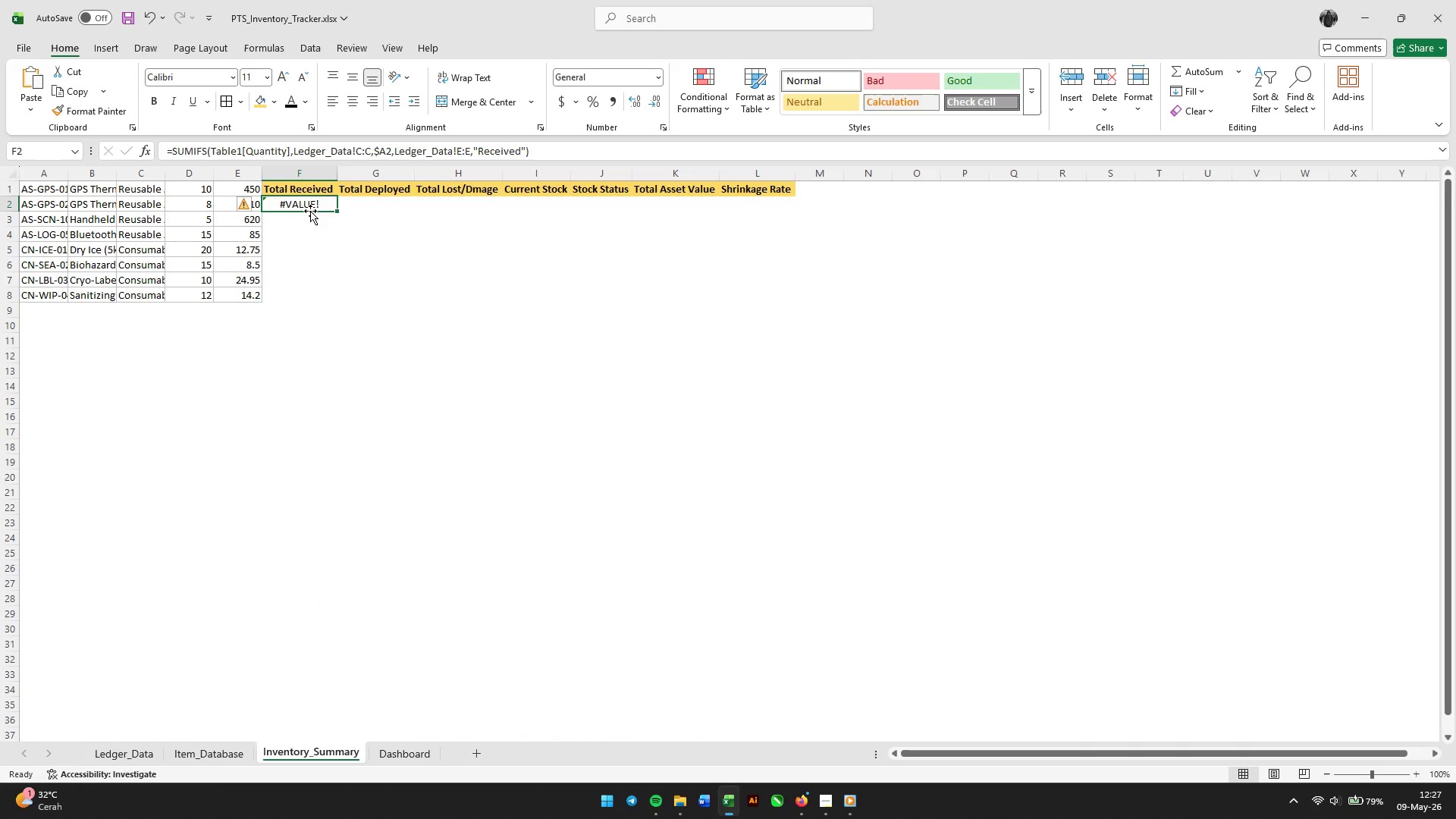 
double_click([314, 208])
 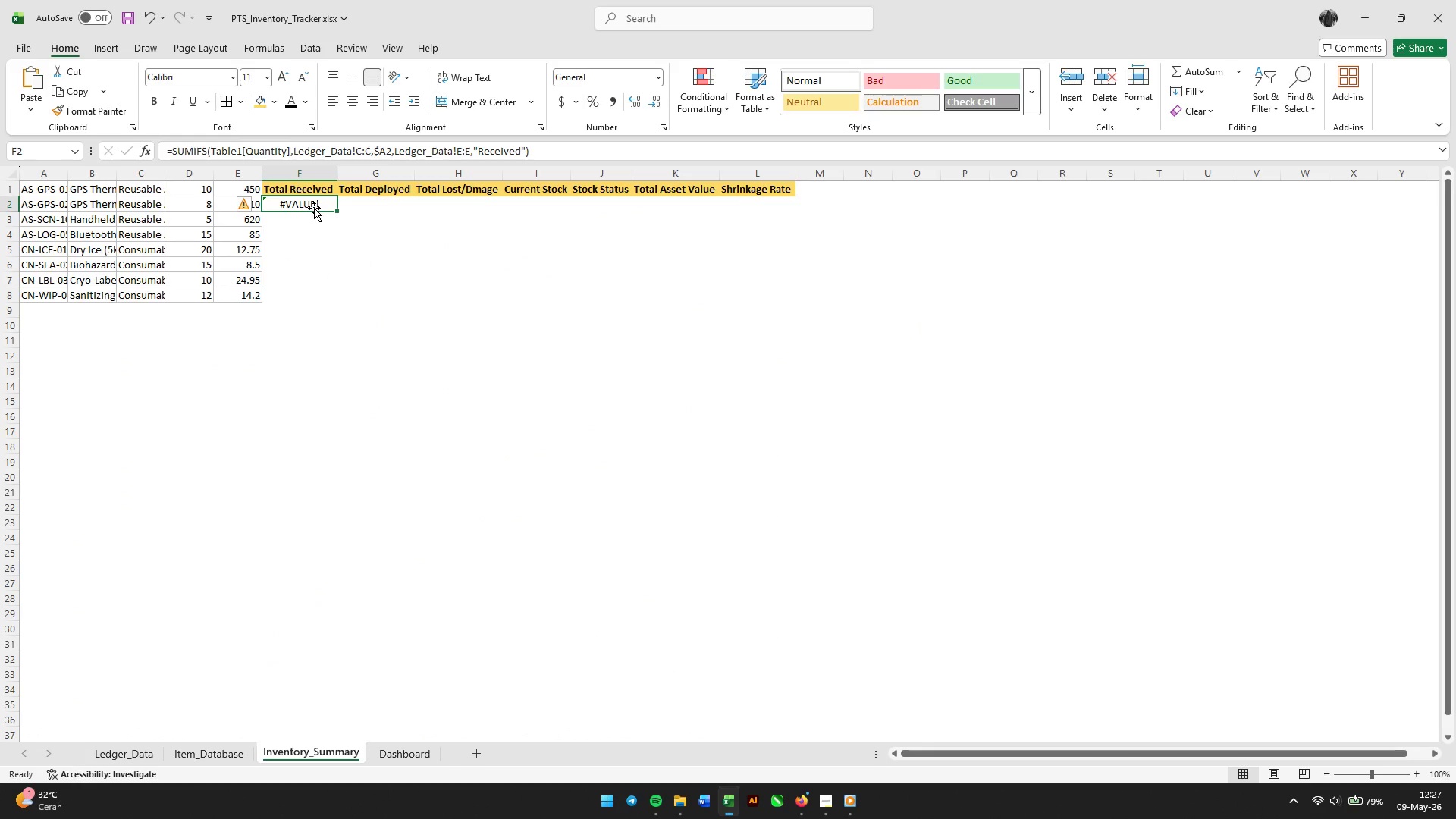 
triple_click([314, 208])
 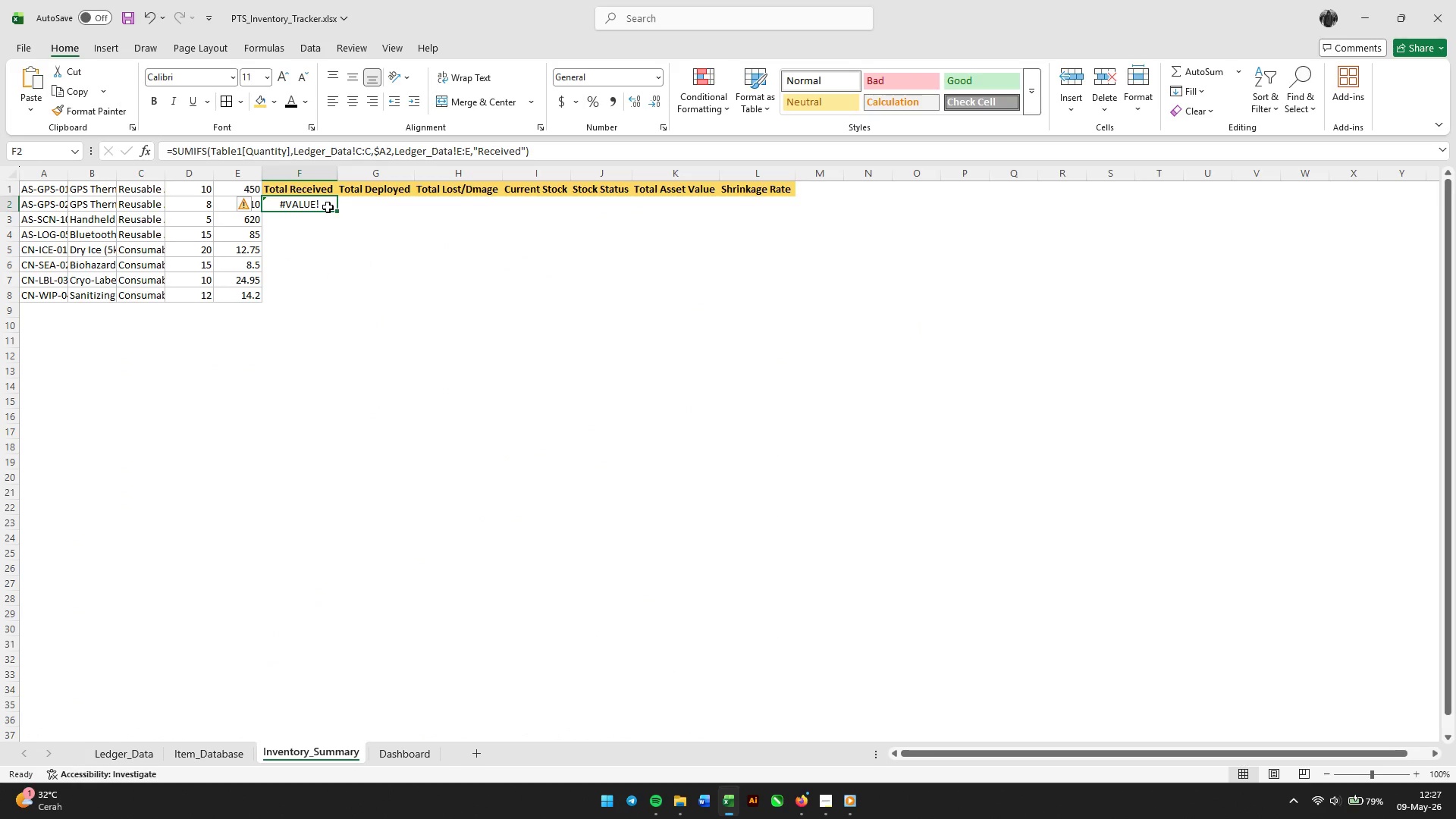 
double_click([328, 207])
 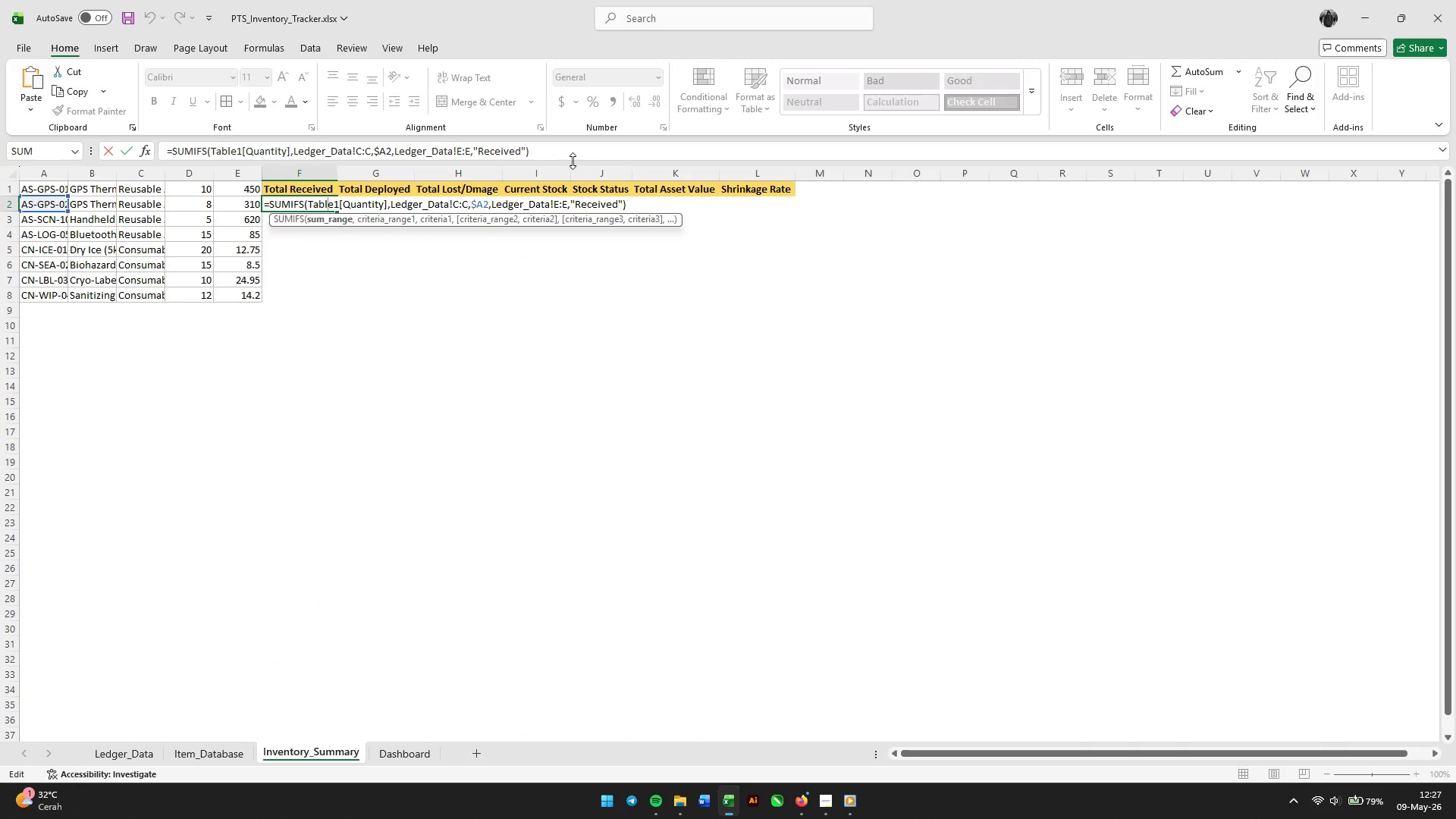 
left_click([563, 155])
 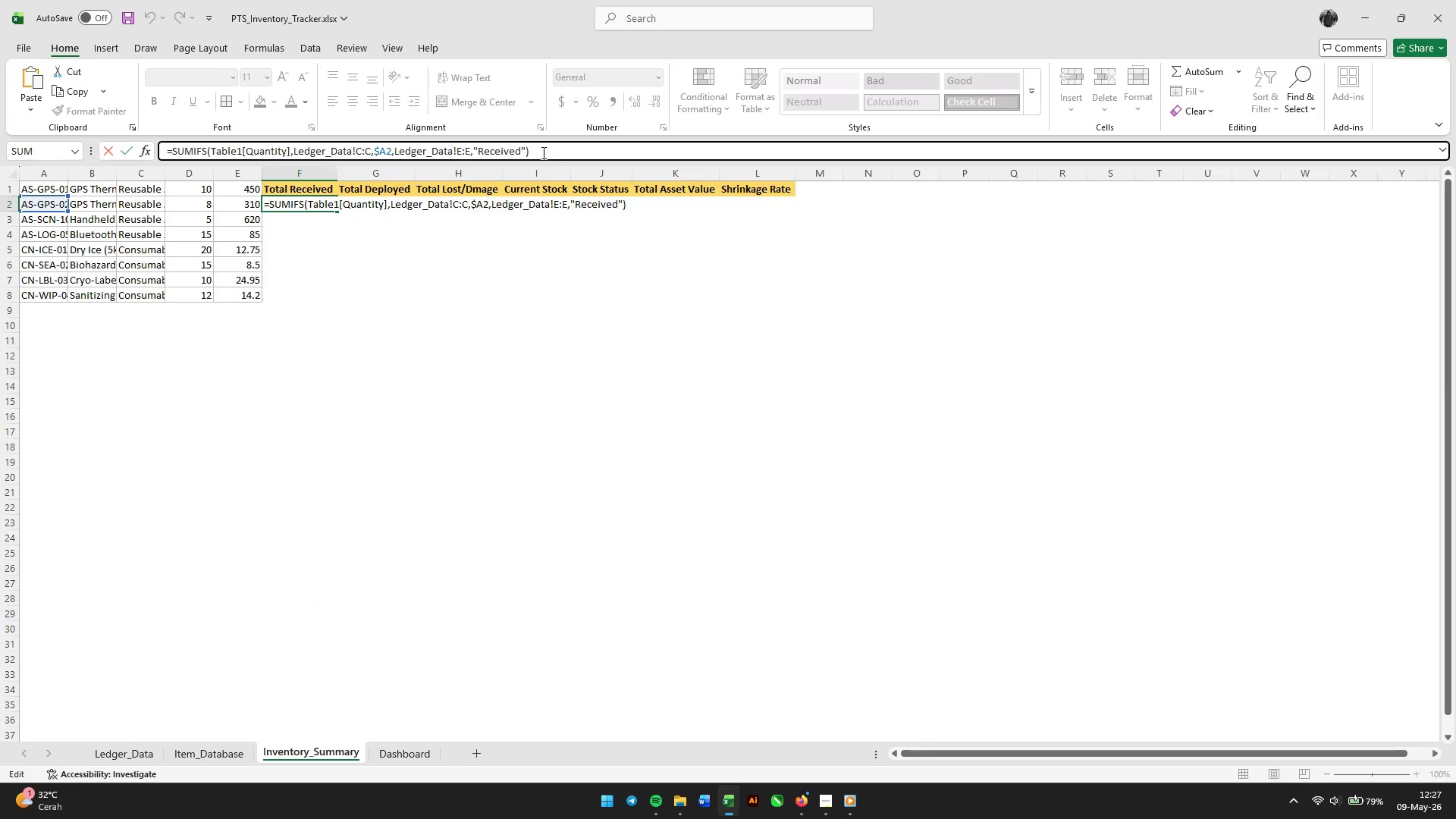 
left_click_drag(start_coordinate=[544, 153], to_coordinate=[294, 149])
 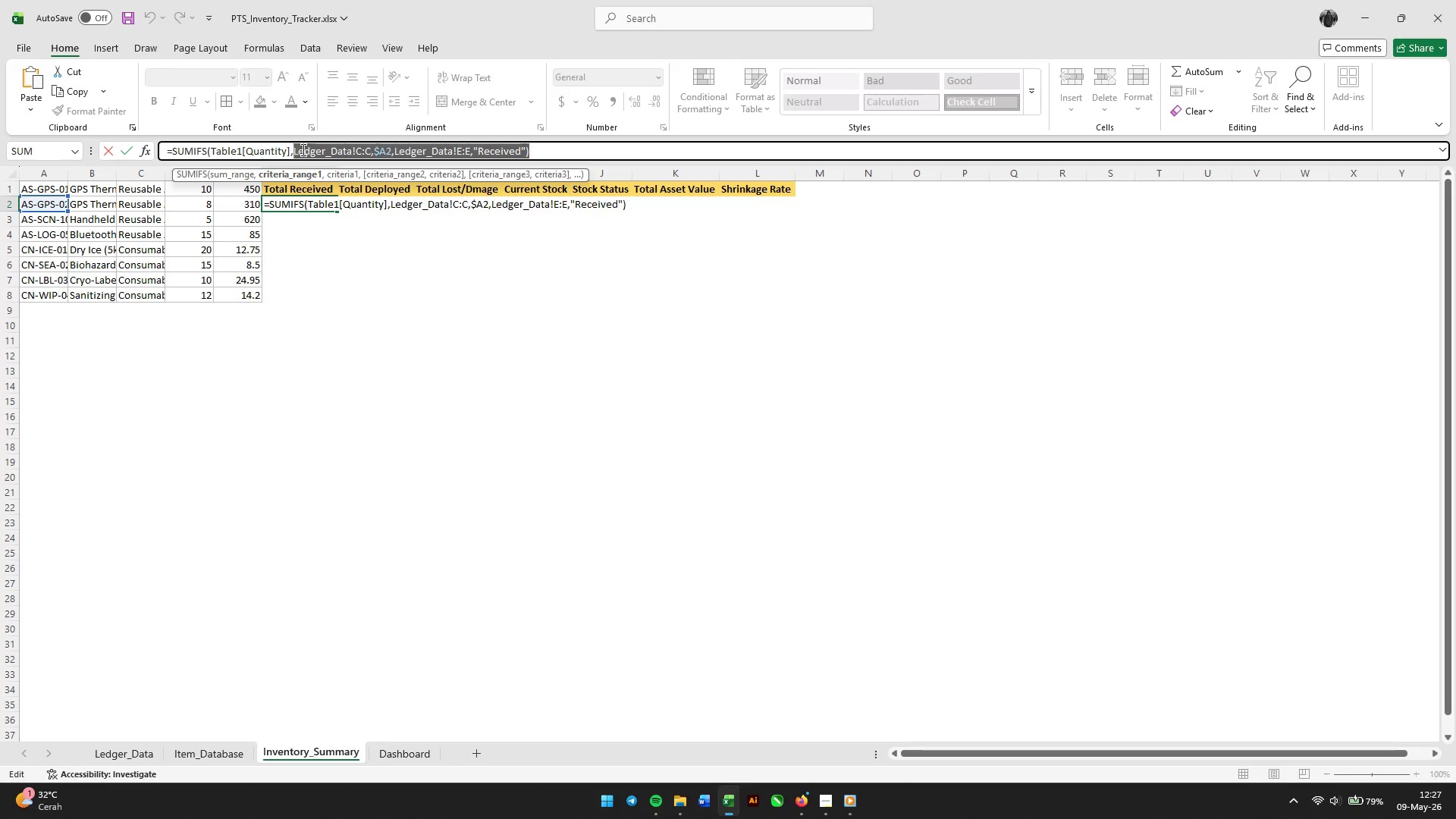 
key(Backspace)
 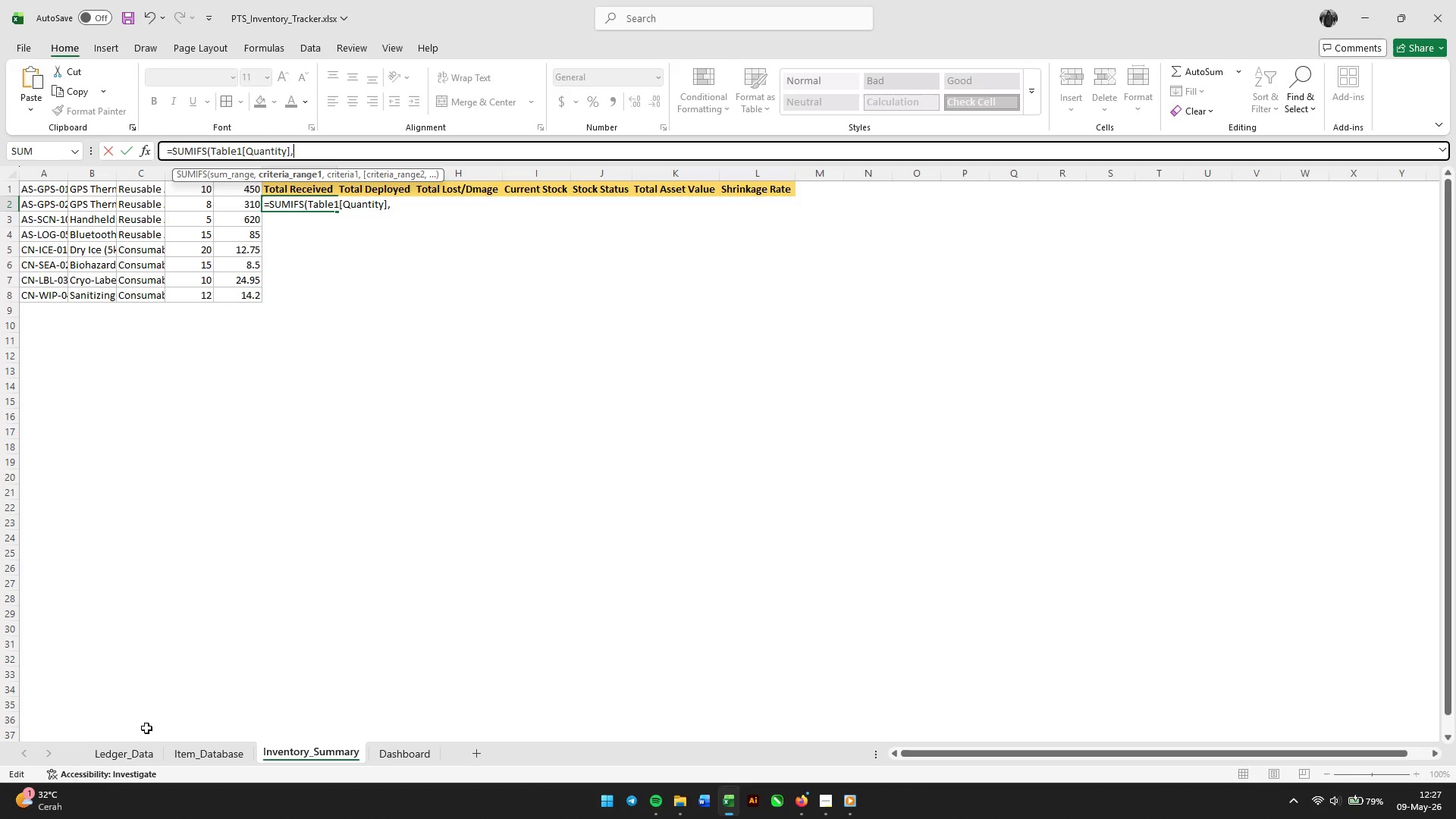 
left_click([151, 758])
 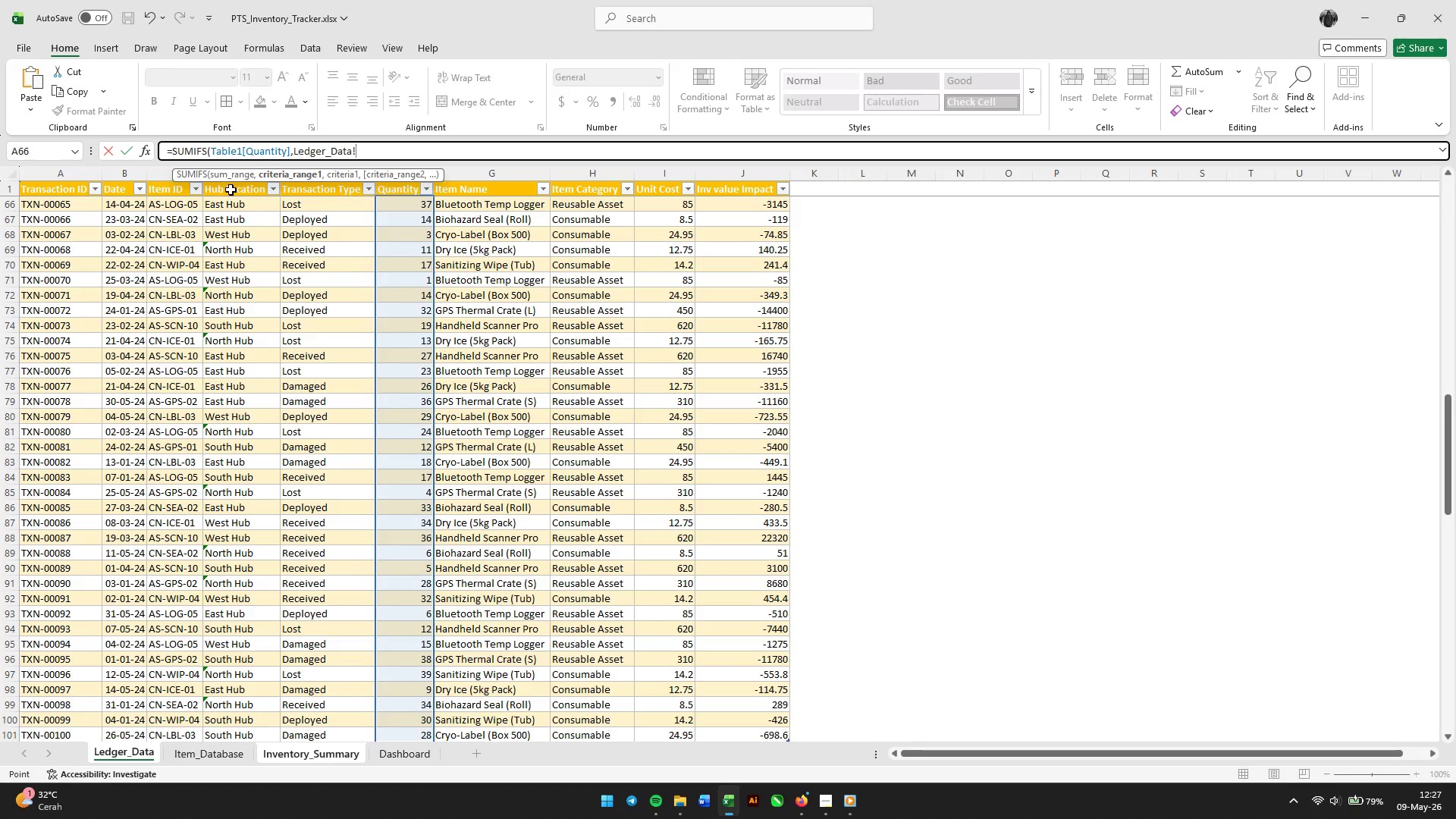 
wait(5.72)
 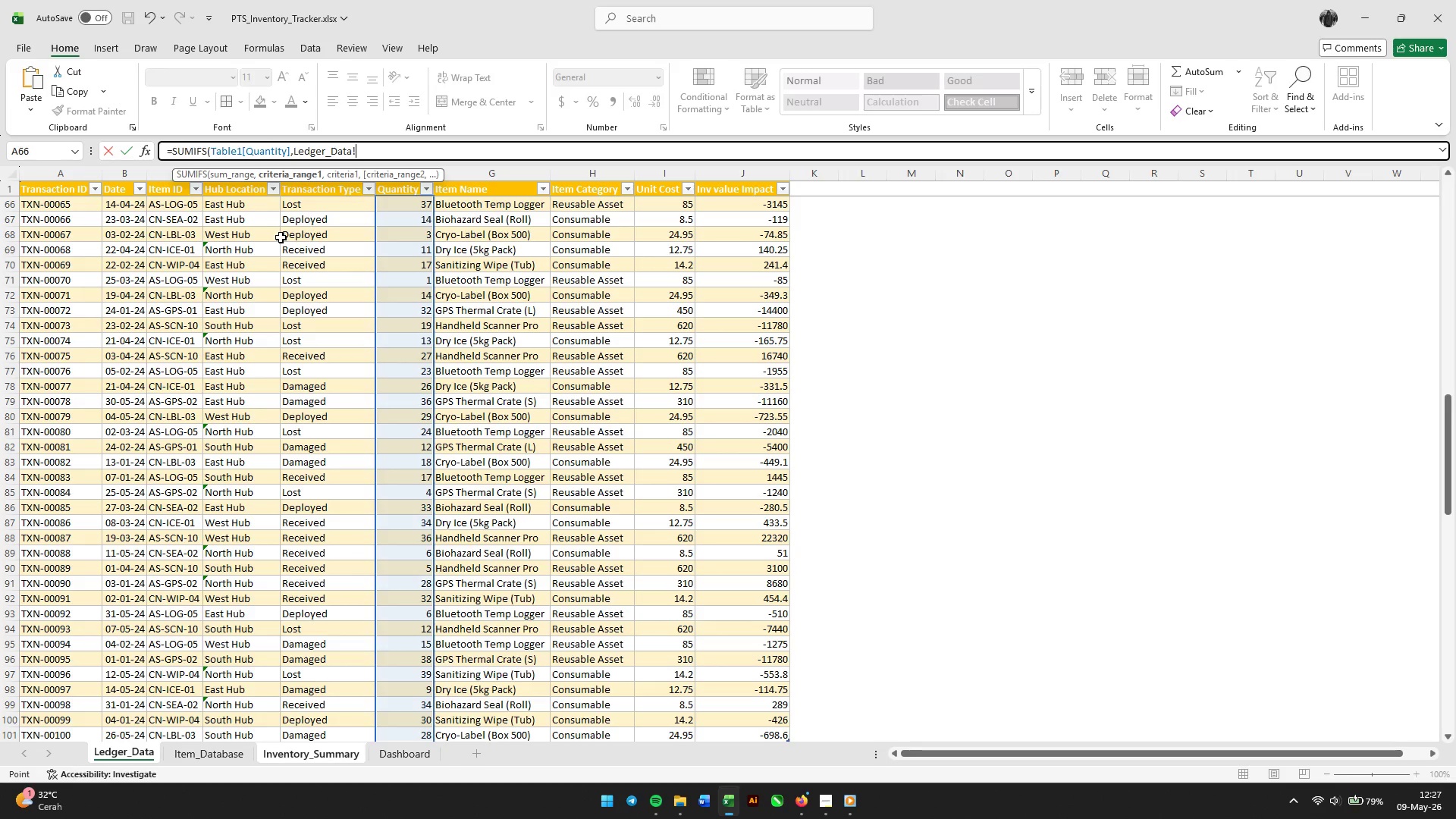 
key(Backspace)
 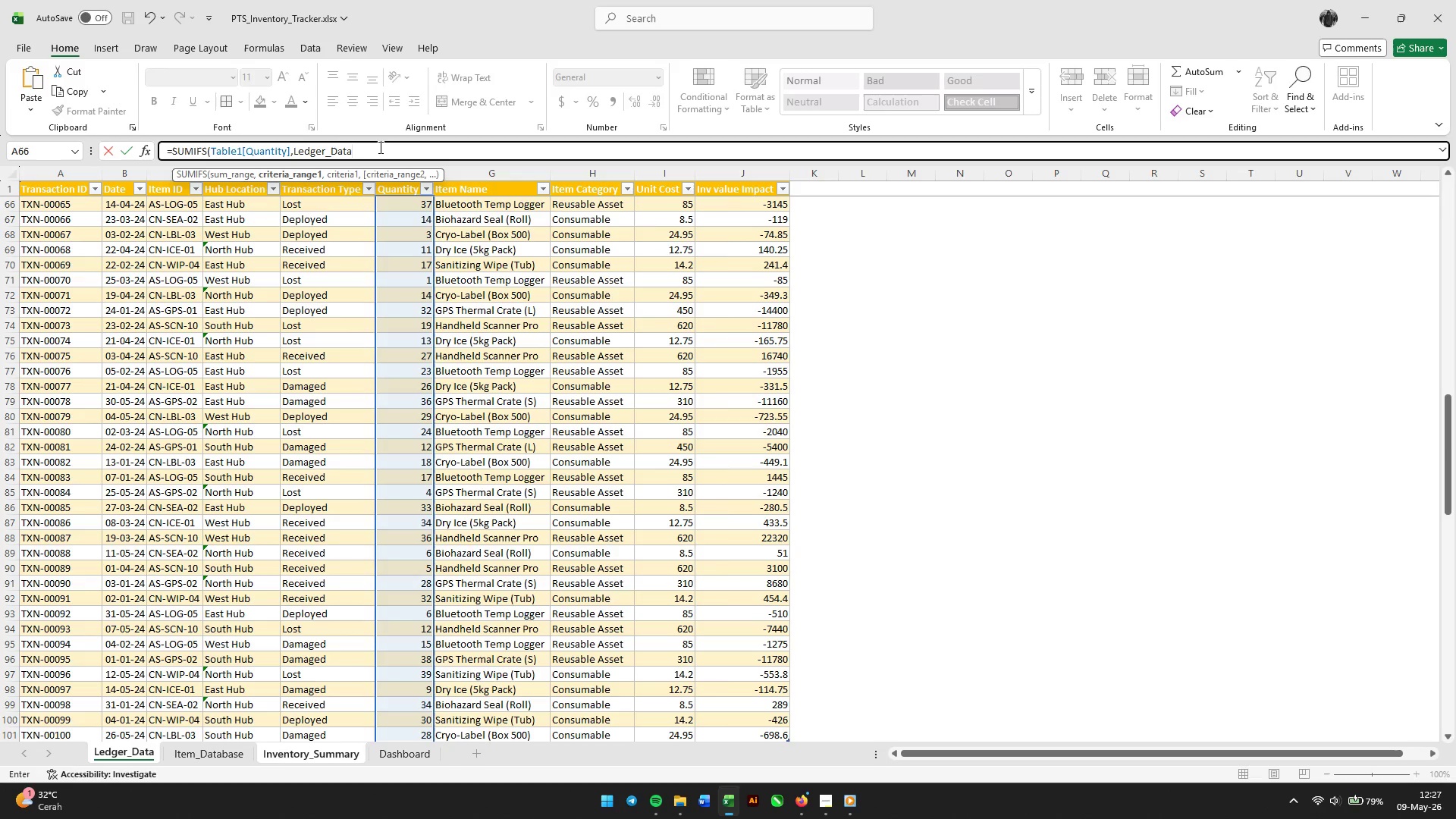 
key(BracketLeft)
 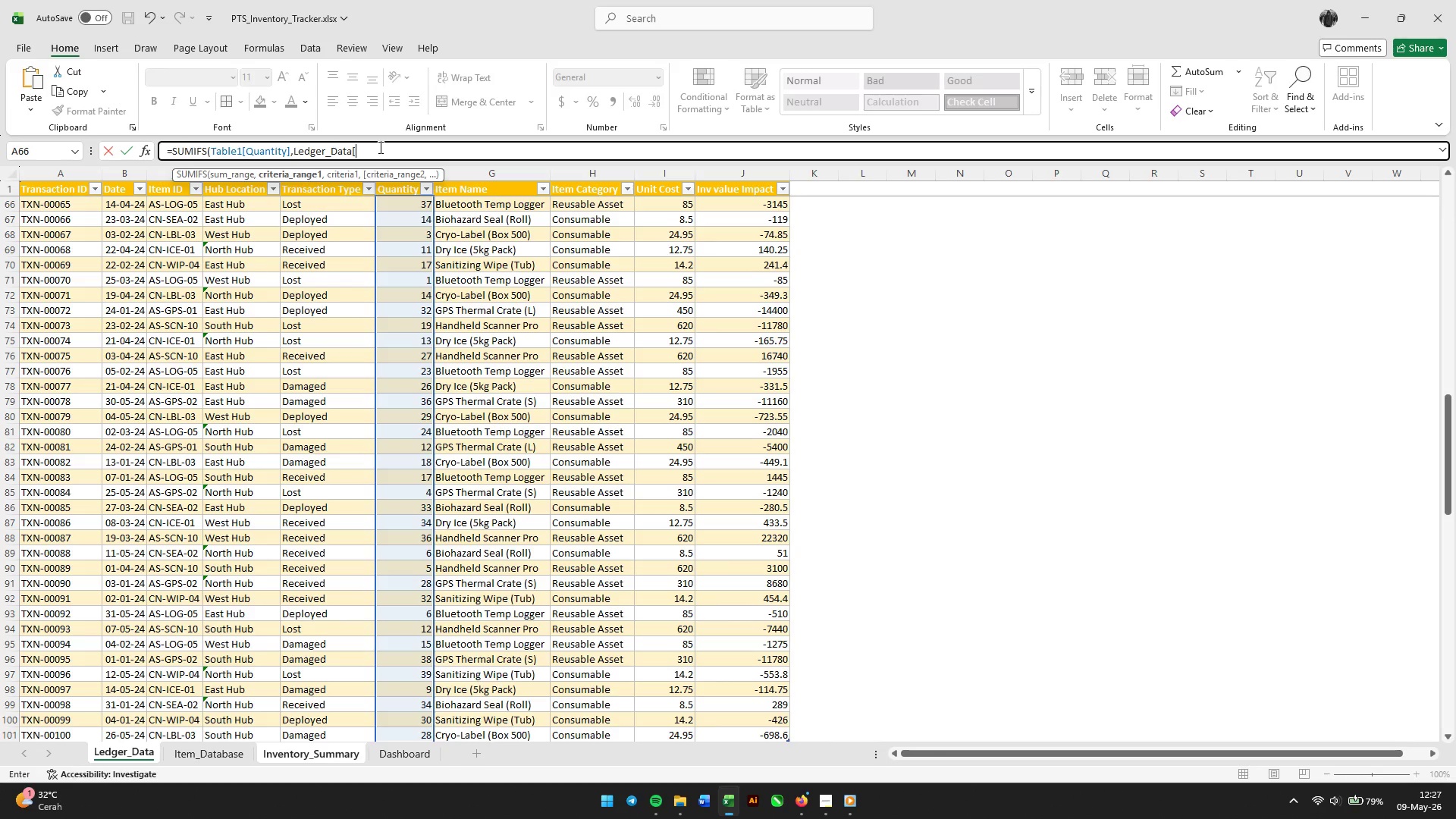 
key(Shift+2)
 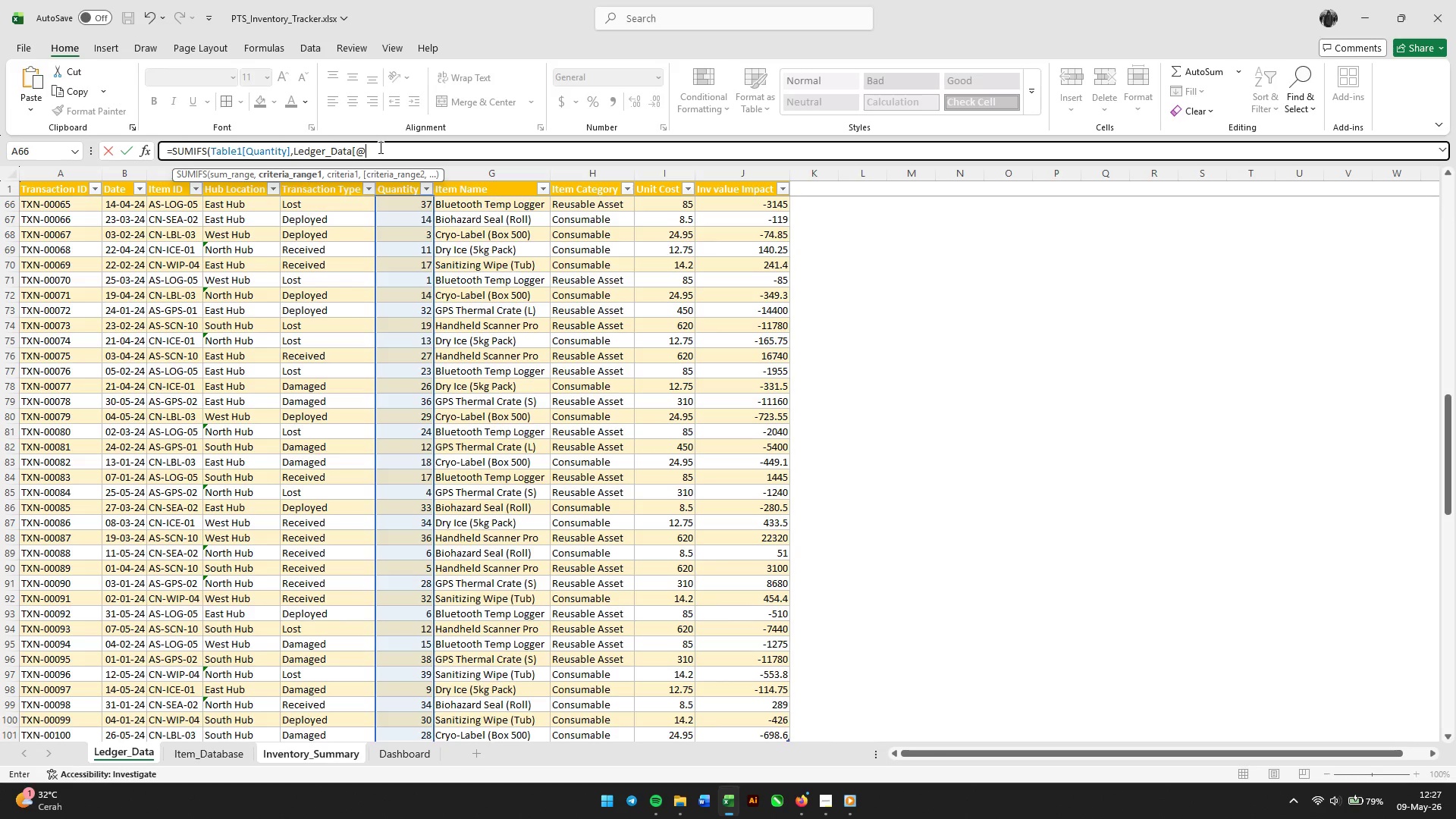 
key(BracketLeft)
 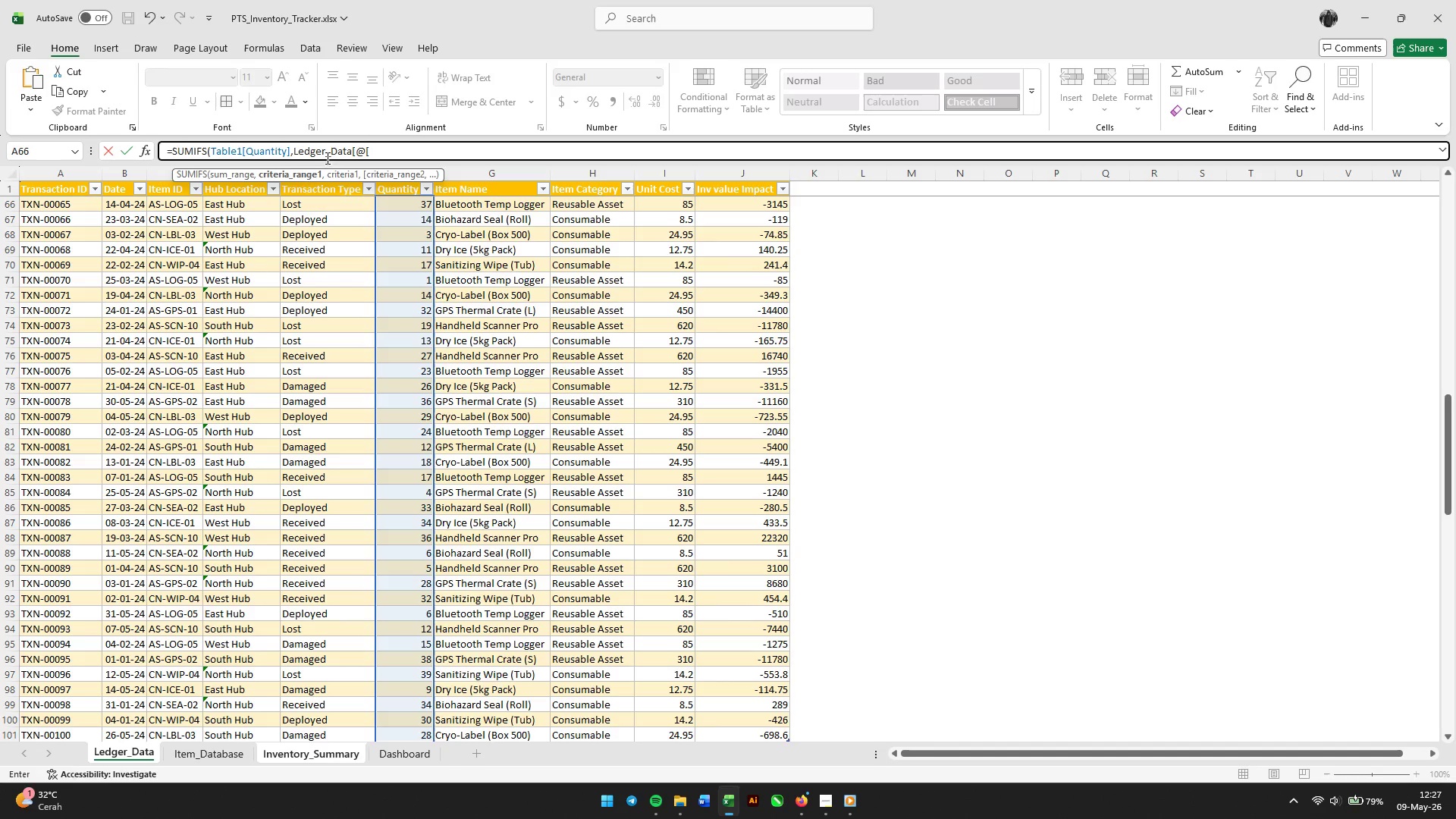 
left_click_drag(start_coordinate=[297, 152], to_coordinate=[520, 146])
 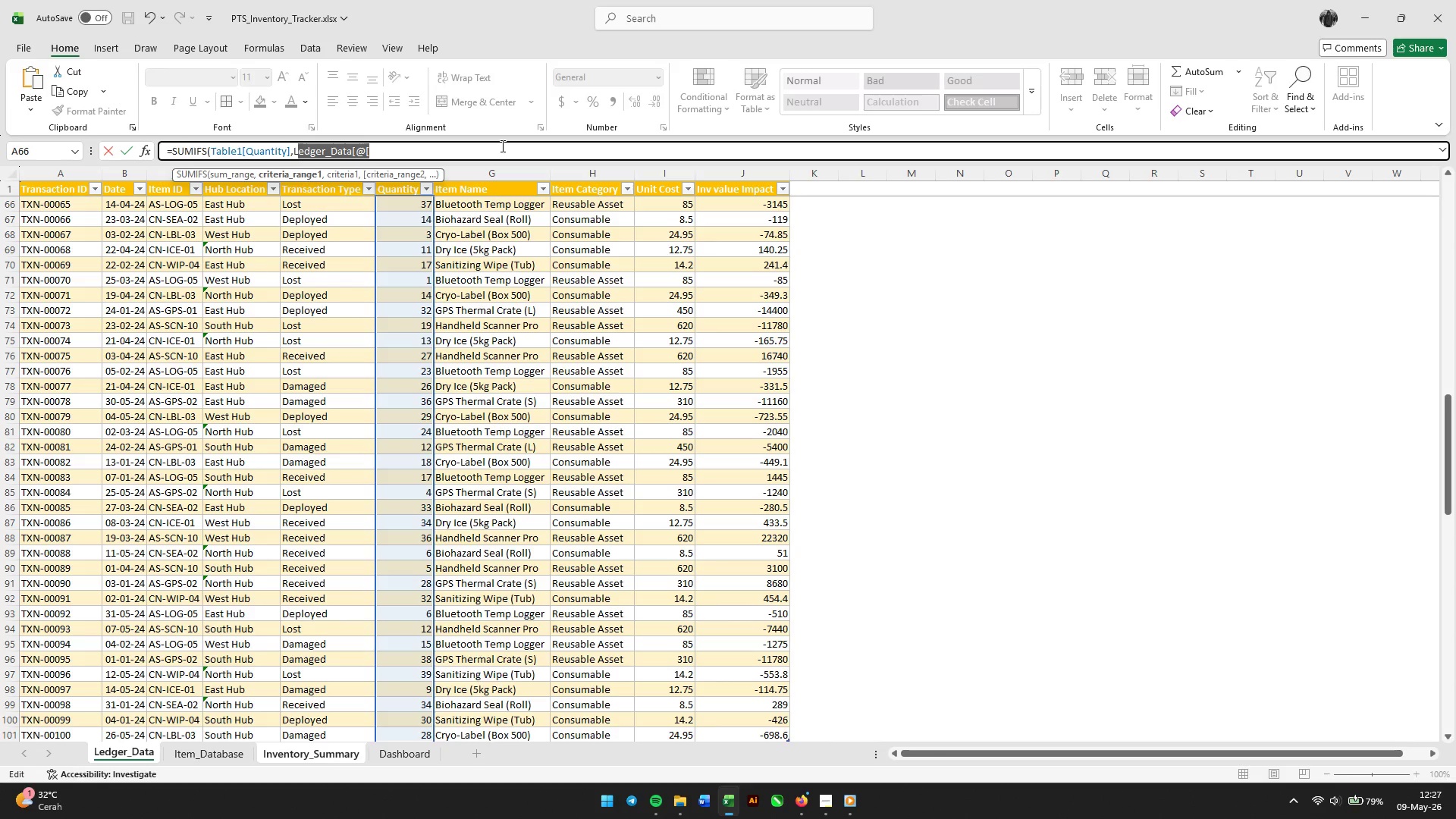 
key(Backspace)
 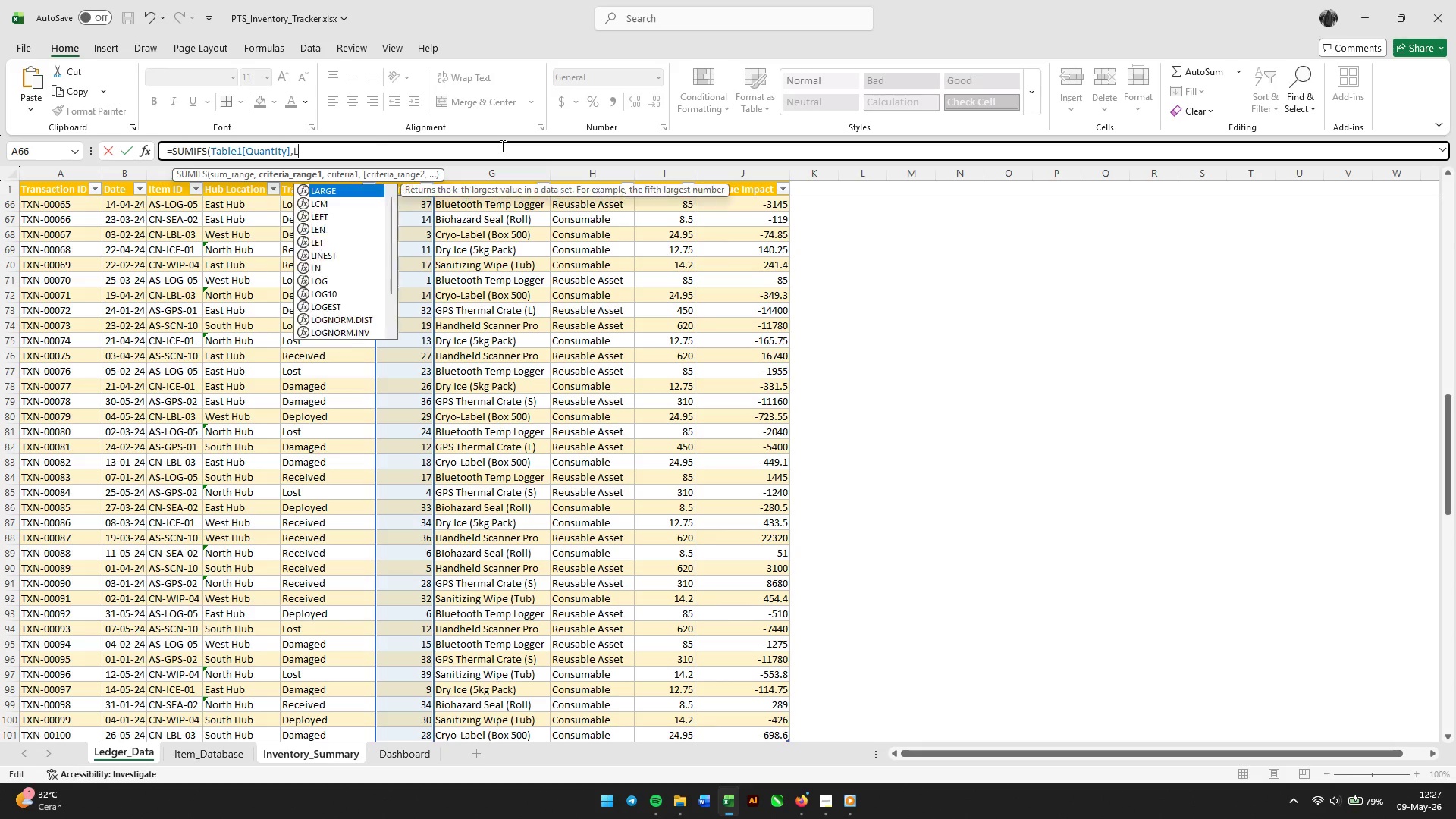 
key(Backspace)
 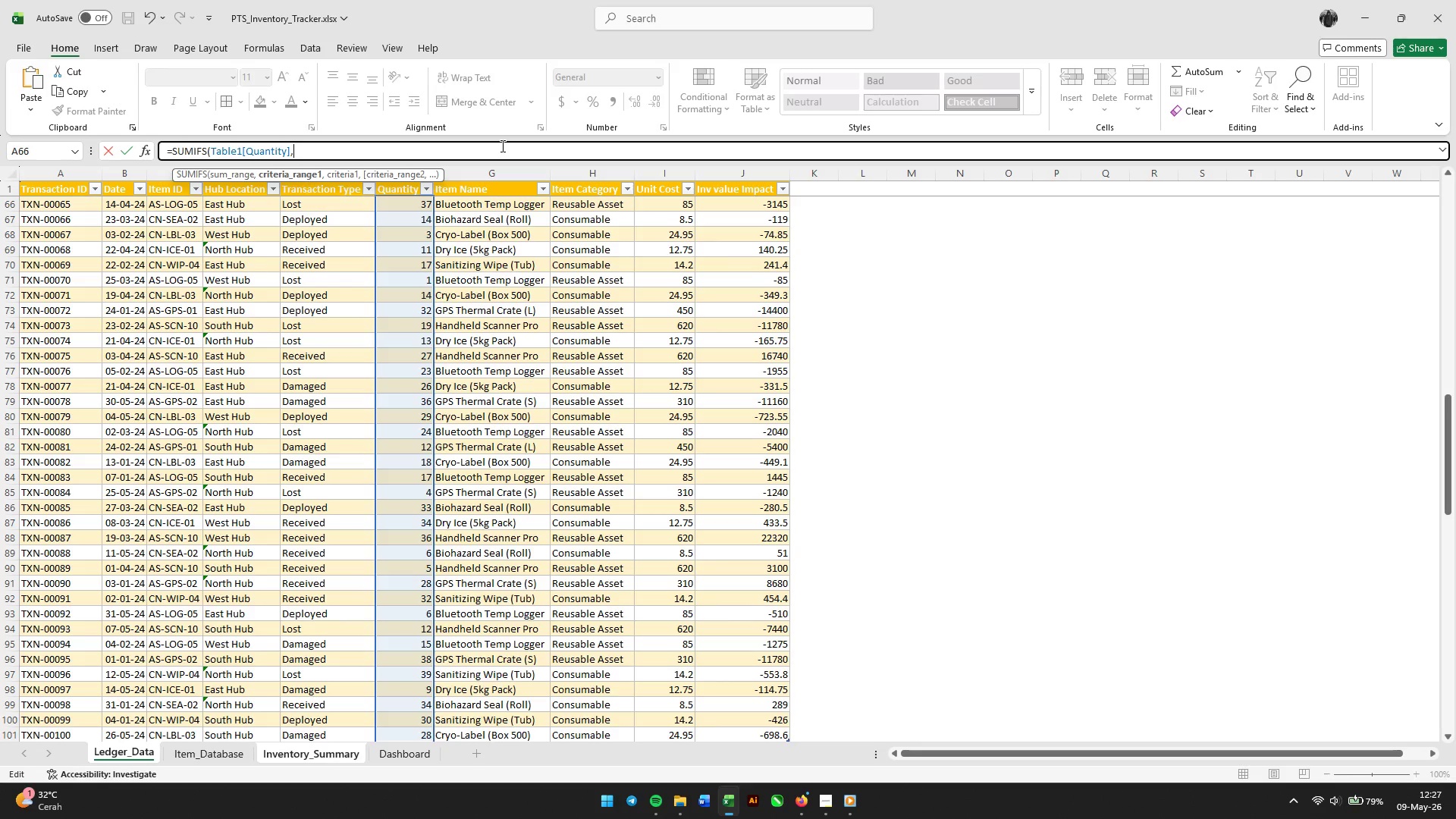 
key(Backspace)
 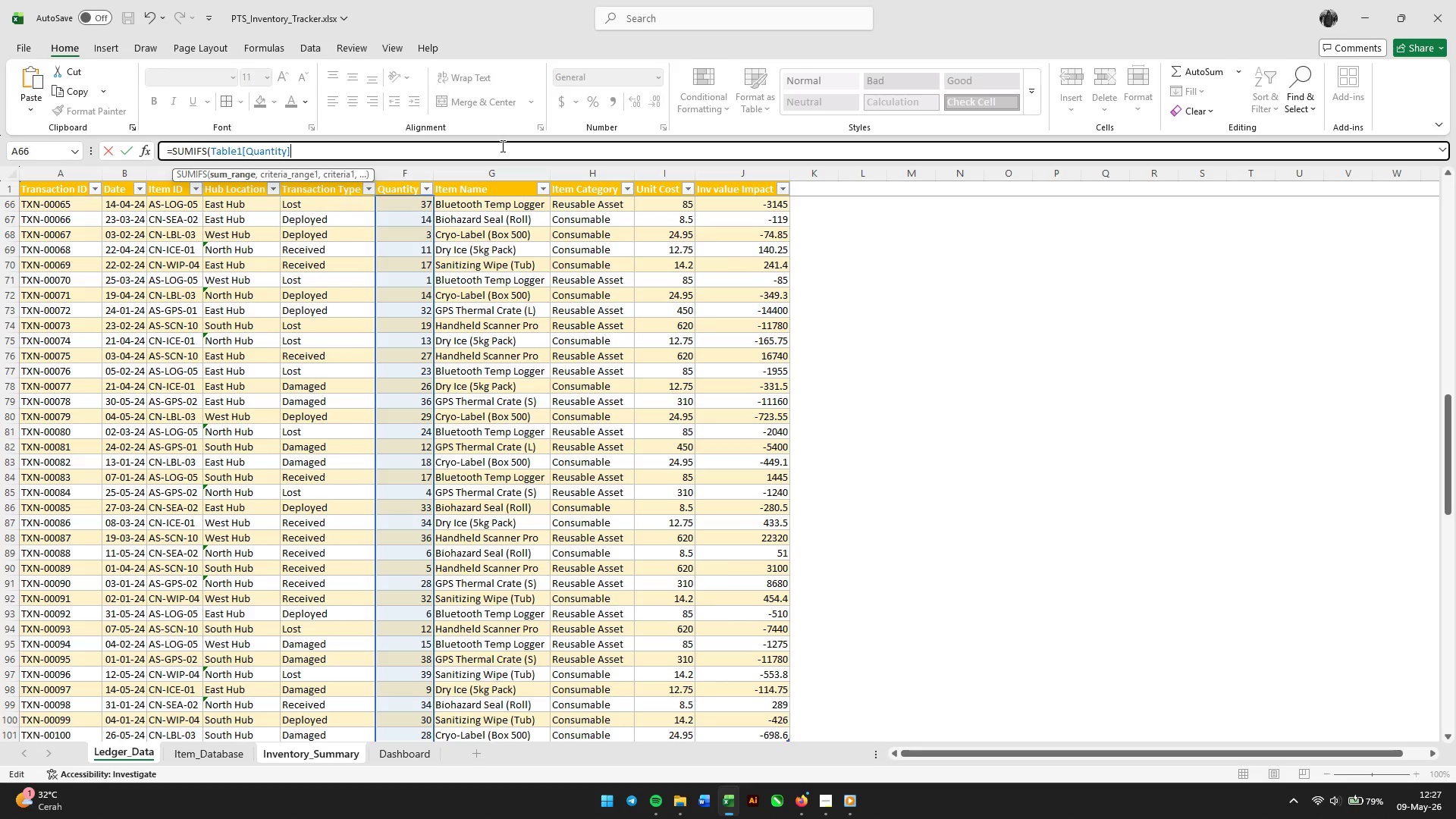 
key(Comma)
 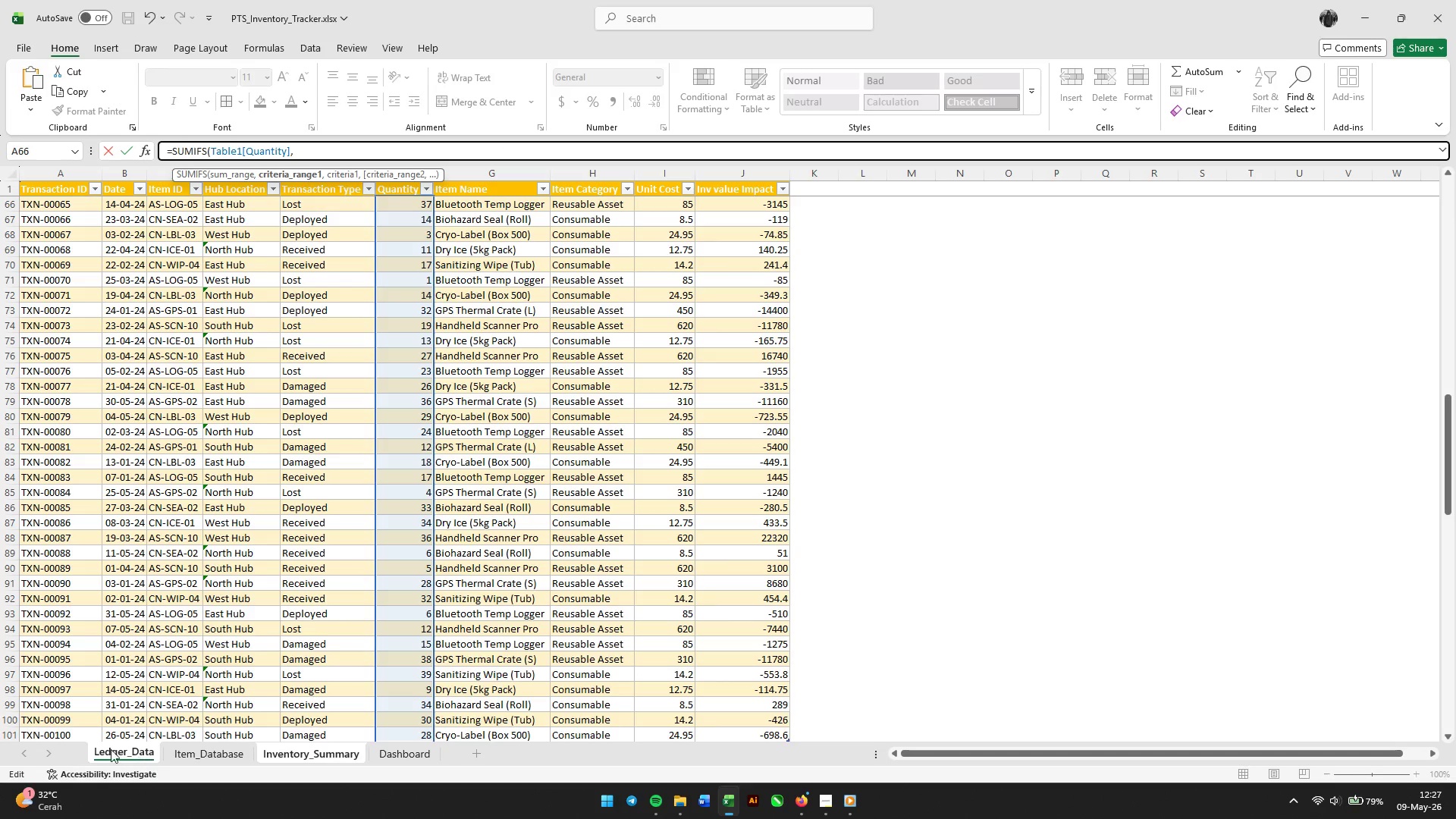 
left_click([105, 755])
 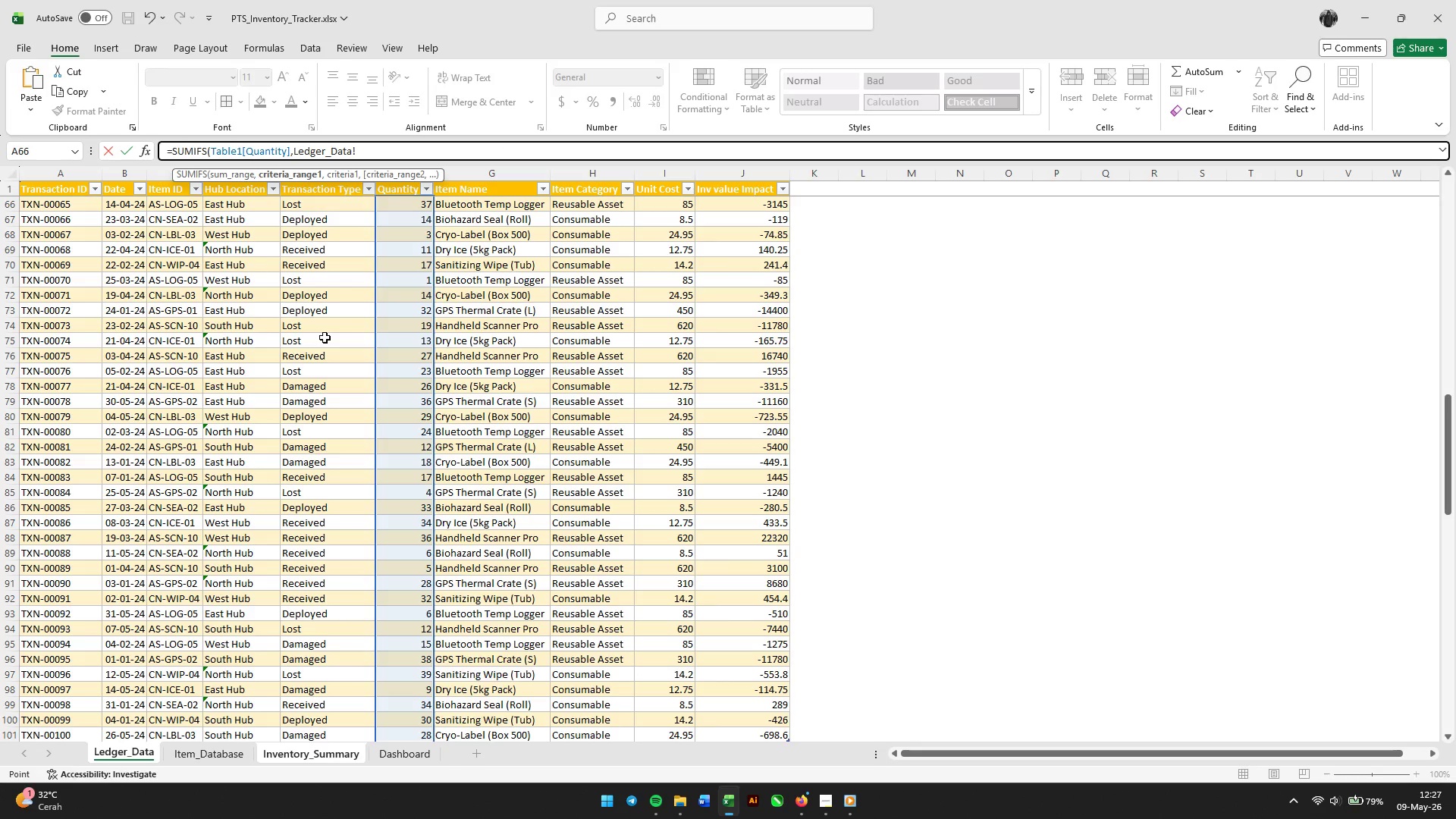 
type([@)
key(Backspace)
key(Backspace)
key(Backspace)
type([Item ID)
 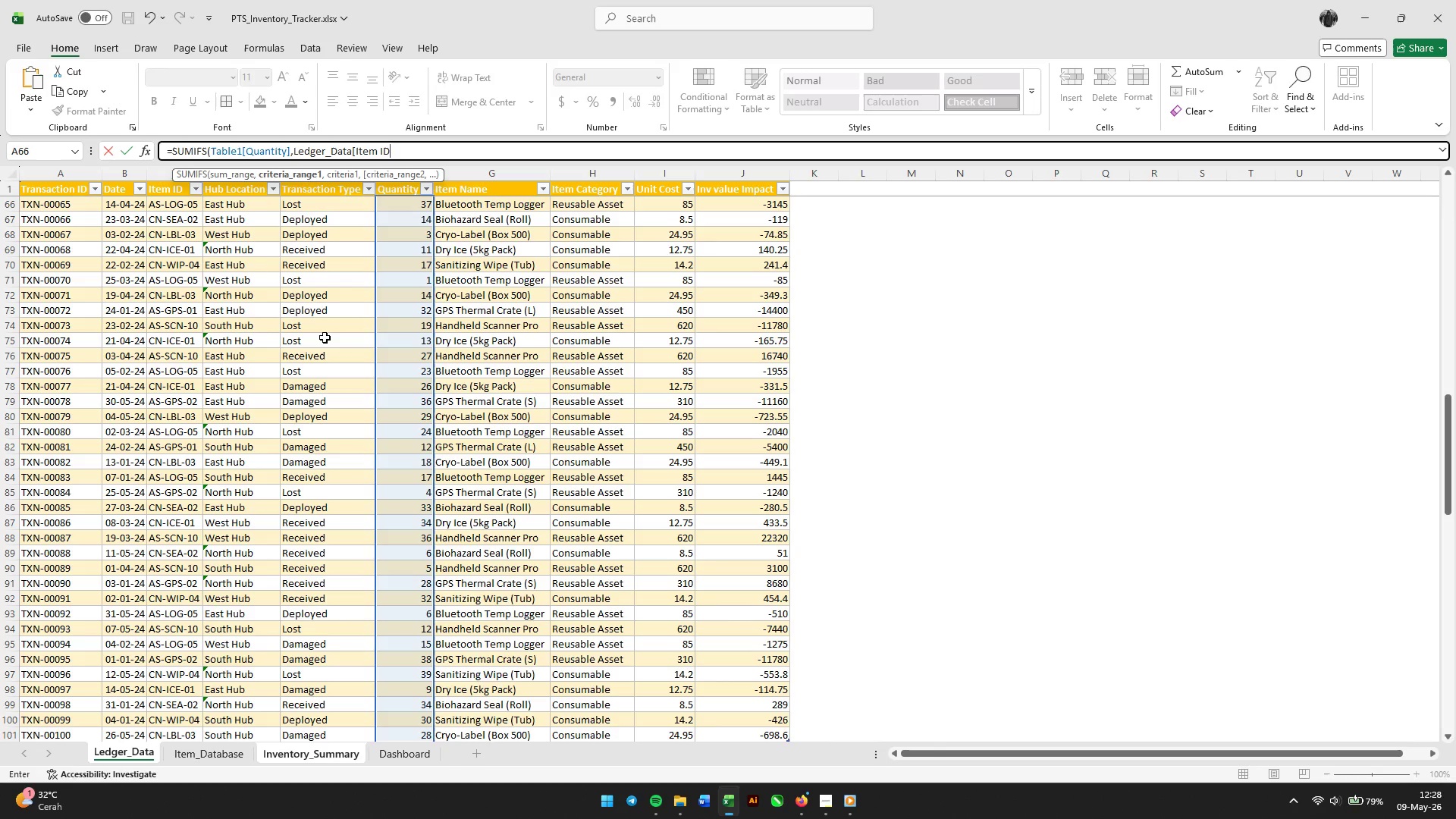 
type(],$A2)
 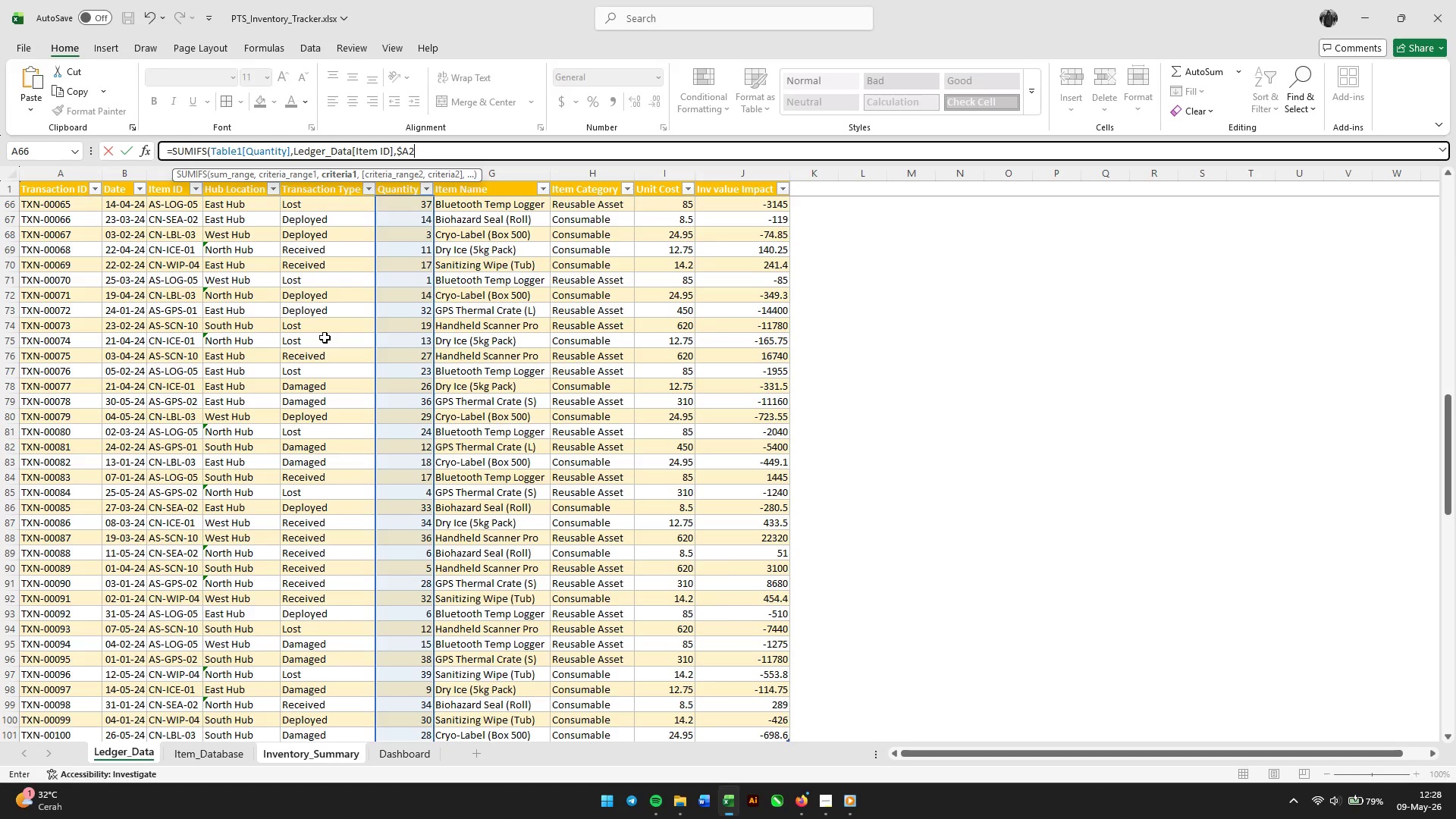 
key(Comma)
 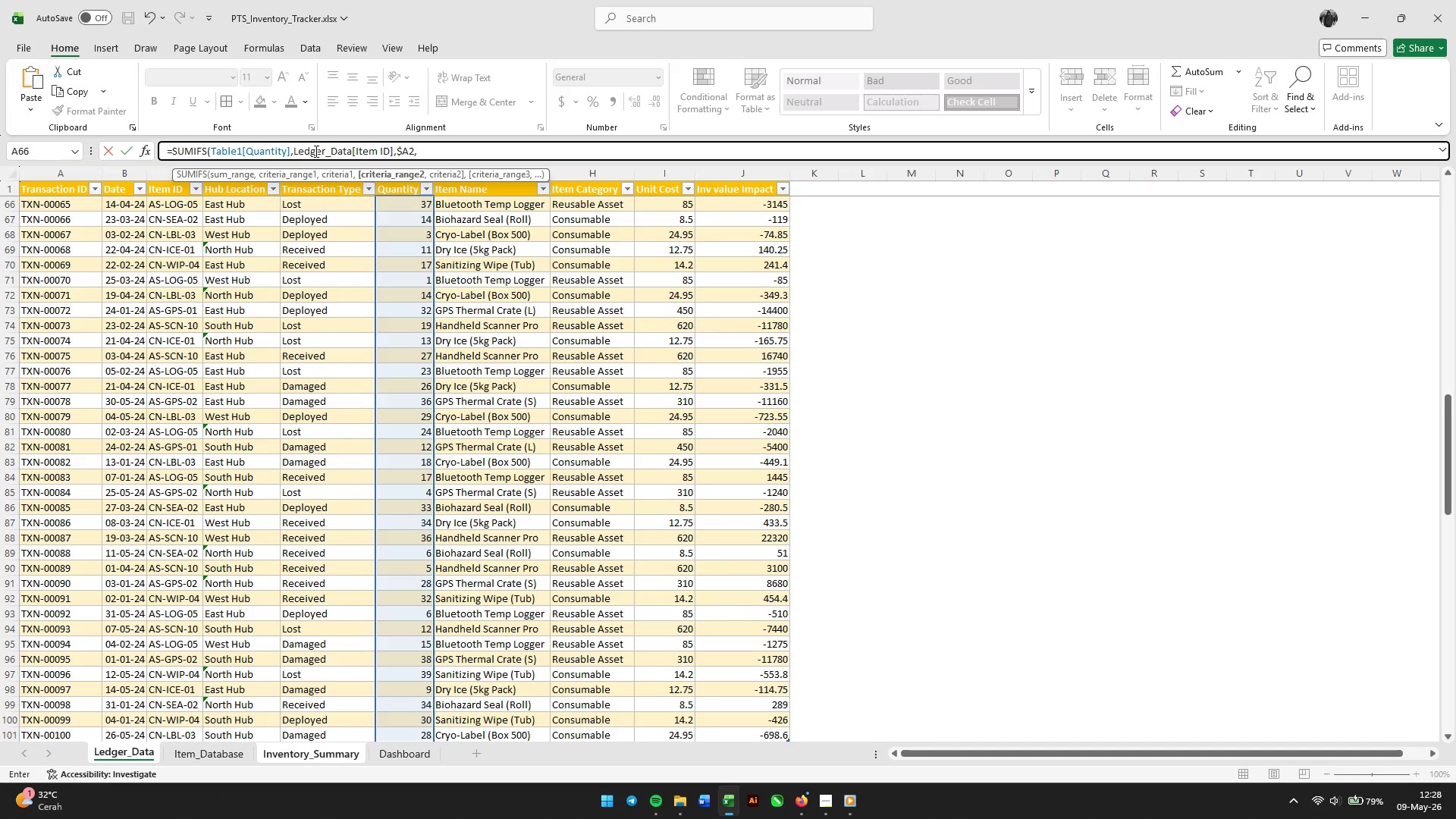 
left_click_drag(start_coordinate=[293, 151], to_coordinate=[394, 147])
 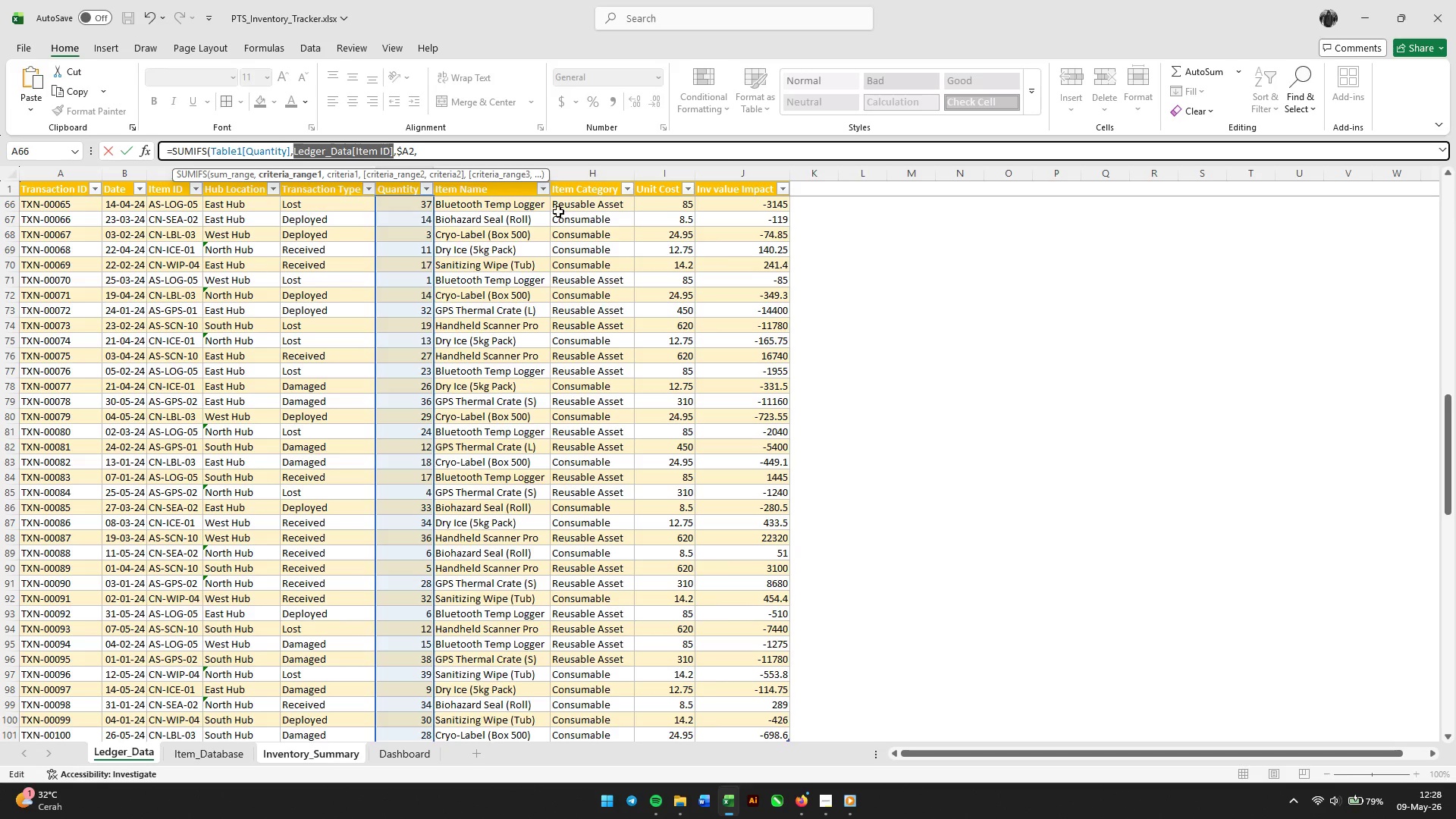 
key(Control+C)
 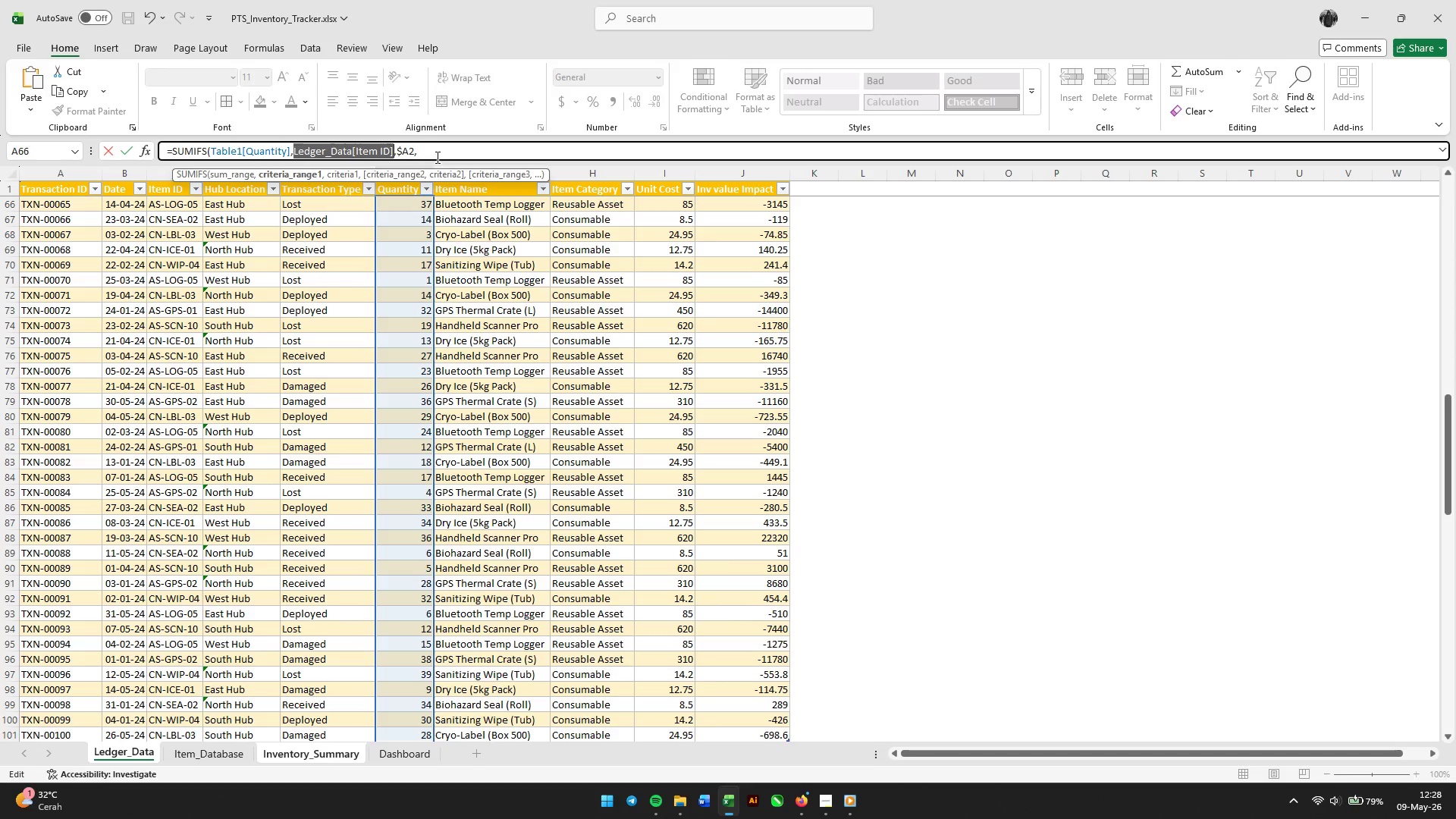 
left_click([438, 149])
 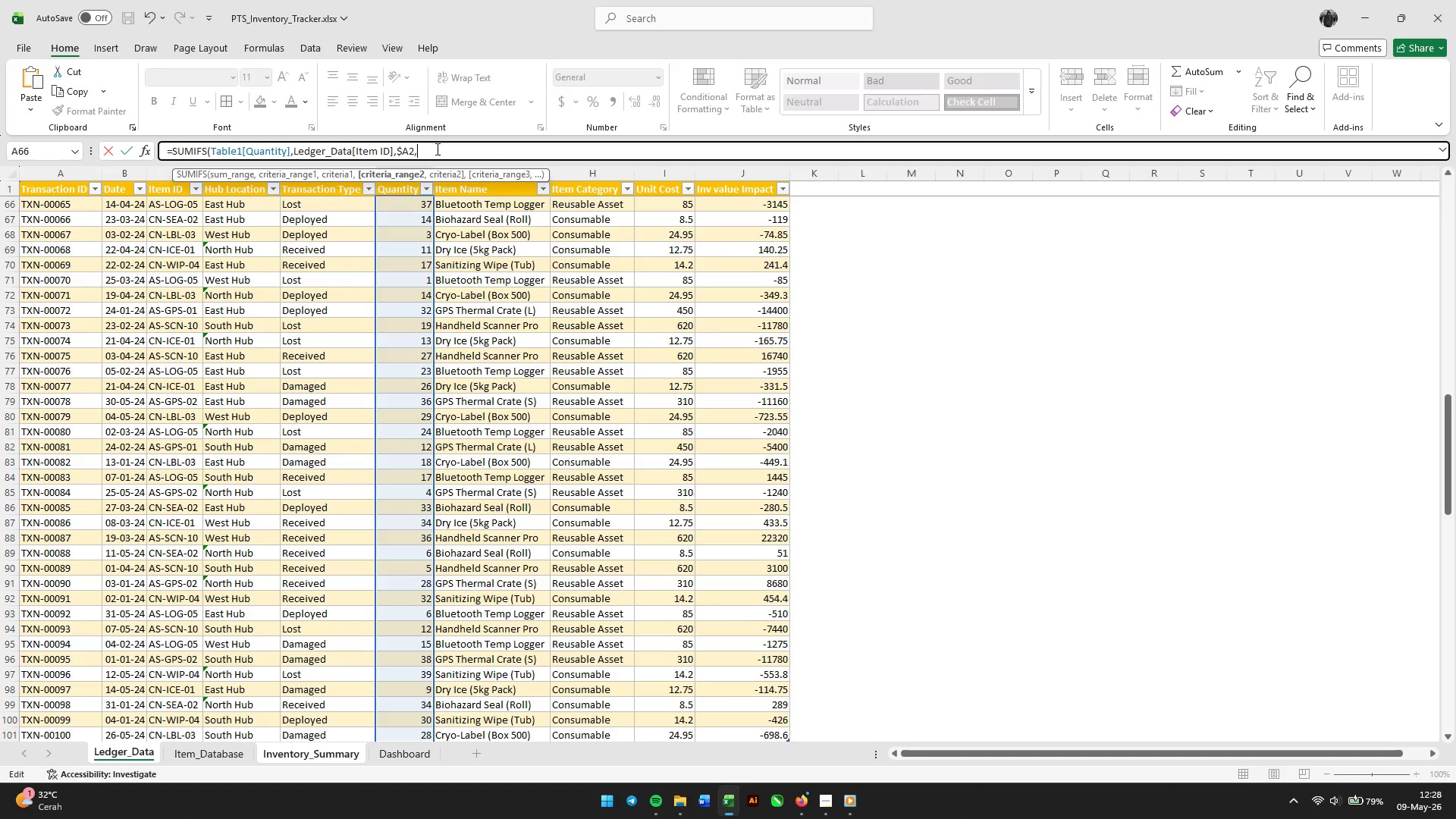 
key(Control+V)
 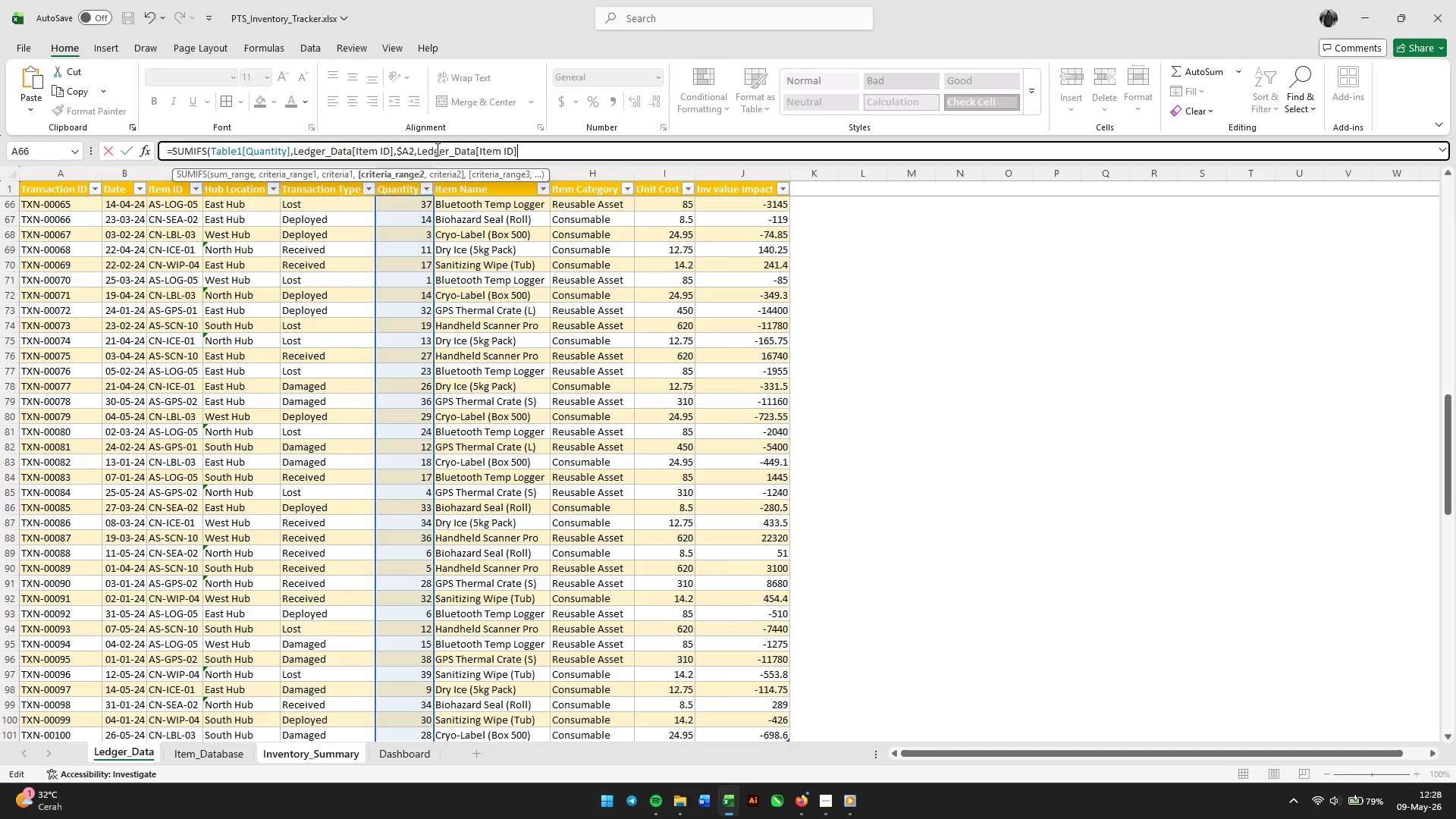 
key(ArrowLeft)
 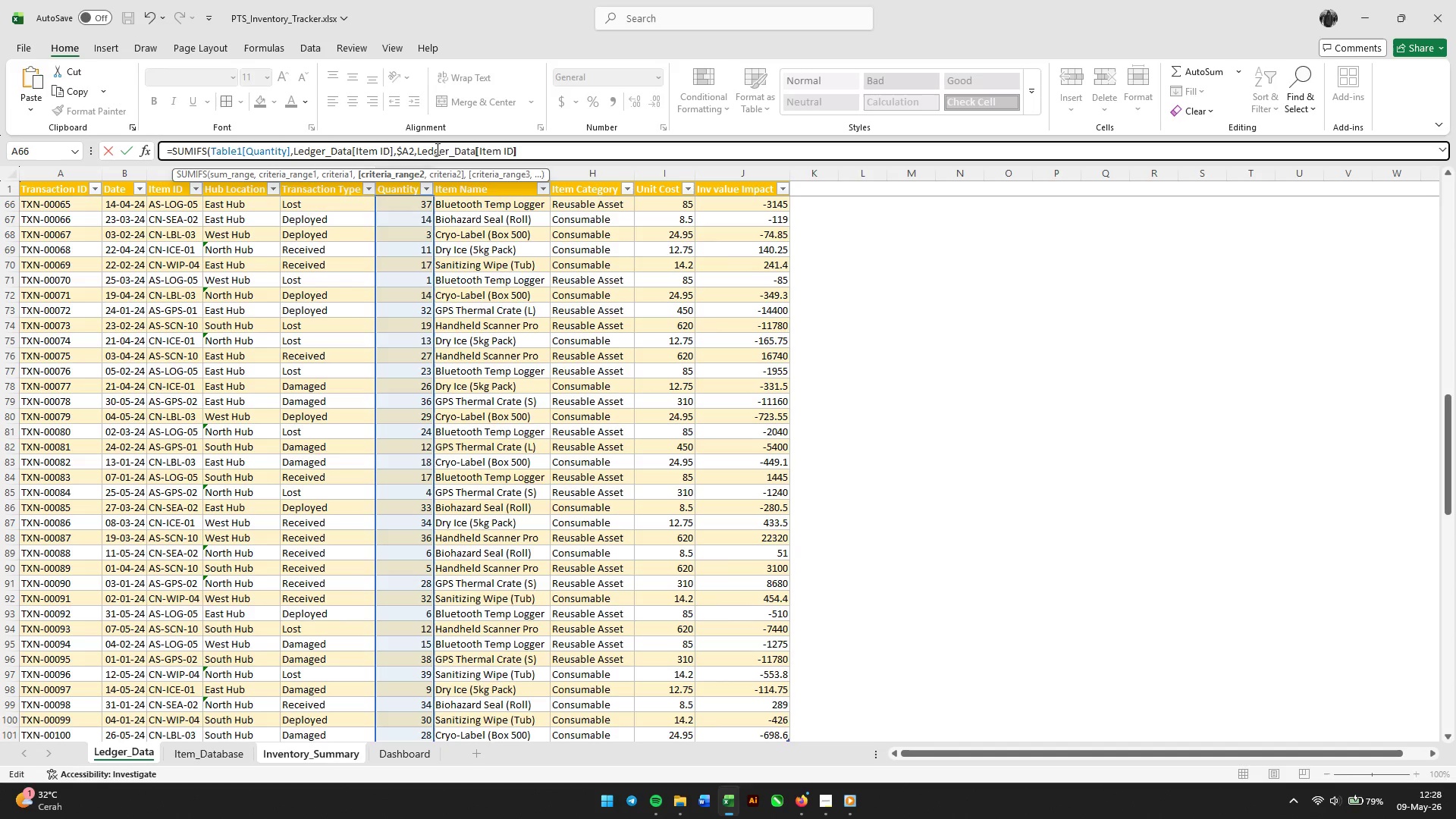 
key(Backspace)
 